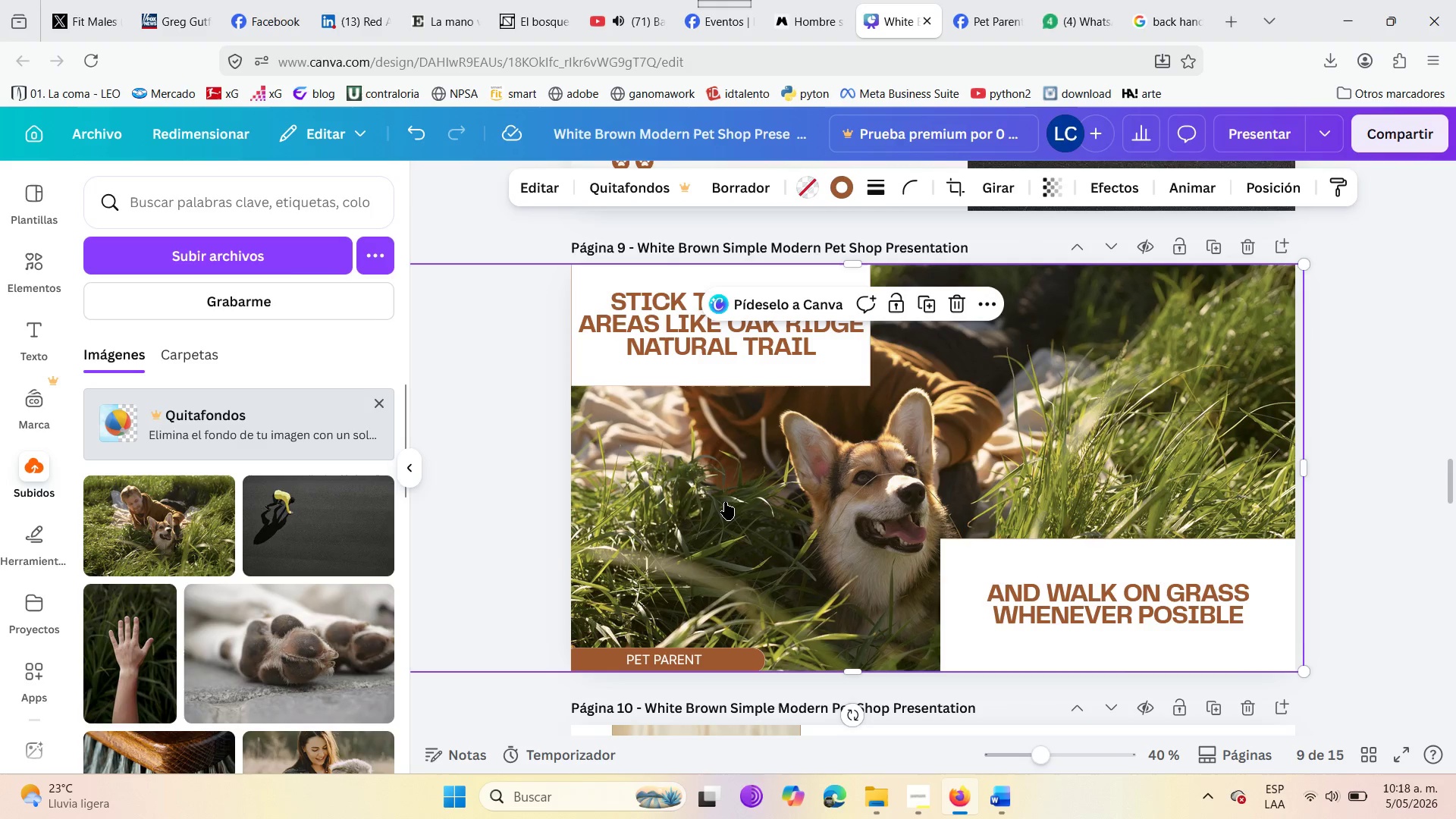 
left_click_drag(start_coordinate=[617, 658], to_coordinate=[695, 654])
 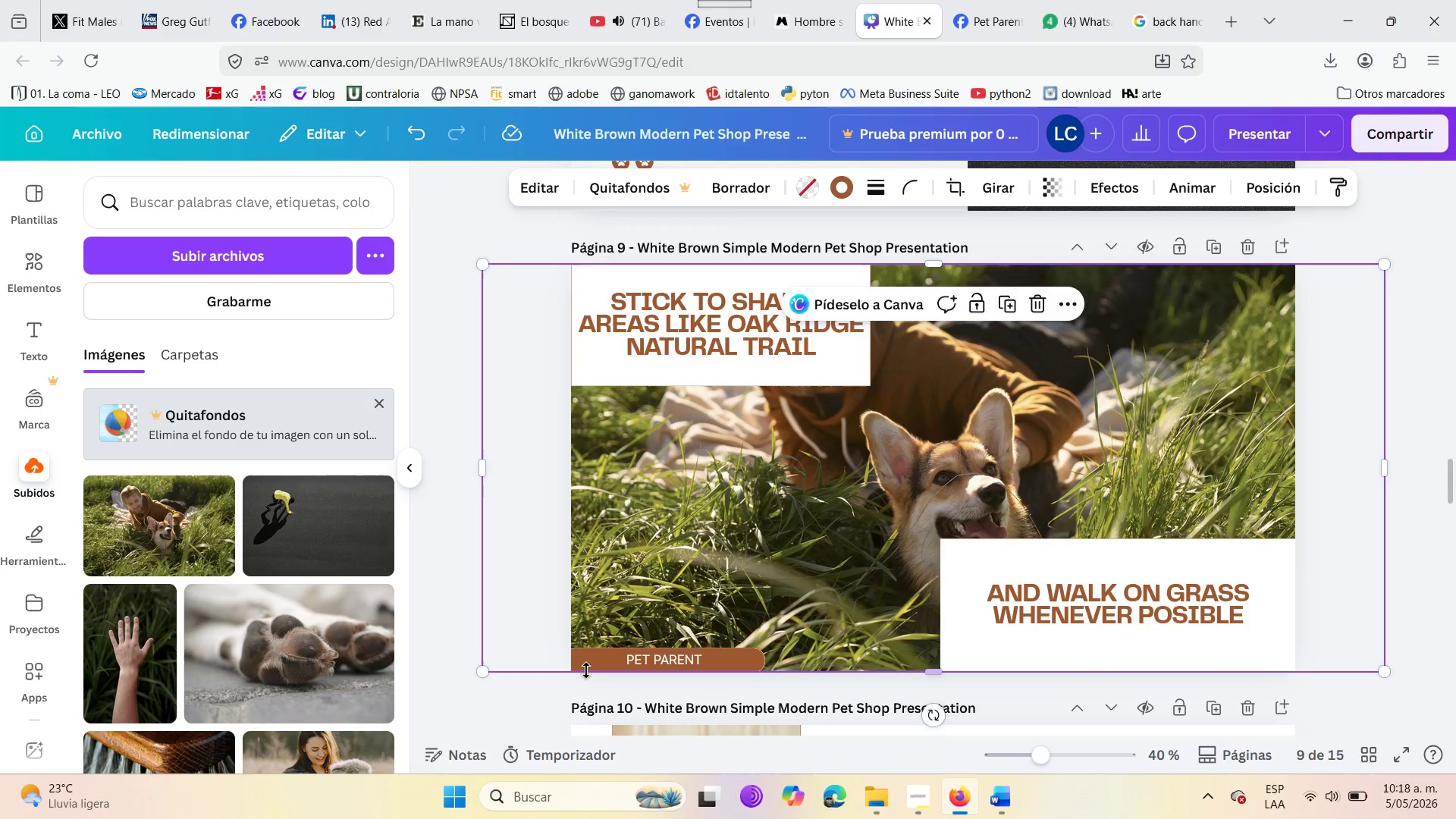 
left_click([593, 666])
 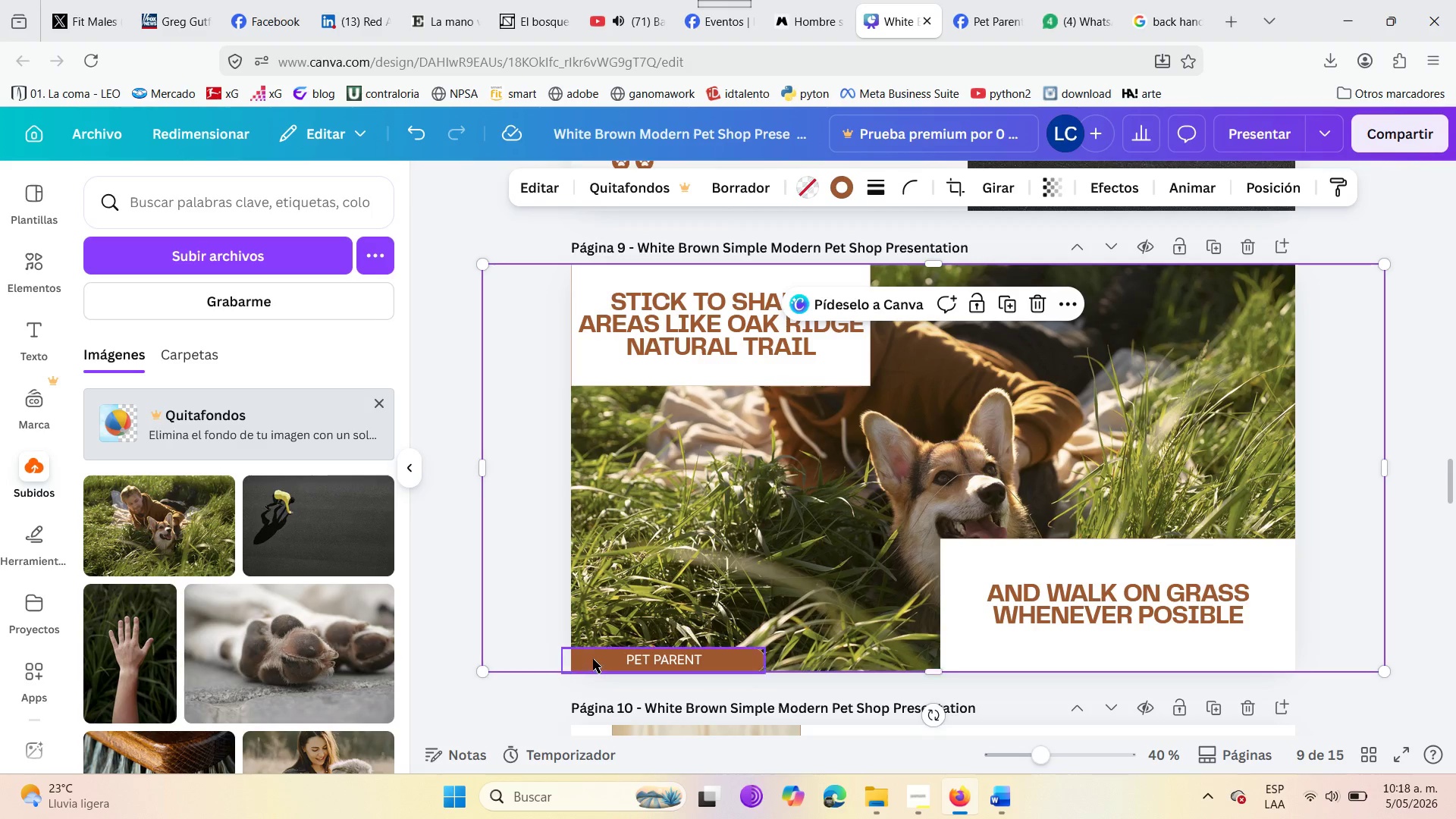 
left_click_drag(start_coordinate=[593, 659], to_coordinate=[601, 658])
 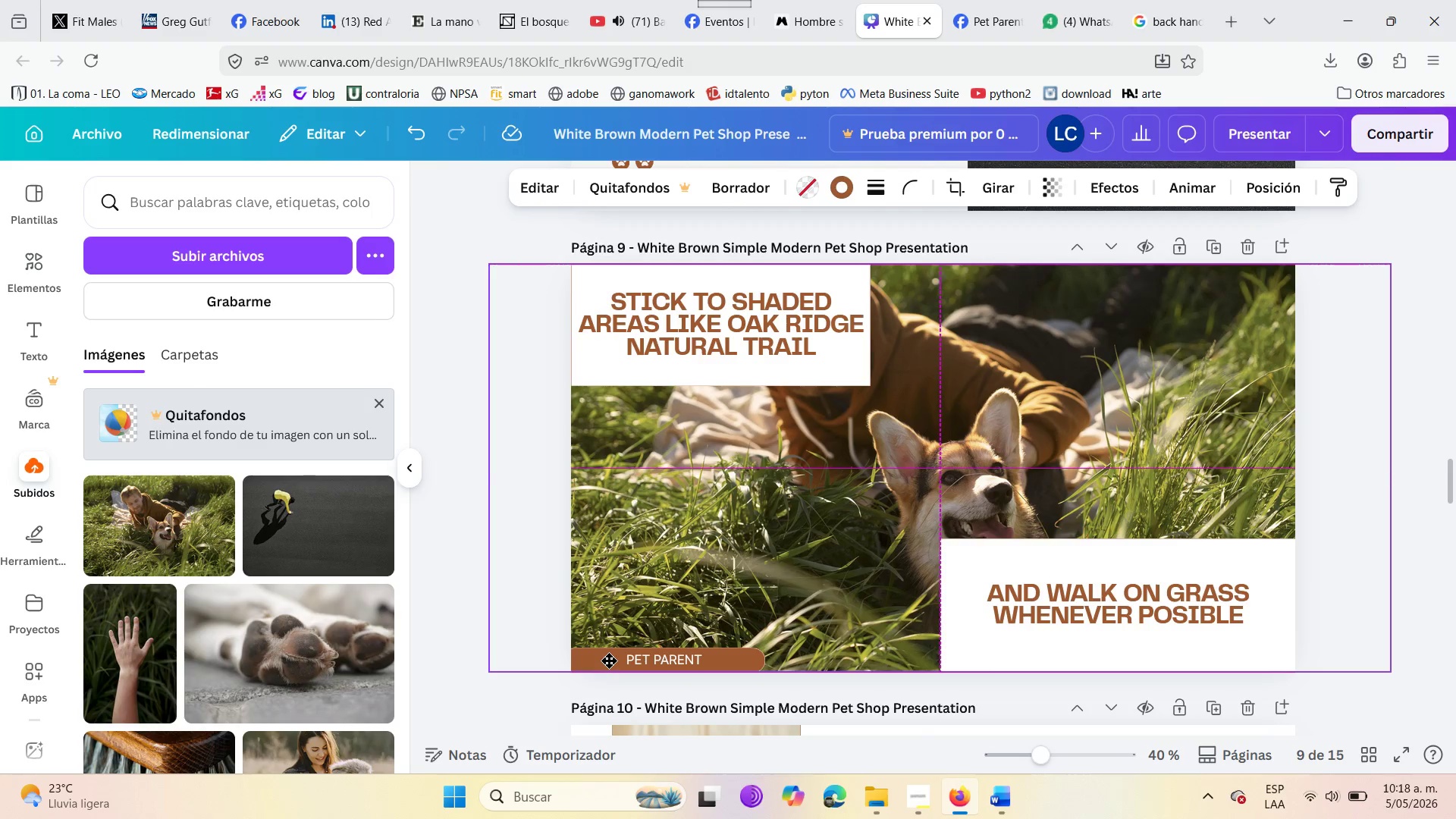 
double_click([609, 661])
 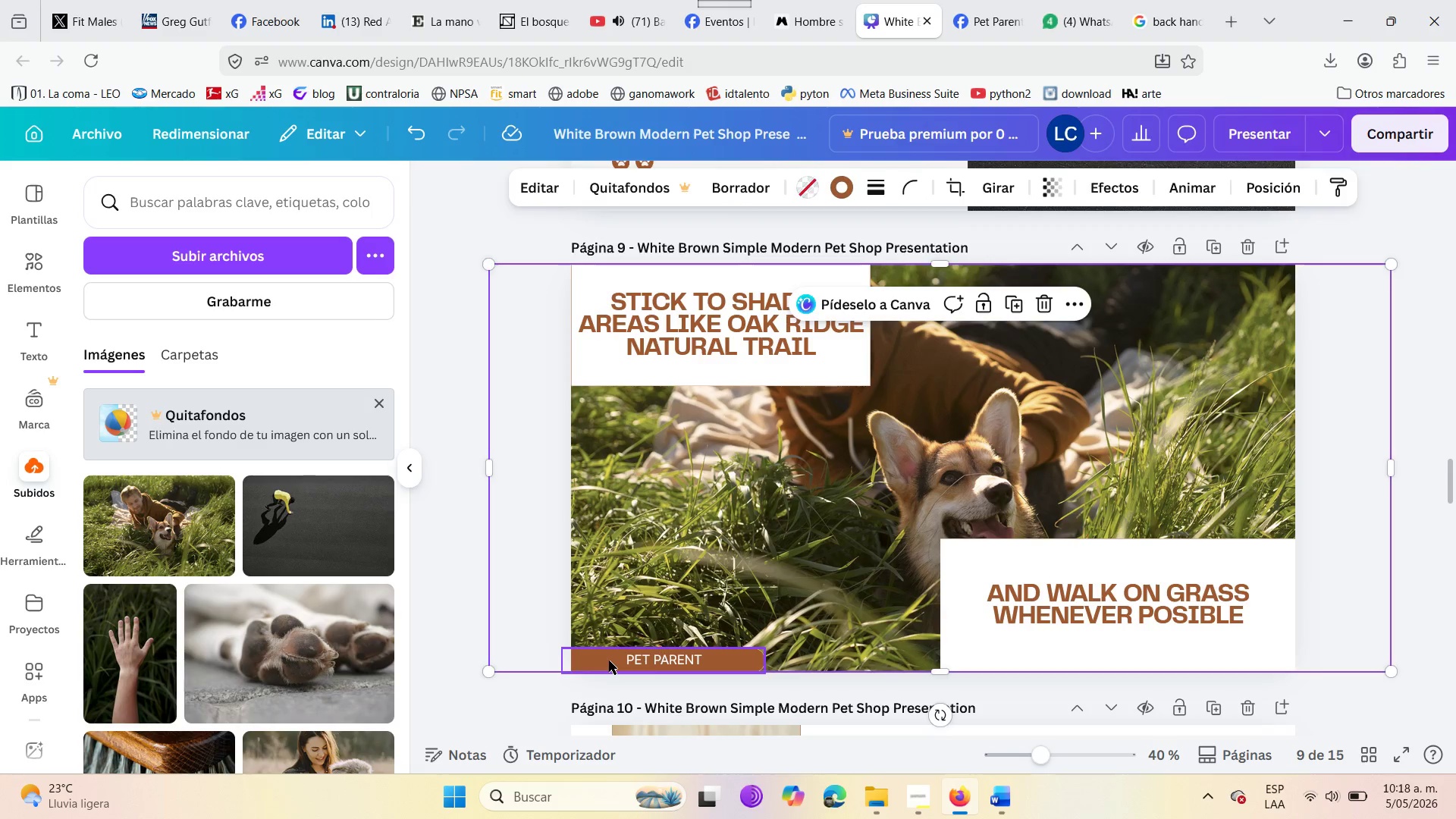 
left_click_drag(start_coordinate=[609, 661], to_coordinate=[1152, 270])
 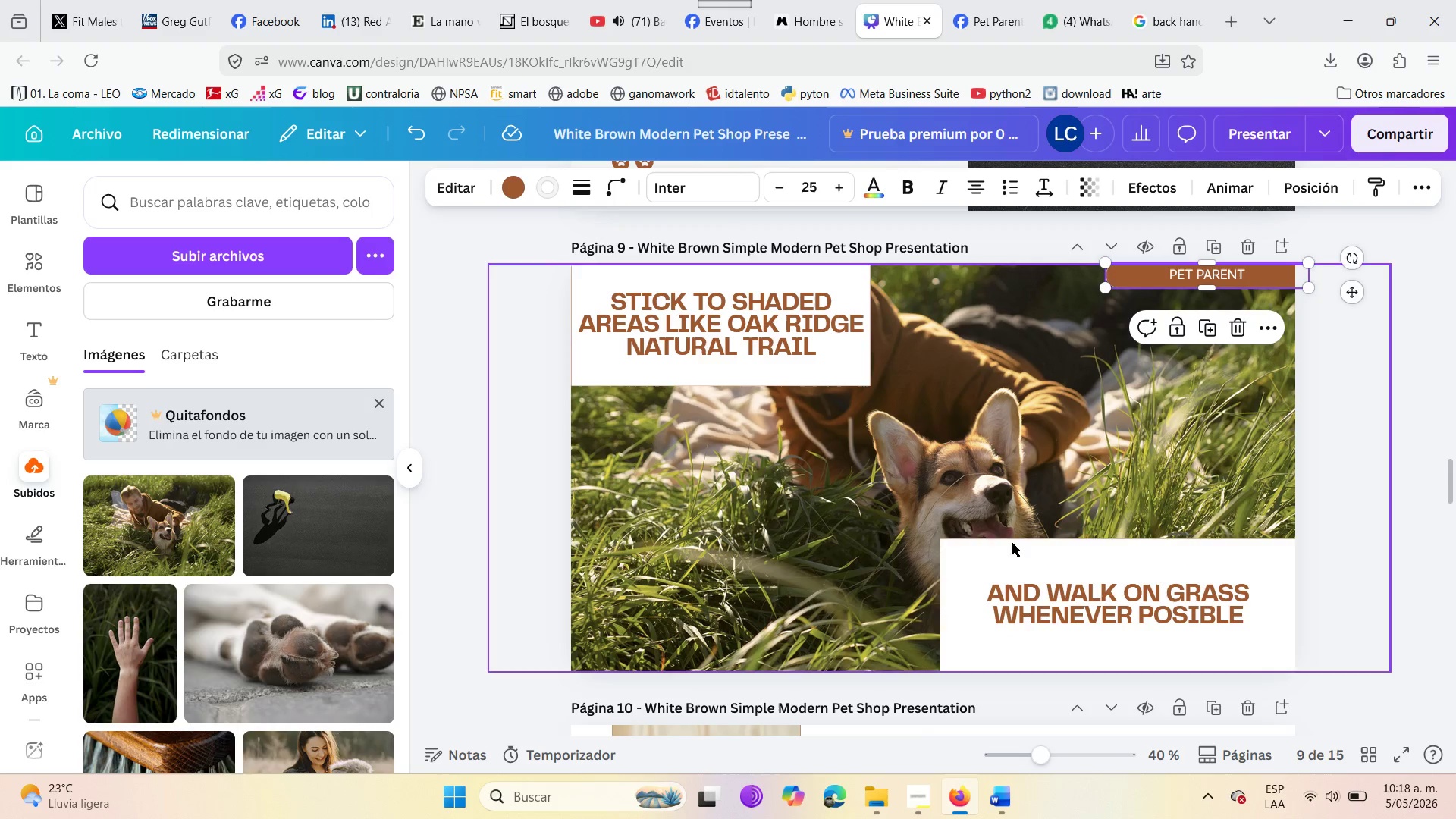 
left_click_drag(start_coordinate=[1005, 554], to_coordinate=[638, 555])
 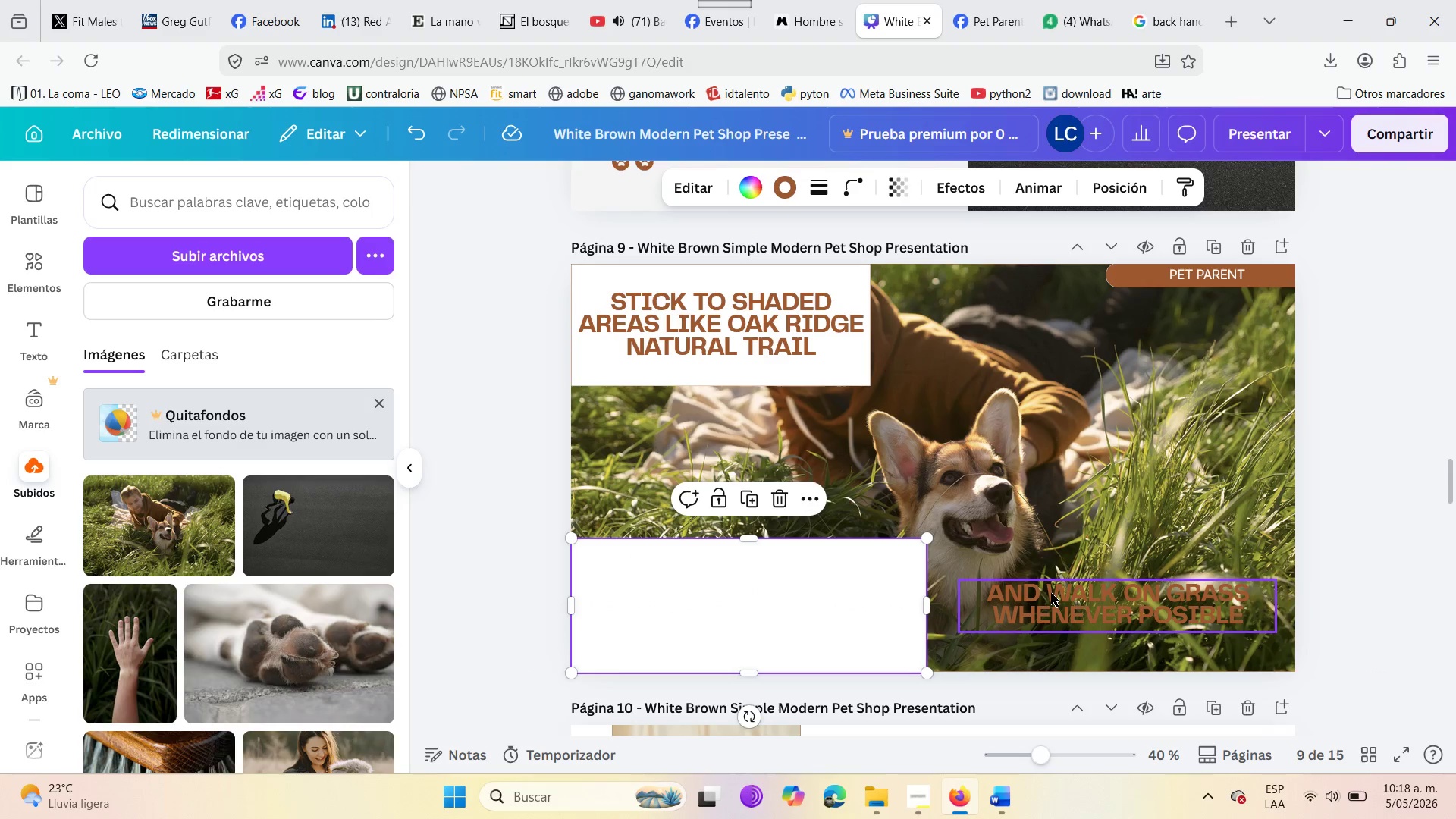 
left_click_drag(start_coordinate=[1051, 593], to_coordinate=[682, 598])
 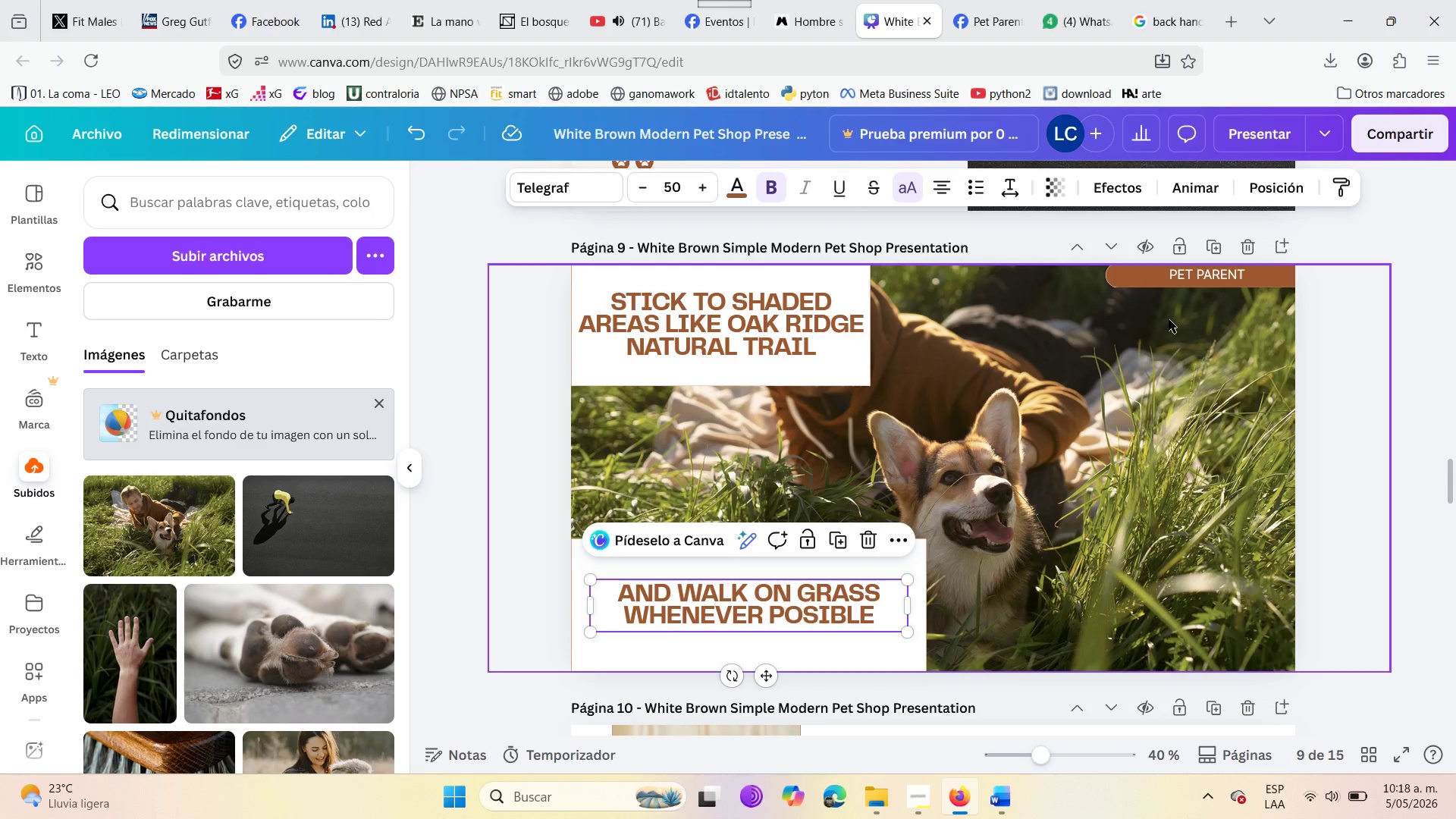 
left_click_drag(start_coordinate=[1151, 279], to_coordinate=[1080, 637])
 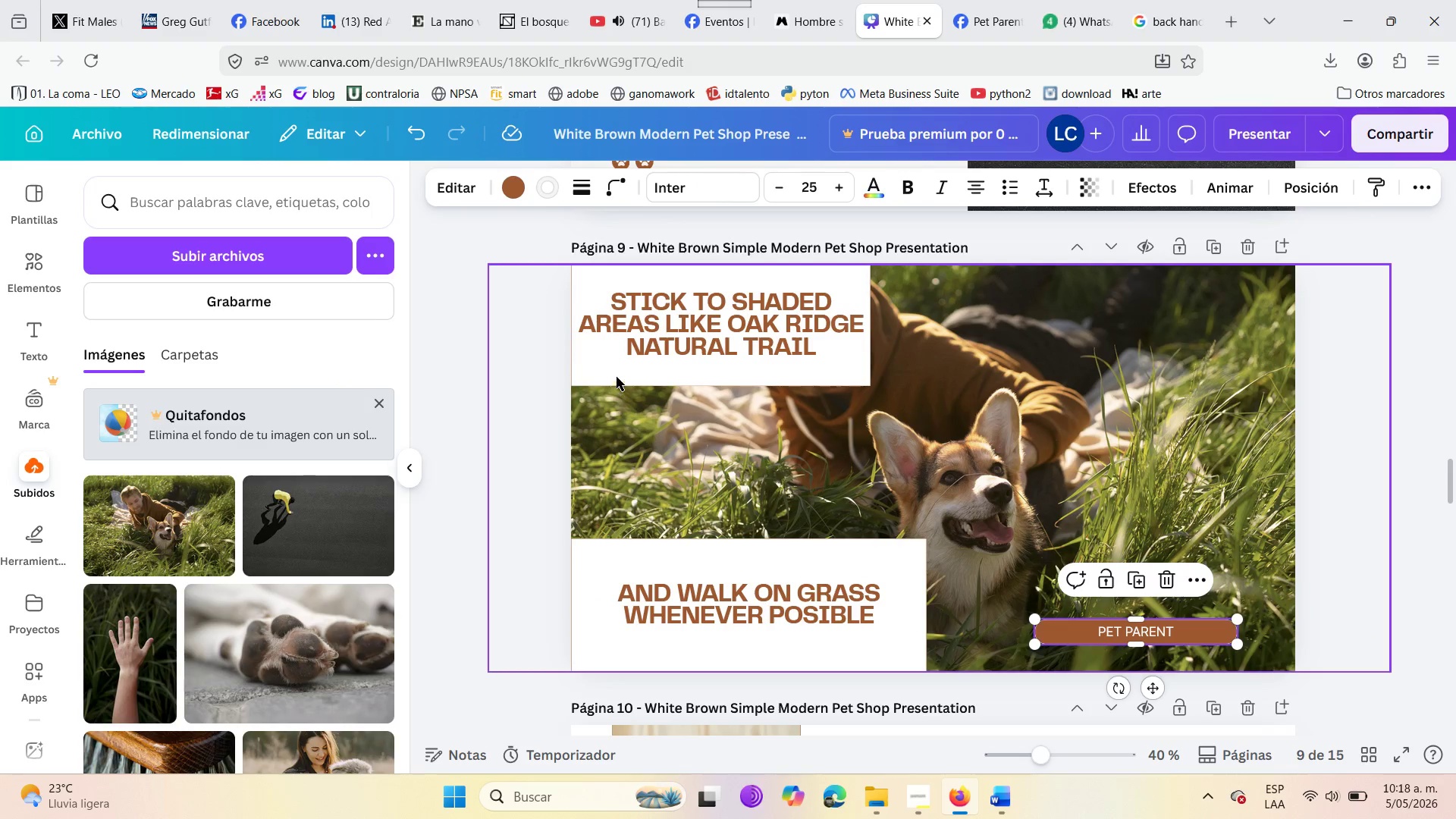 
left_click_drag(start_coordinate=[613, 371], to_coordinate=[1034, 372])
 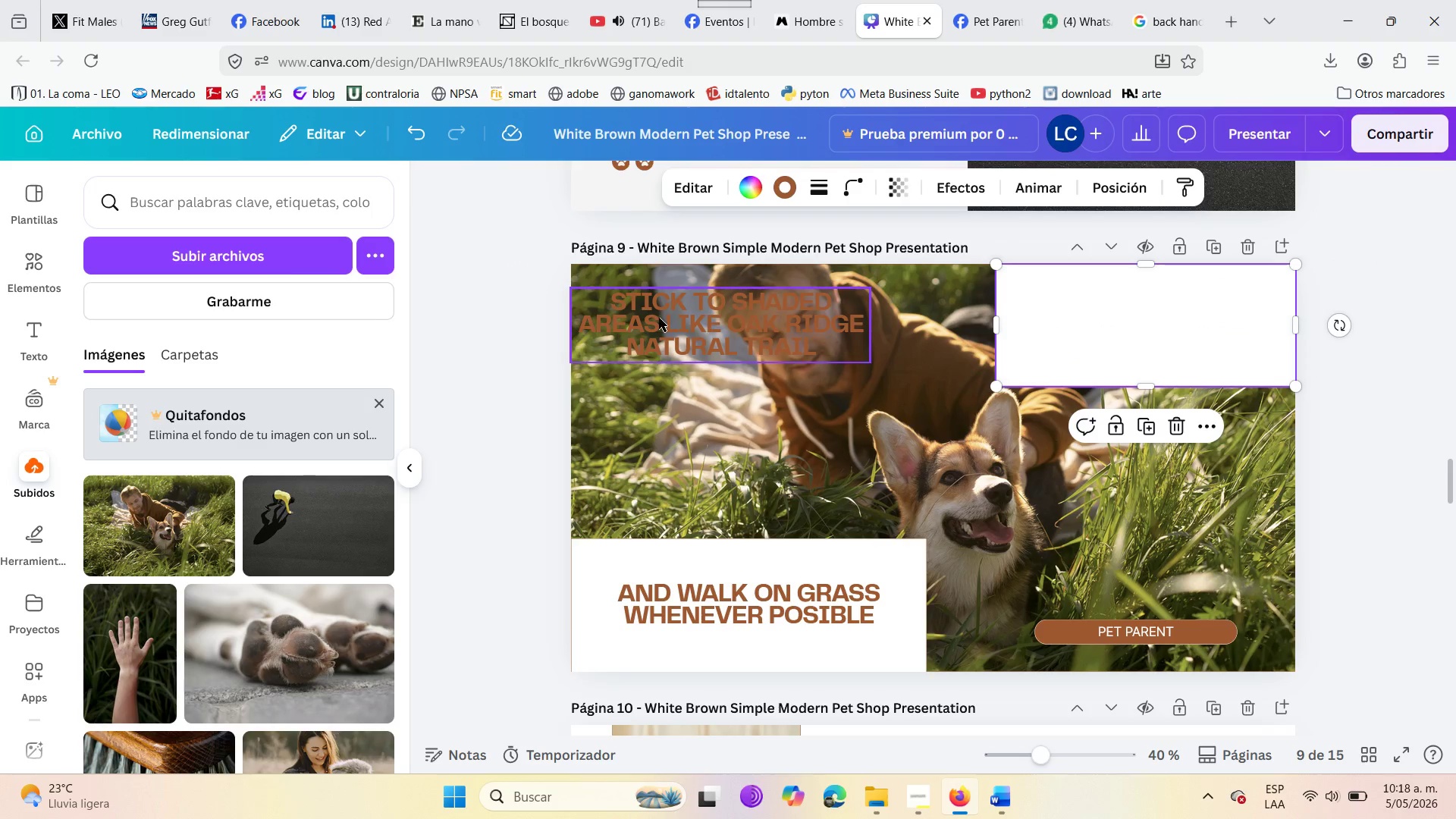 
left_click_drag(start_coordinate=[643, 318], to_coordinate=[1073, 315])
 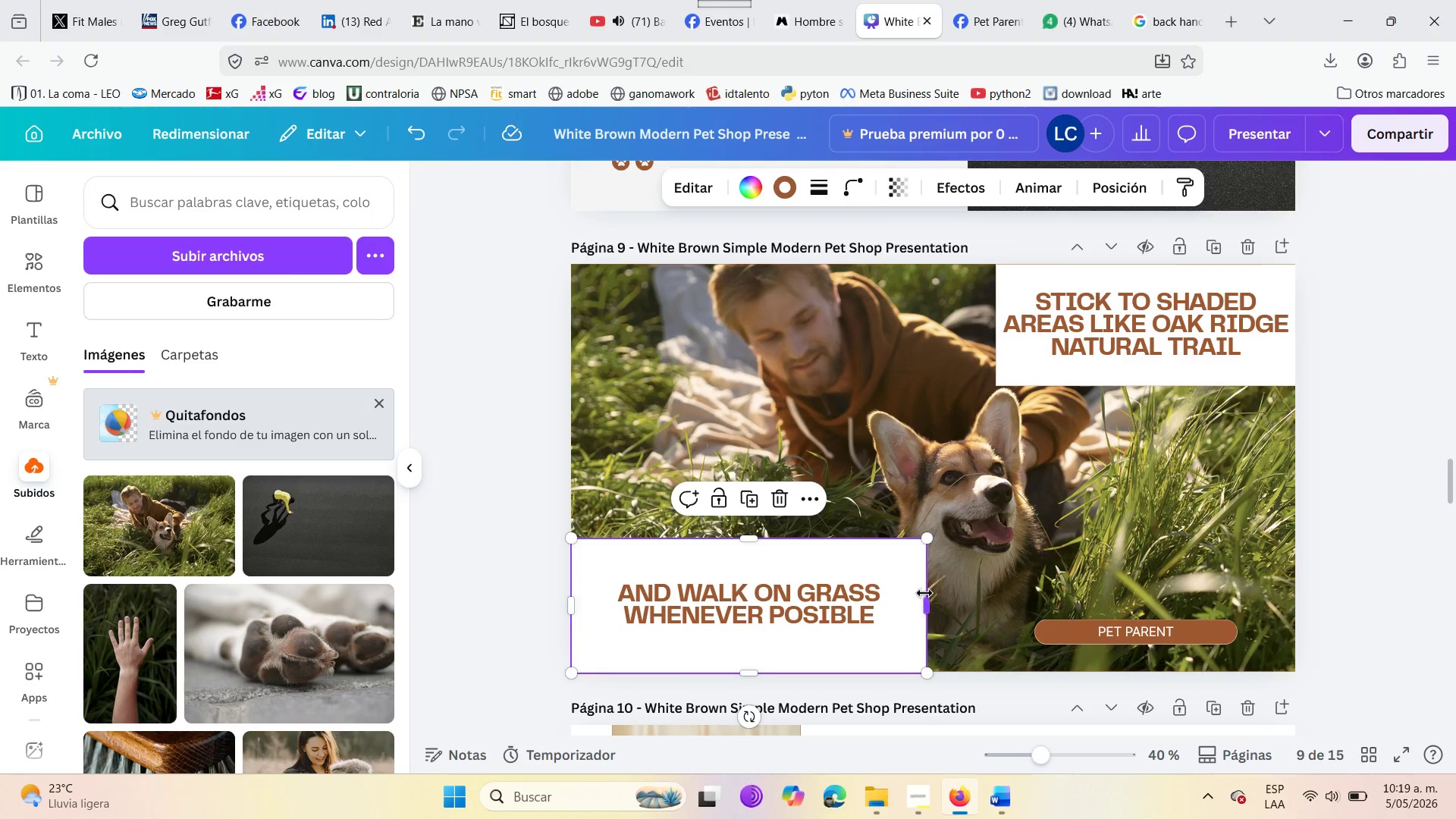 
left_click_drag(start_coordinate=[931, 602], to_coordinate=[902, 604])
 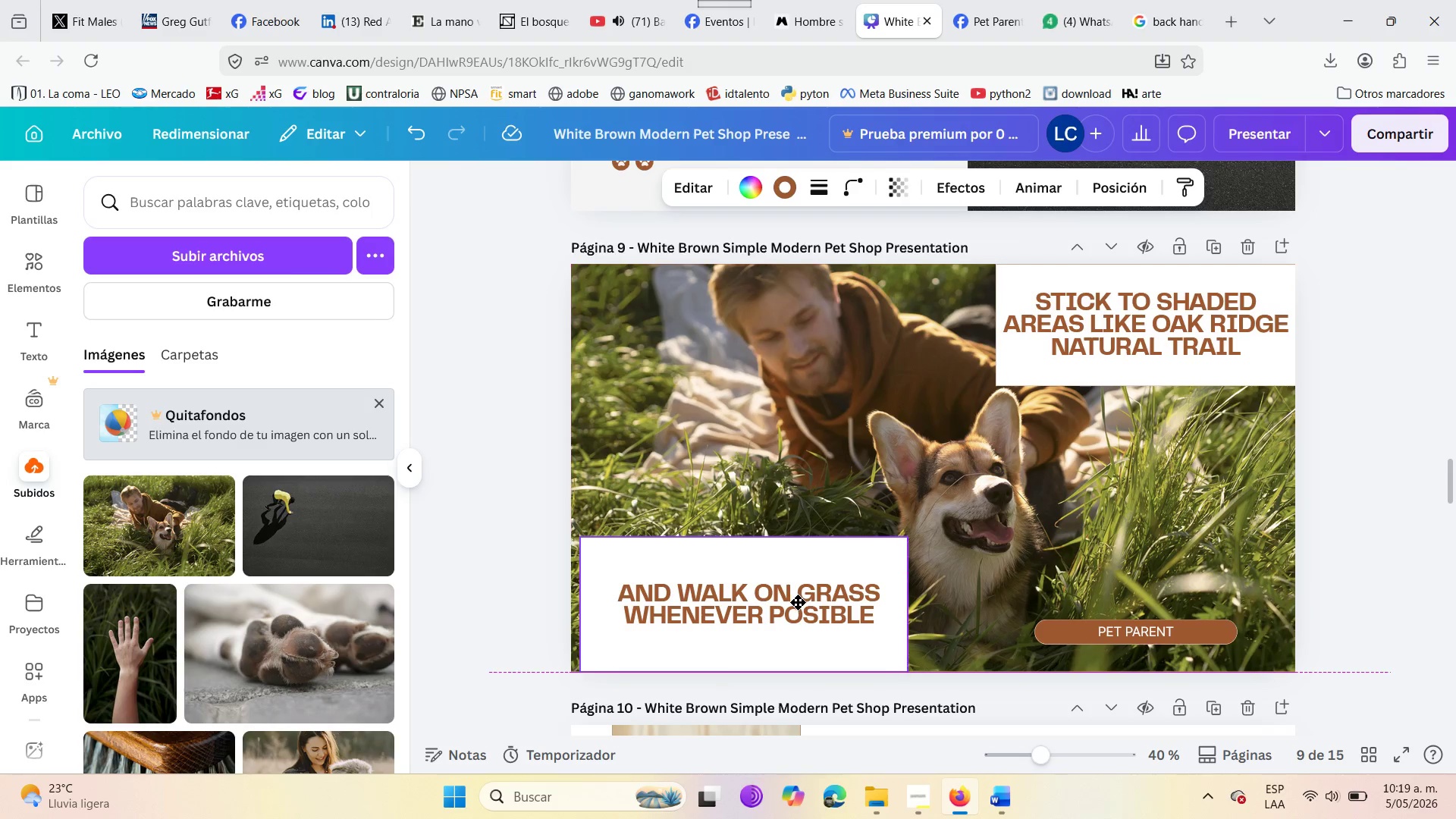 
wait(5.16)
 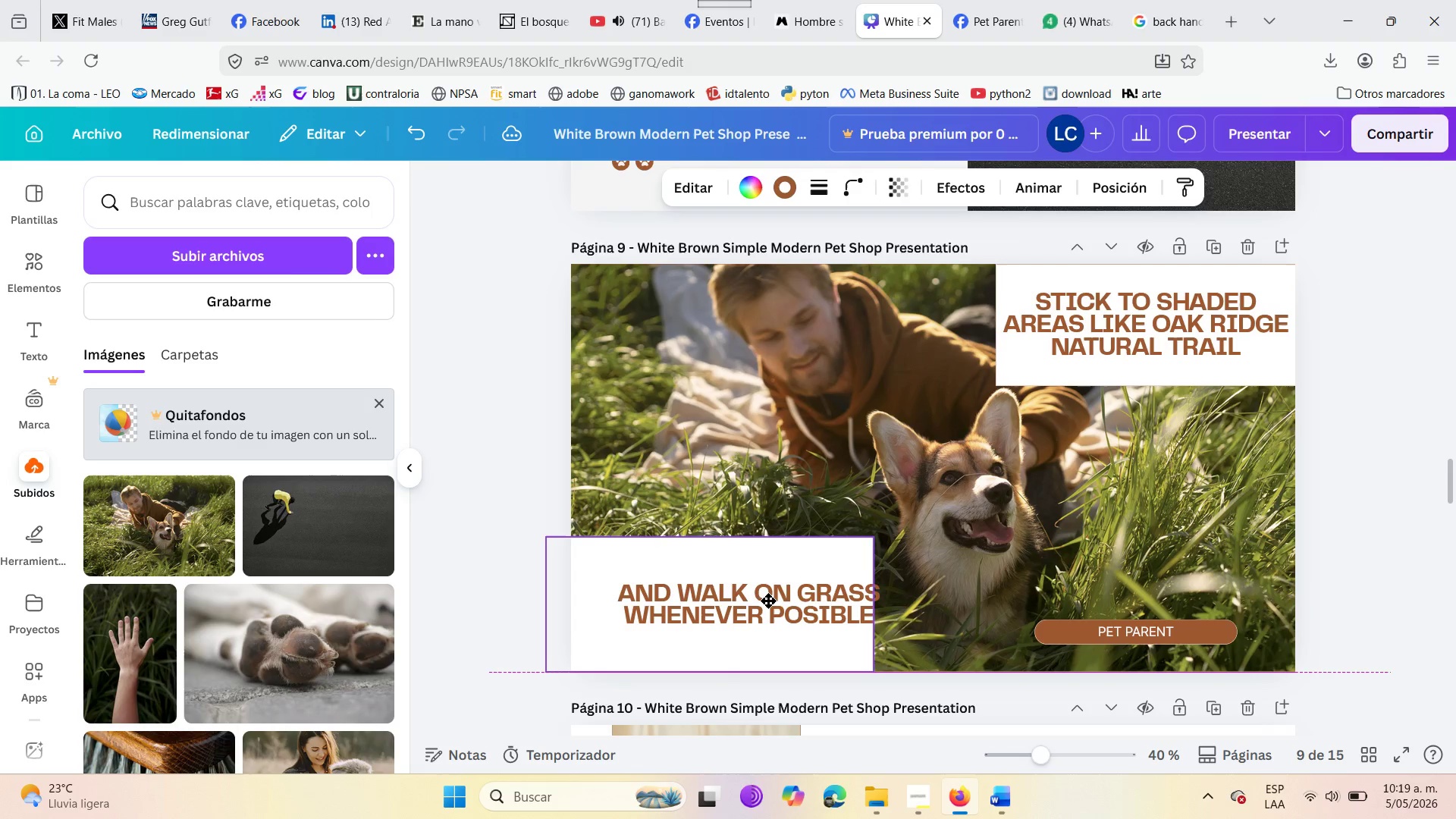 
left_click([774, 619])
 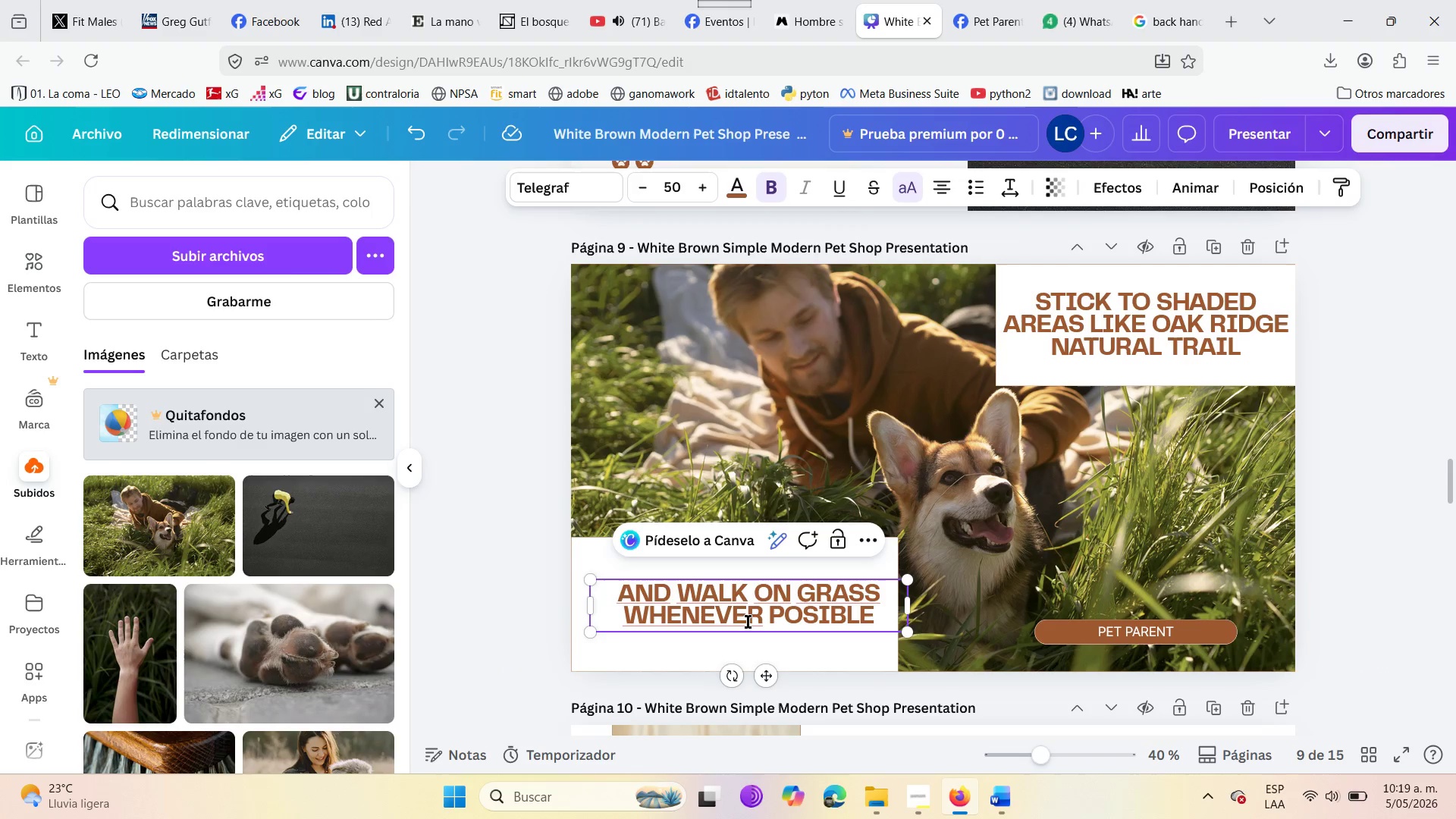 
left_click([747, 622])
 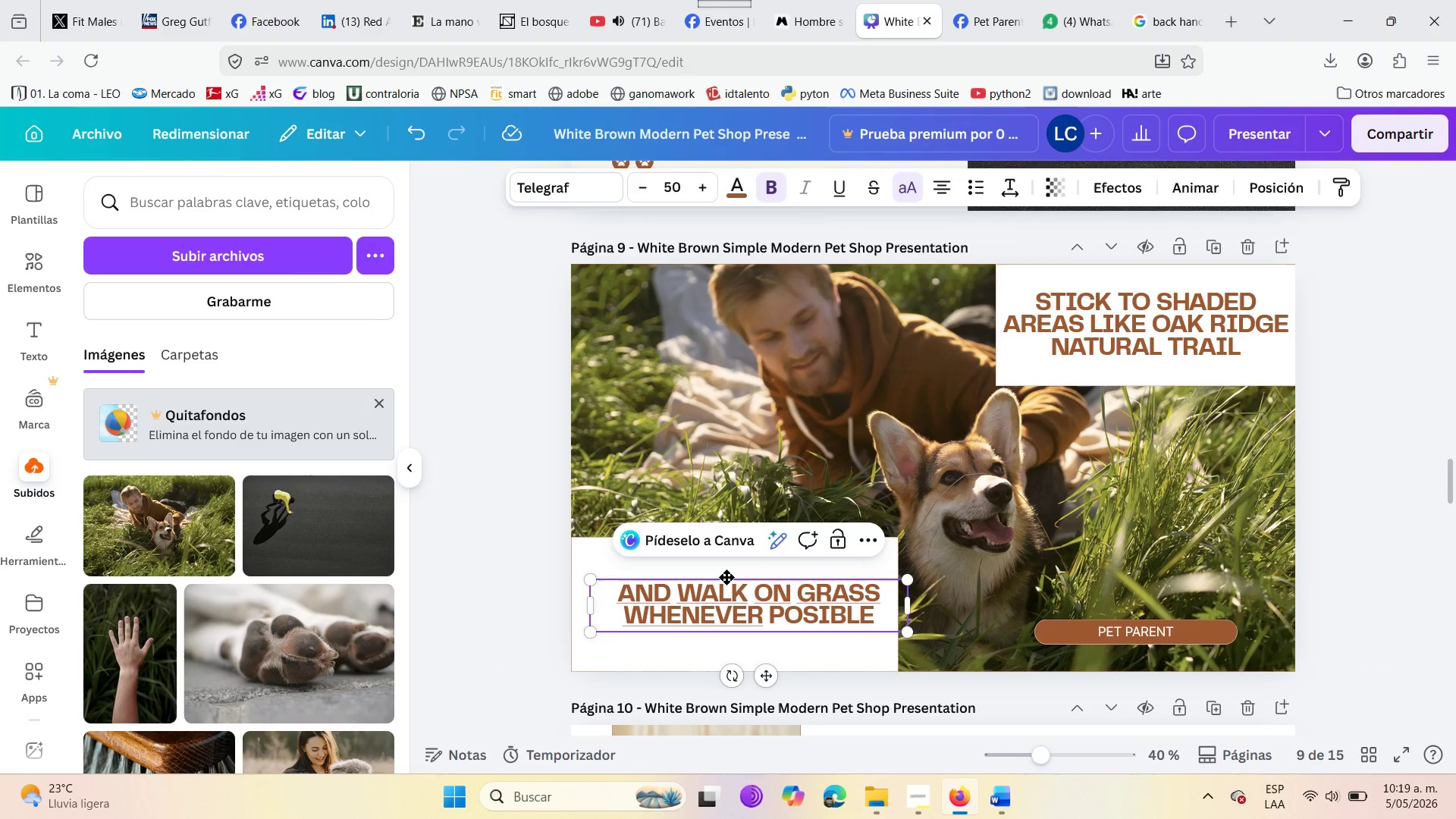 
left_click_drag(start_coordinate=[726, 577], to_coordinate=[693, 582])
 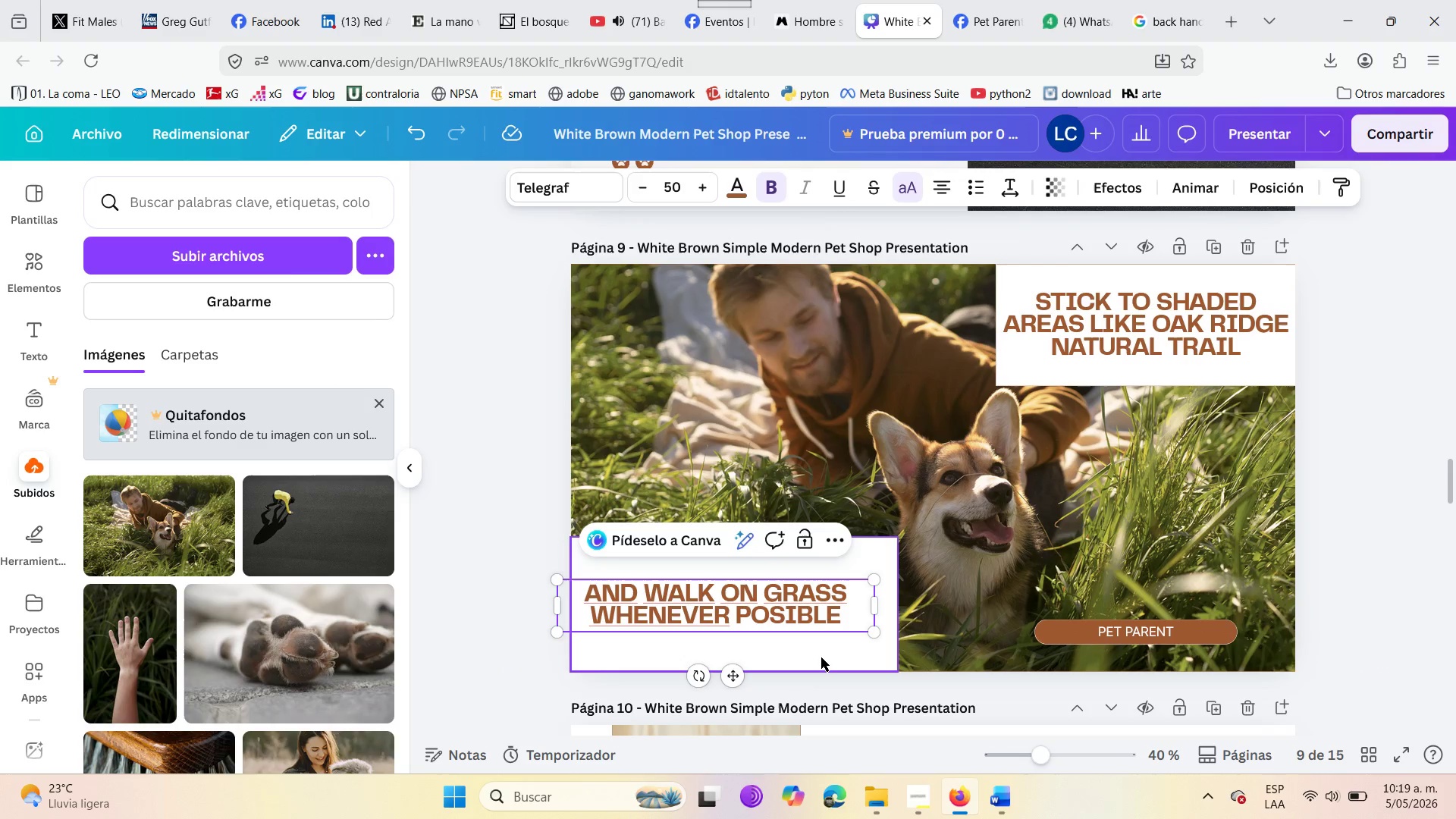 
left_click([821, 657])
 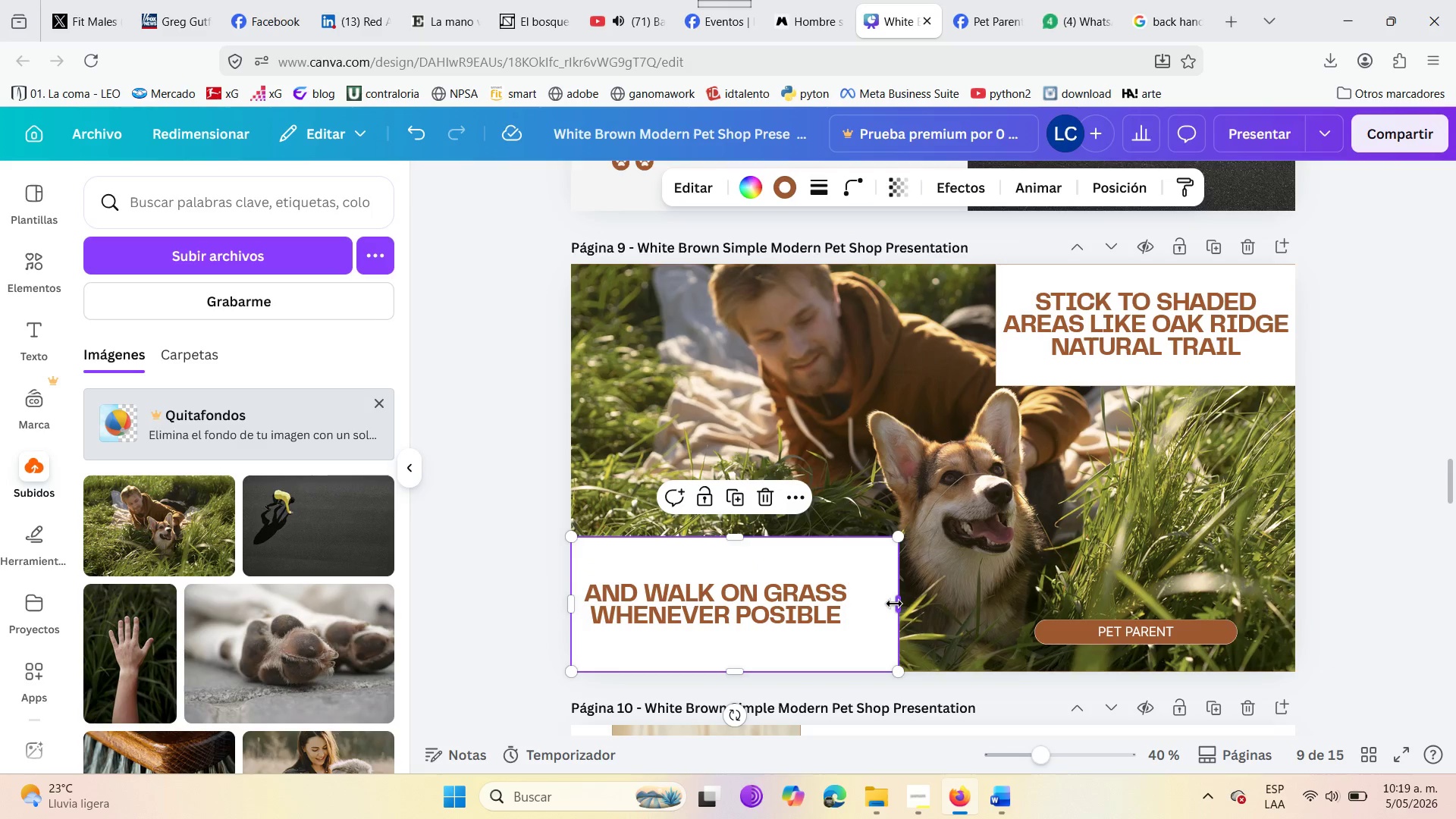 
left_click_drag(start_coordinate=[896, 604], to_coordinate=[869, 605])
 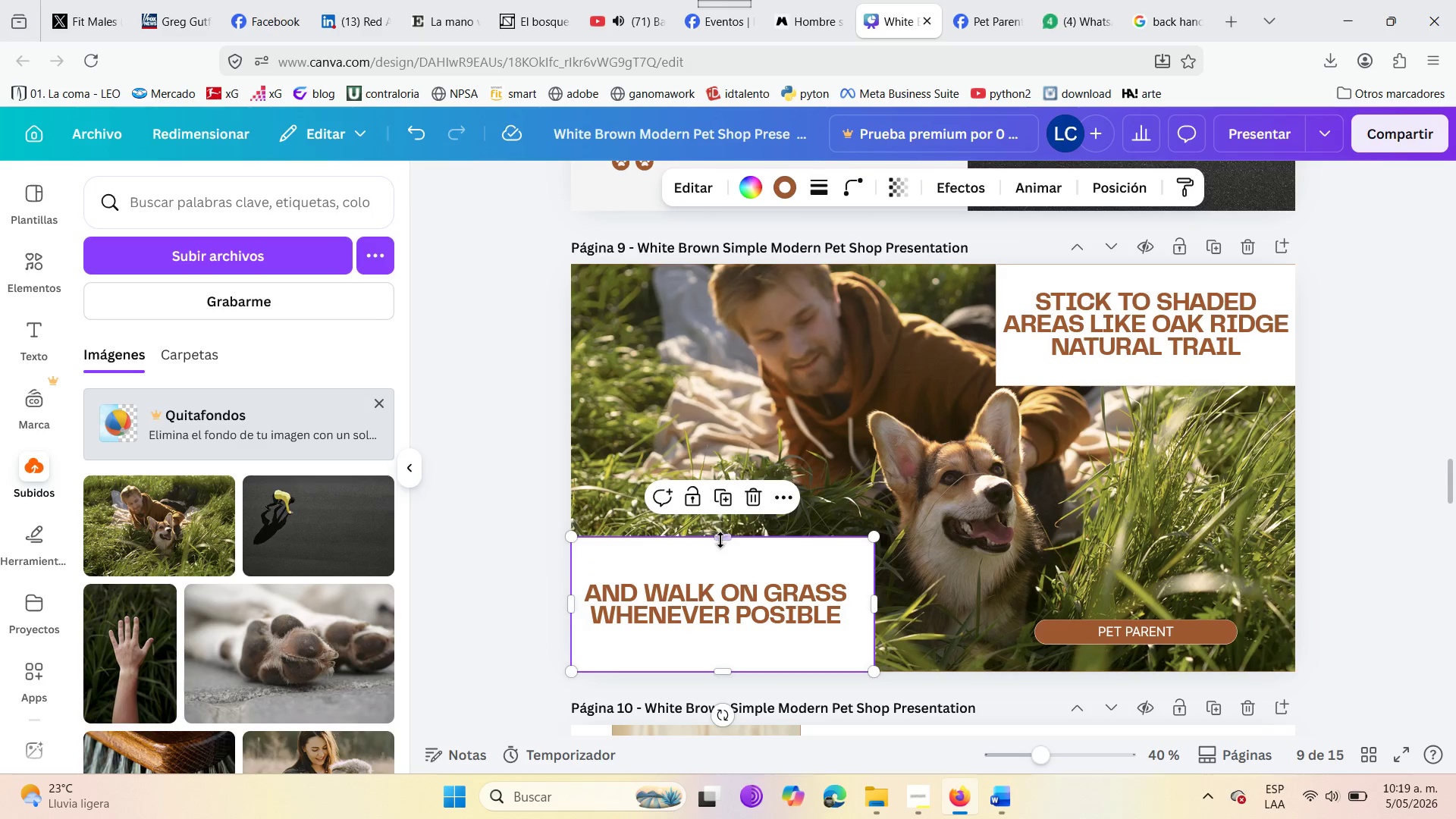 
left_click_drag(start_coordinate=[720, 538], to_coordinate=[723, 554])
 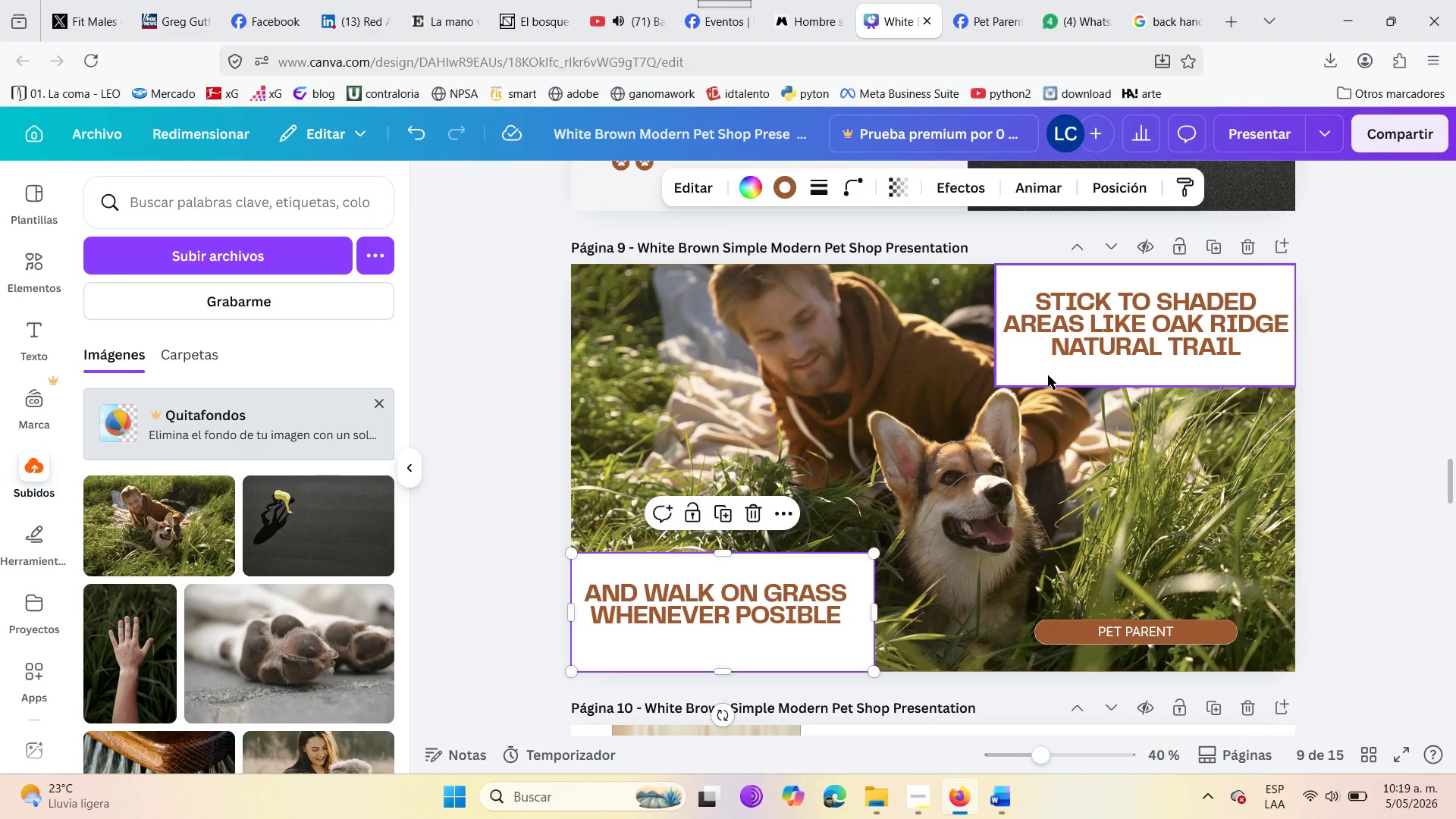 
wait(8.76)
 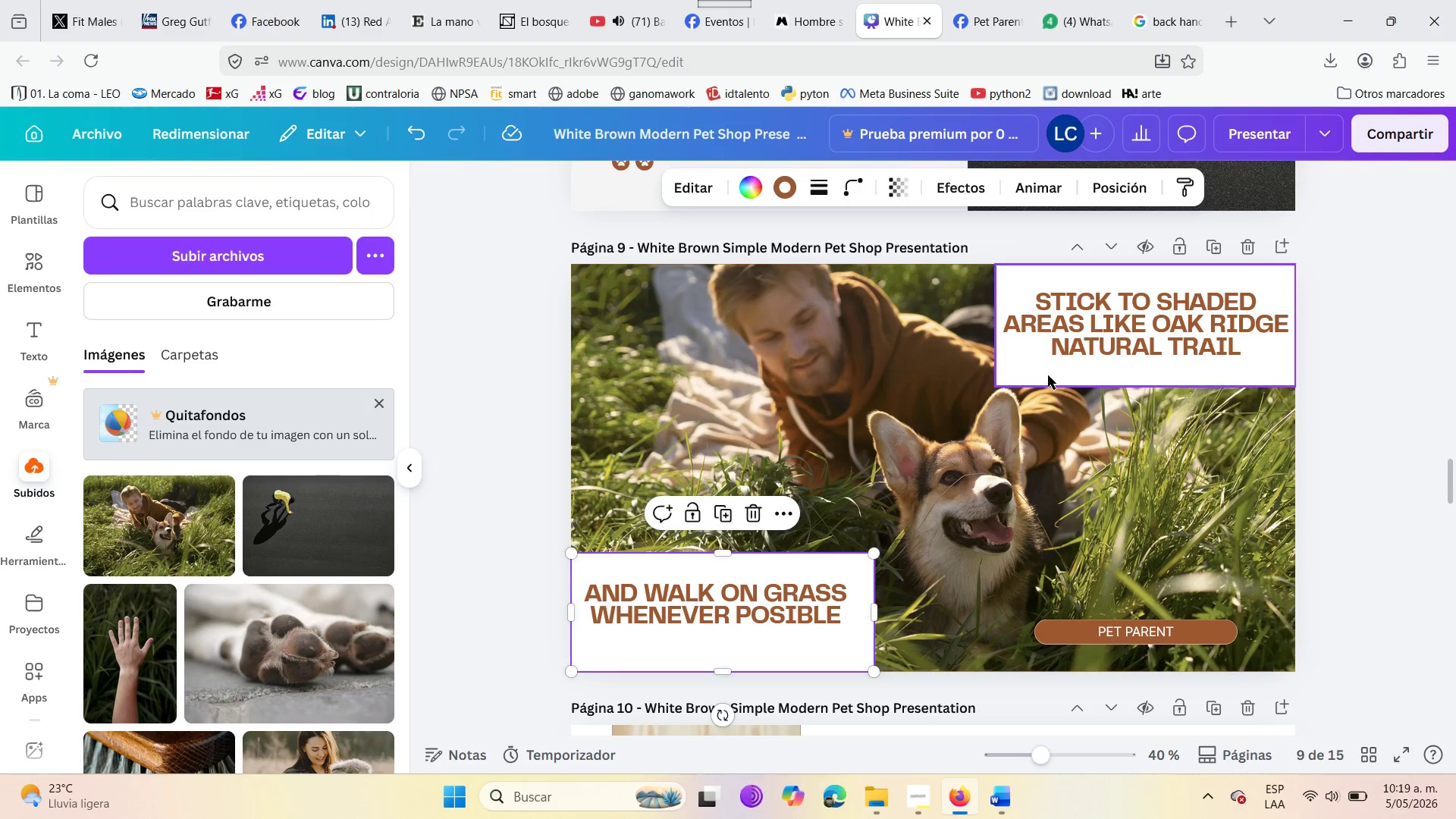 
left_click([1025, 362])
 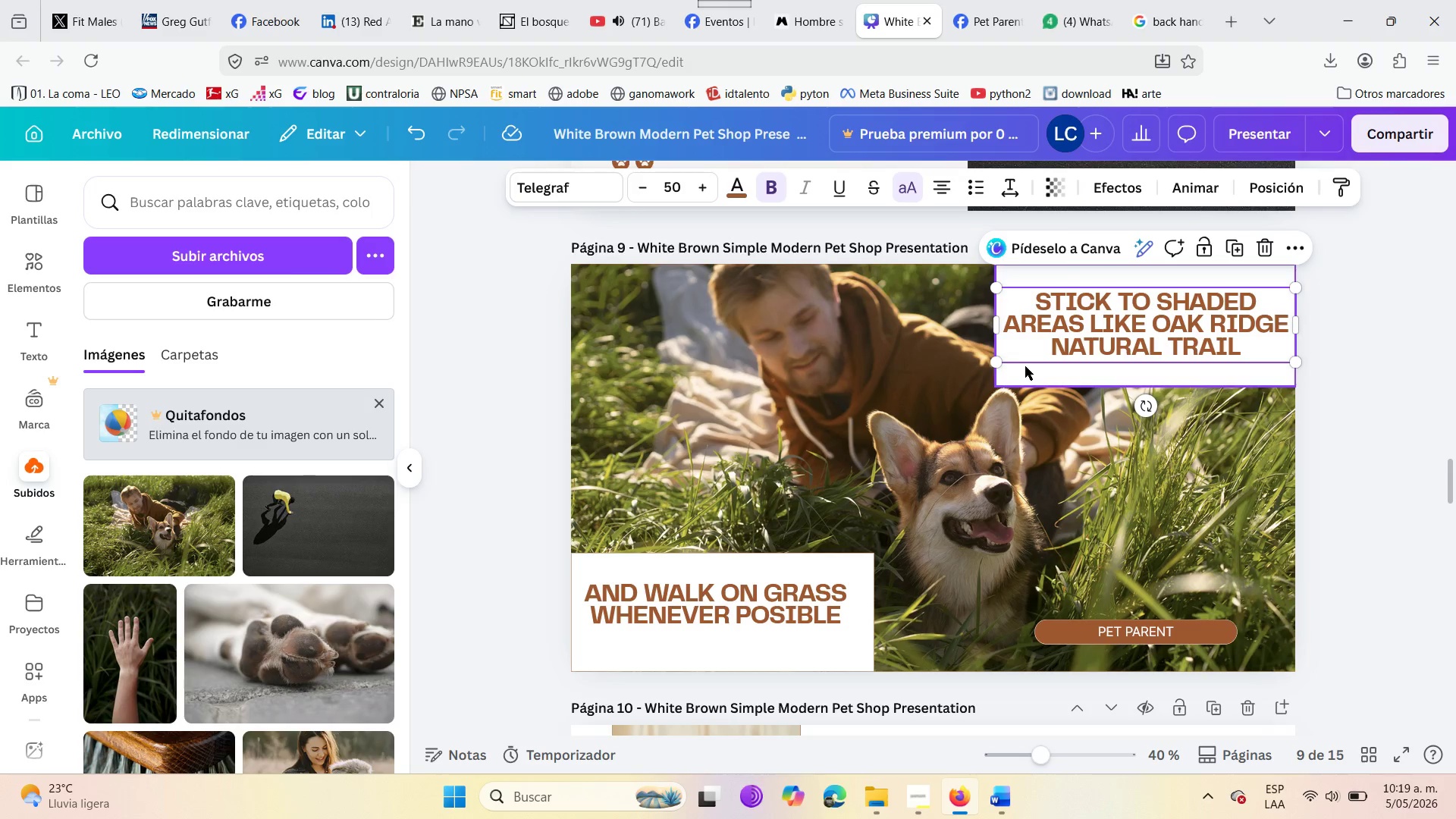 
left_click([1025, 366])
 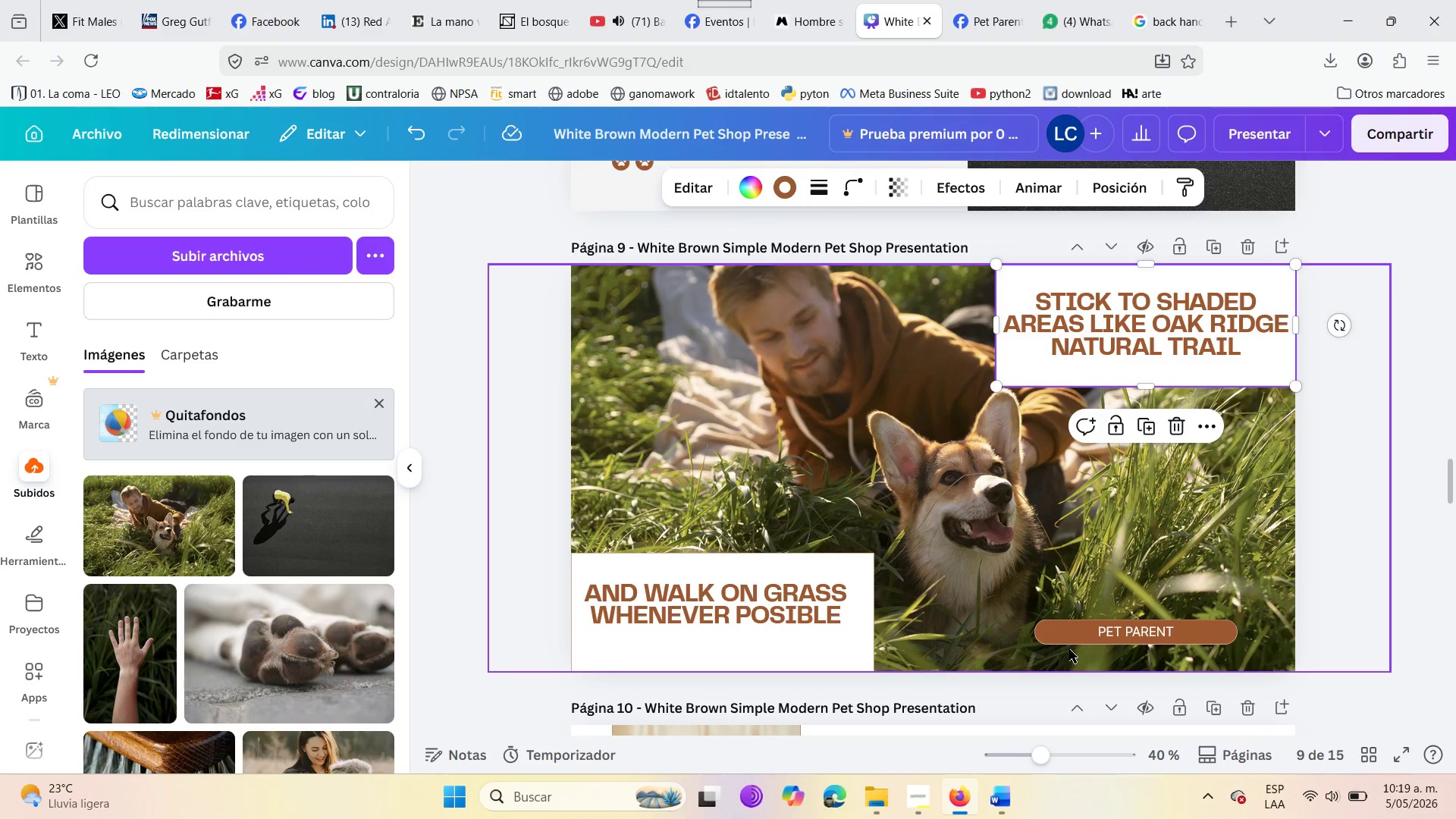 
left_click_drag(start_coordinate=[1065, 639], to_coordinate=[1133, 667])
 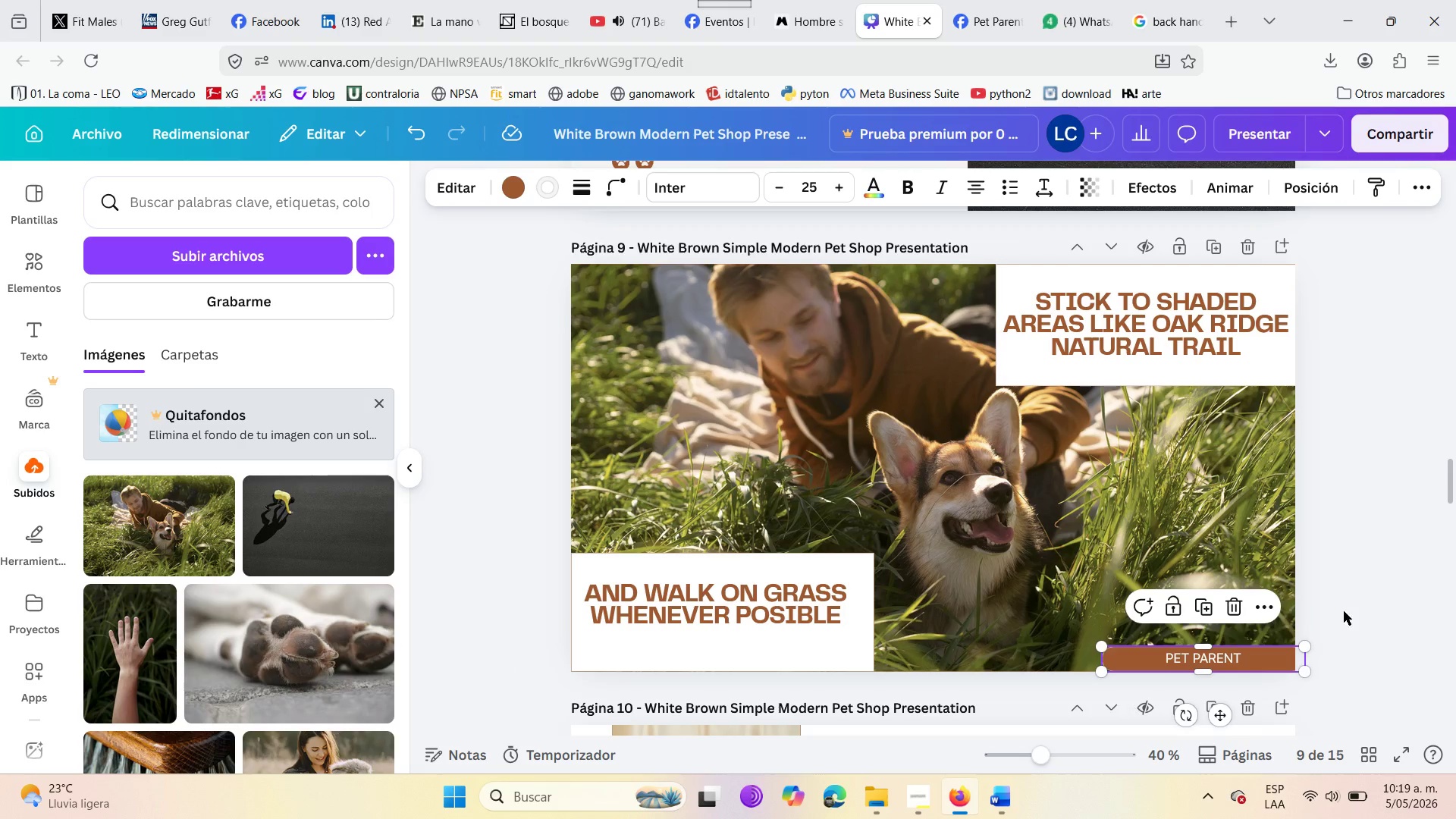 
left_click([1373, 587])
 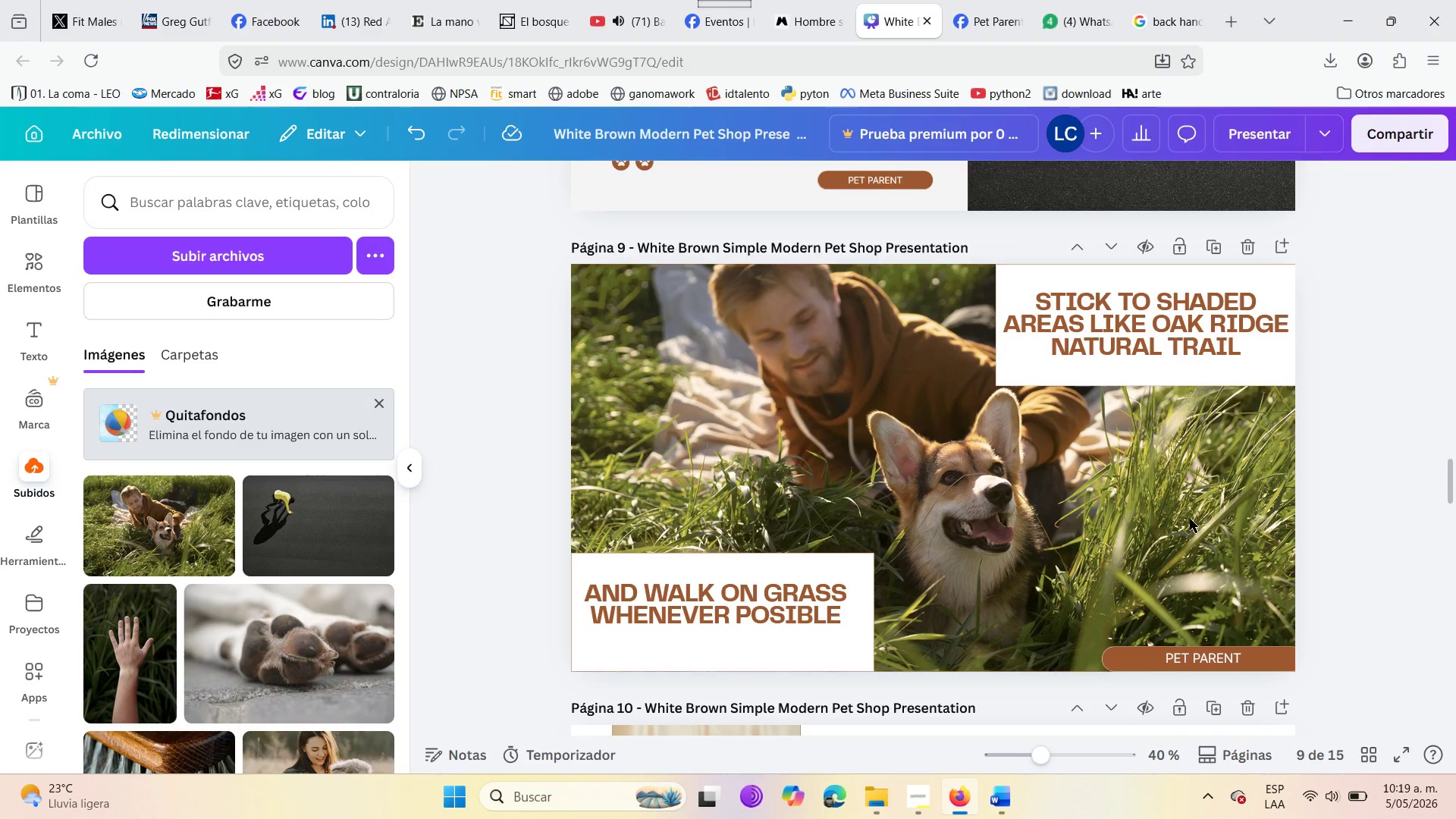 
left_click([1004, 360])
 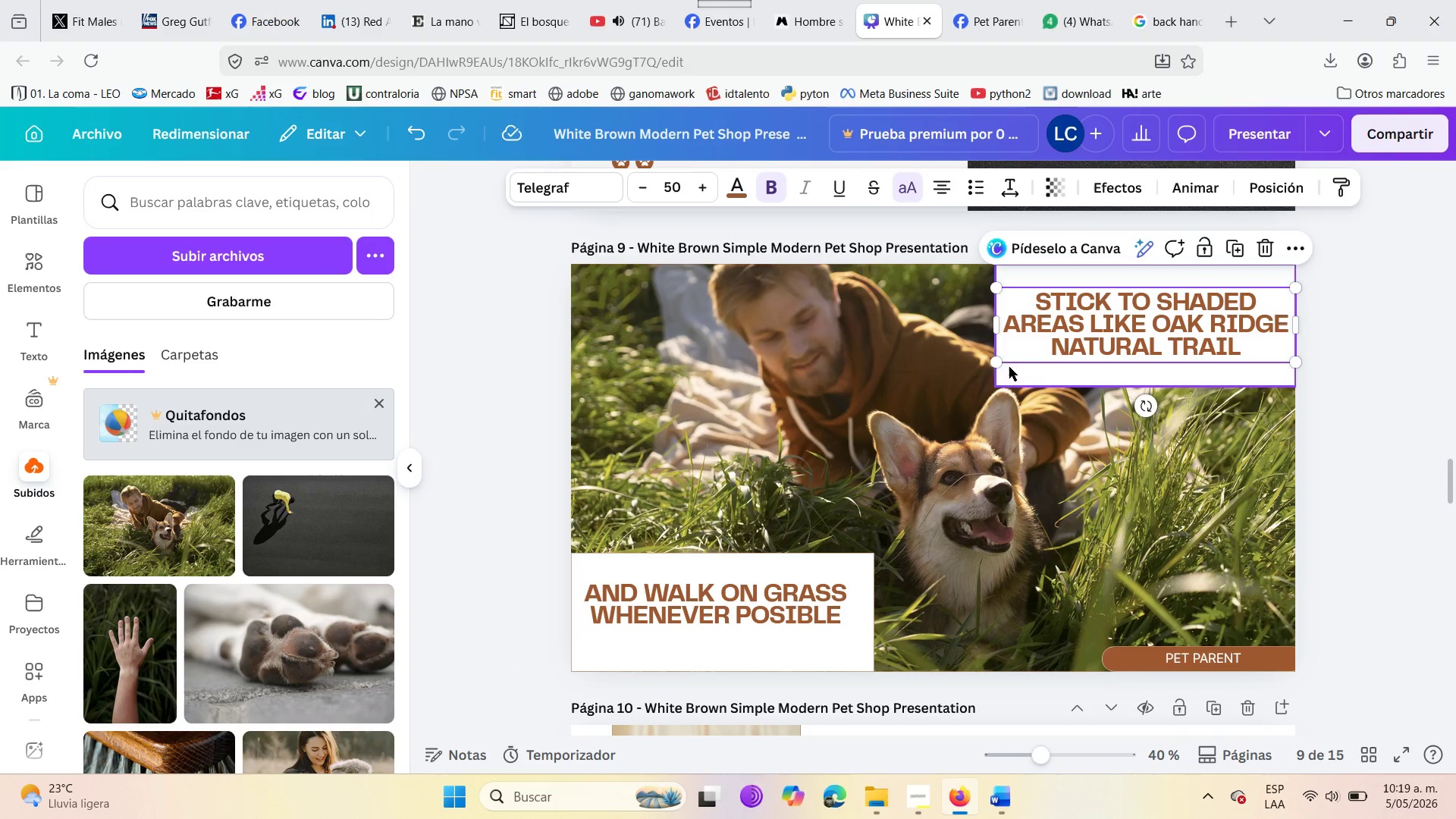 
left_click([1017, 373])
 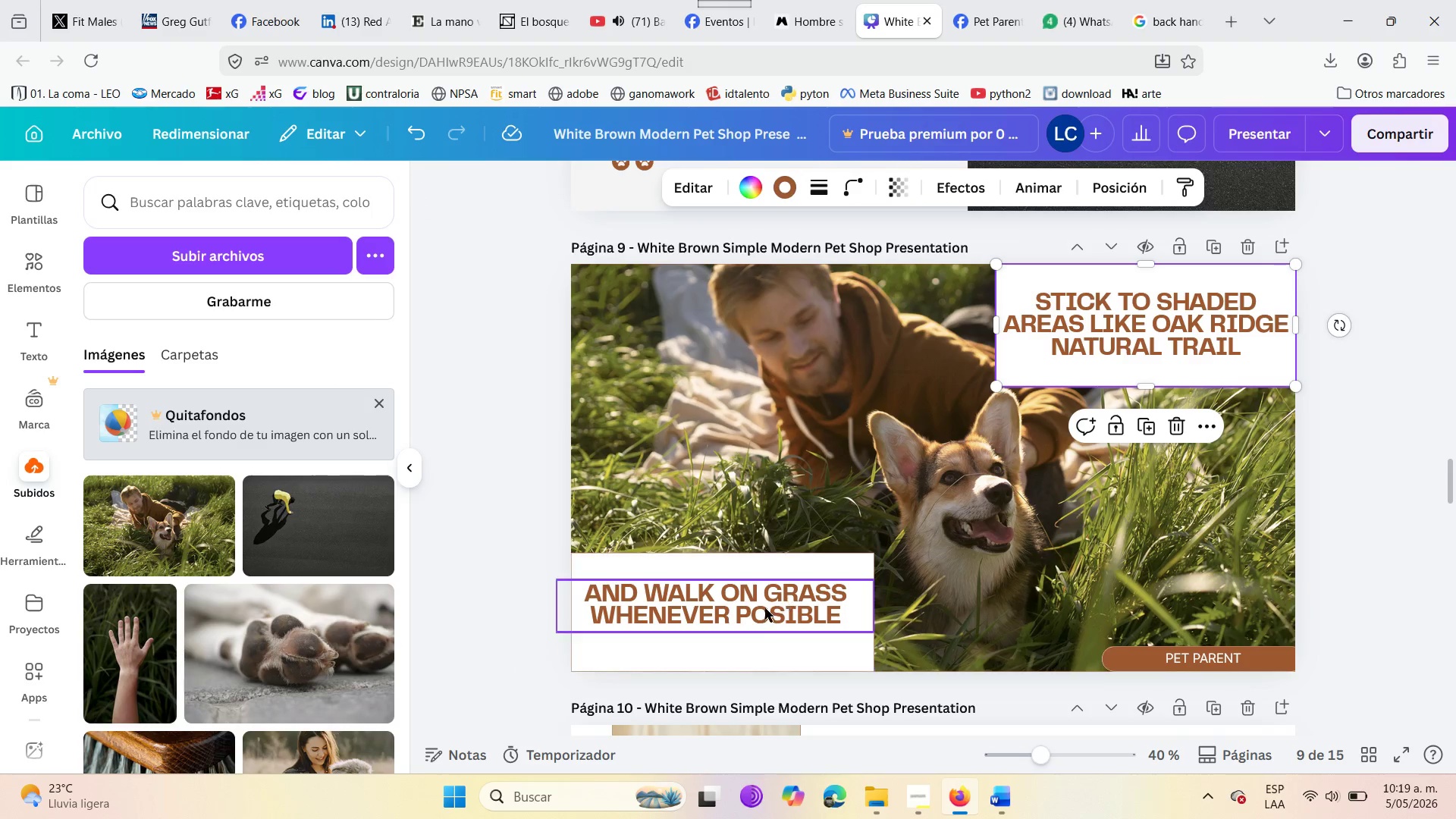 
left_click_drag(start_coordinate=[695, 604], to_coordinate=[693, 613])
 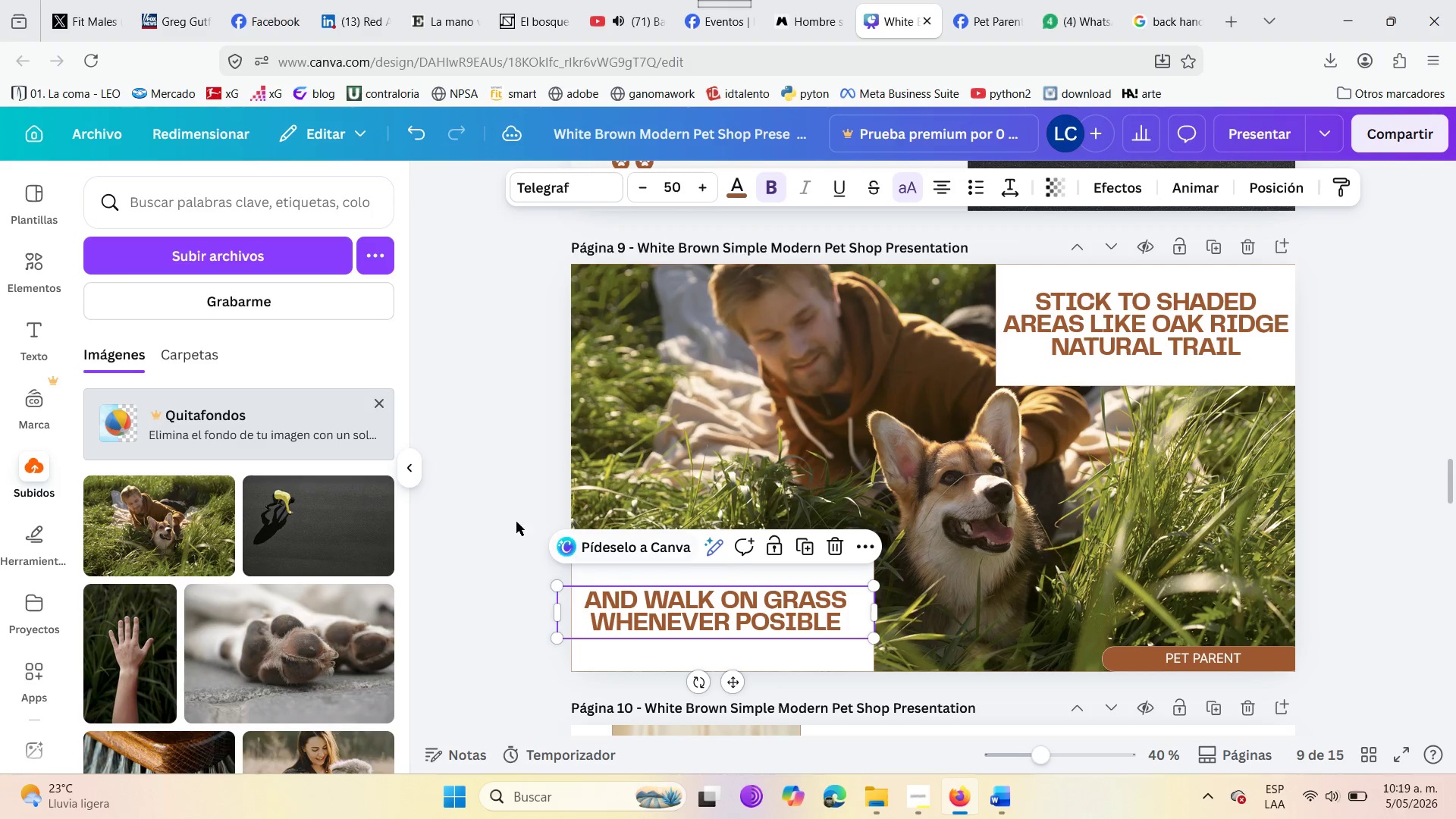 
left_click([514, 521])
 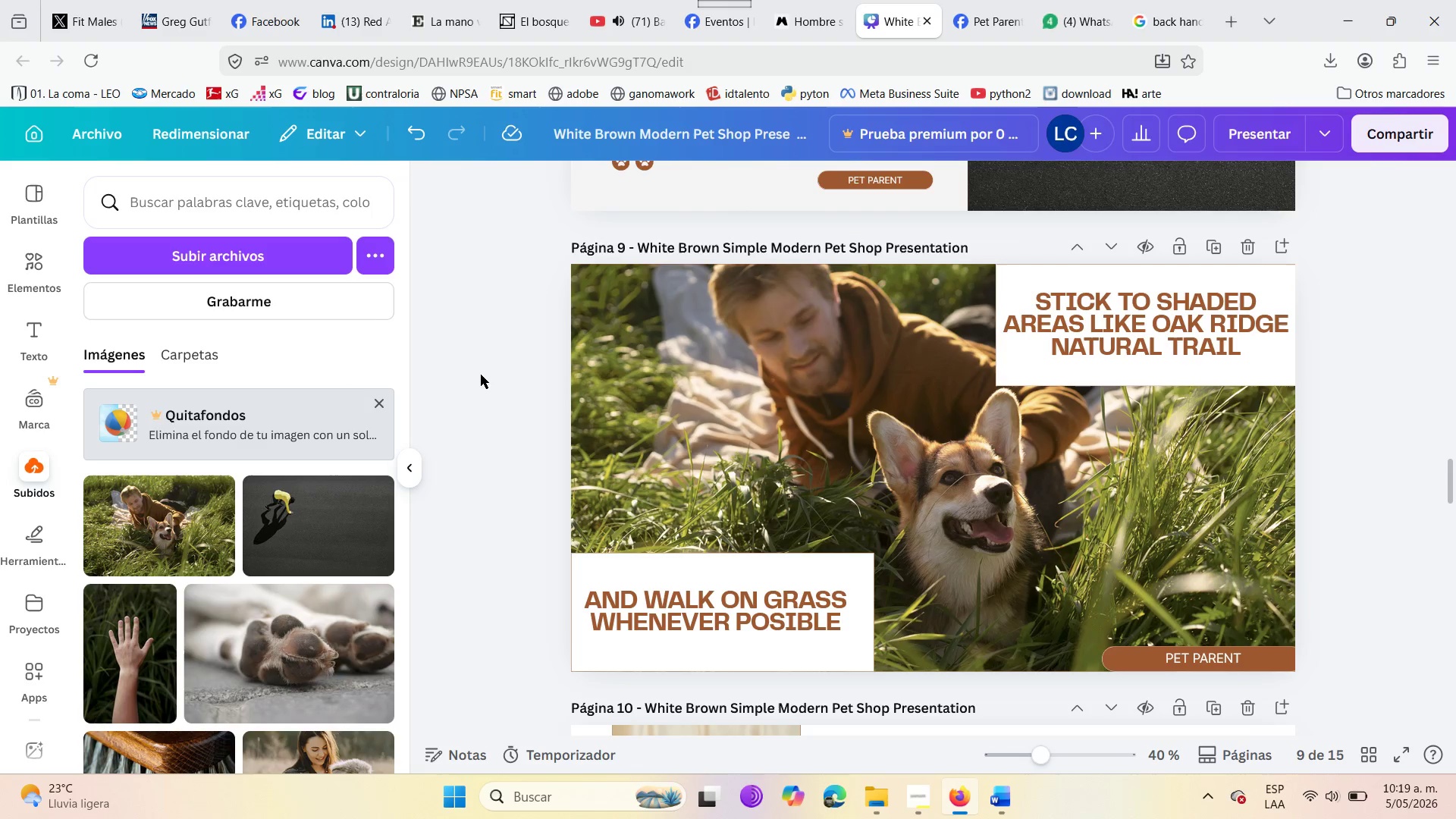 
wait(13.95)
 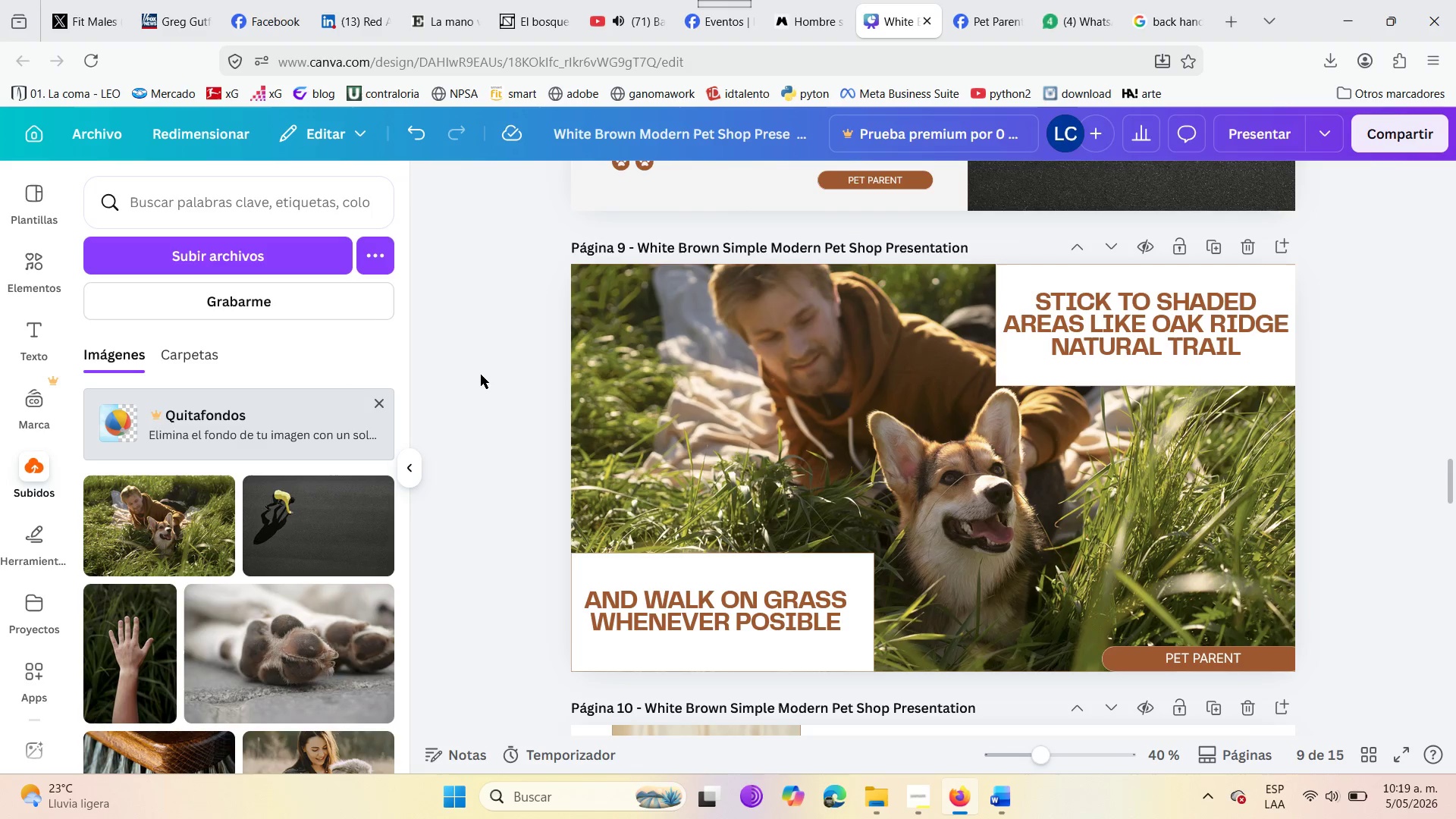 
scroll: coordinate [687, 485], scroll_direction: up, amount: 25.0
 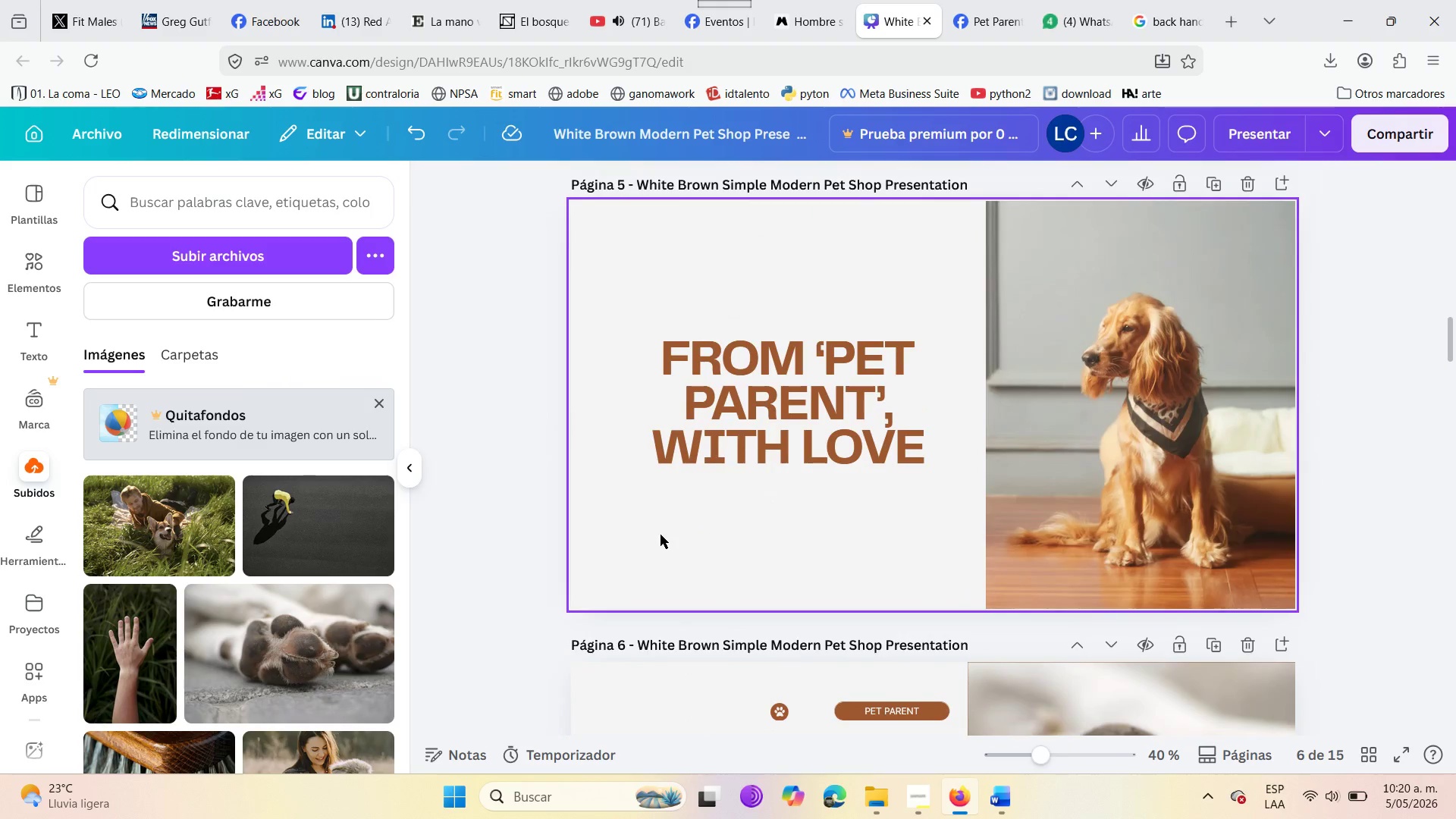 
left_click([661, 535])
 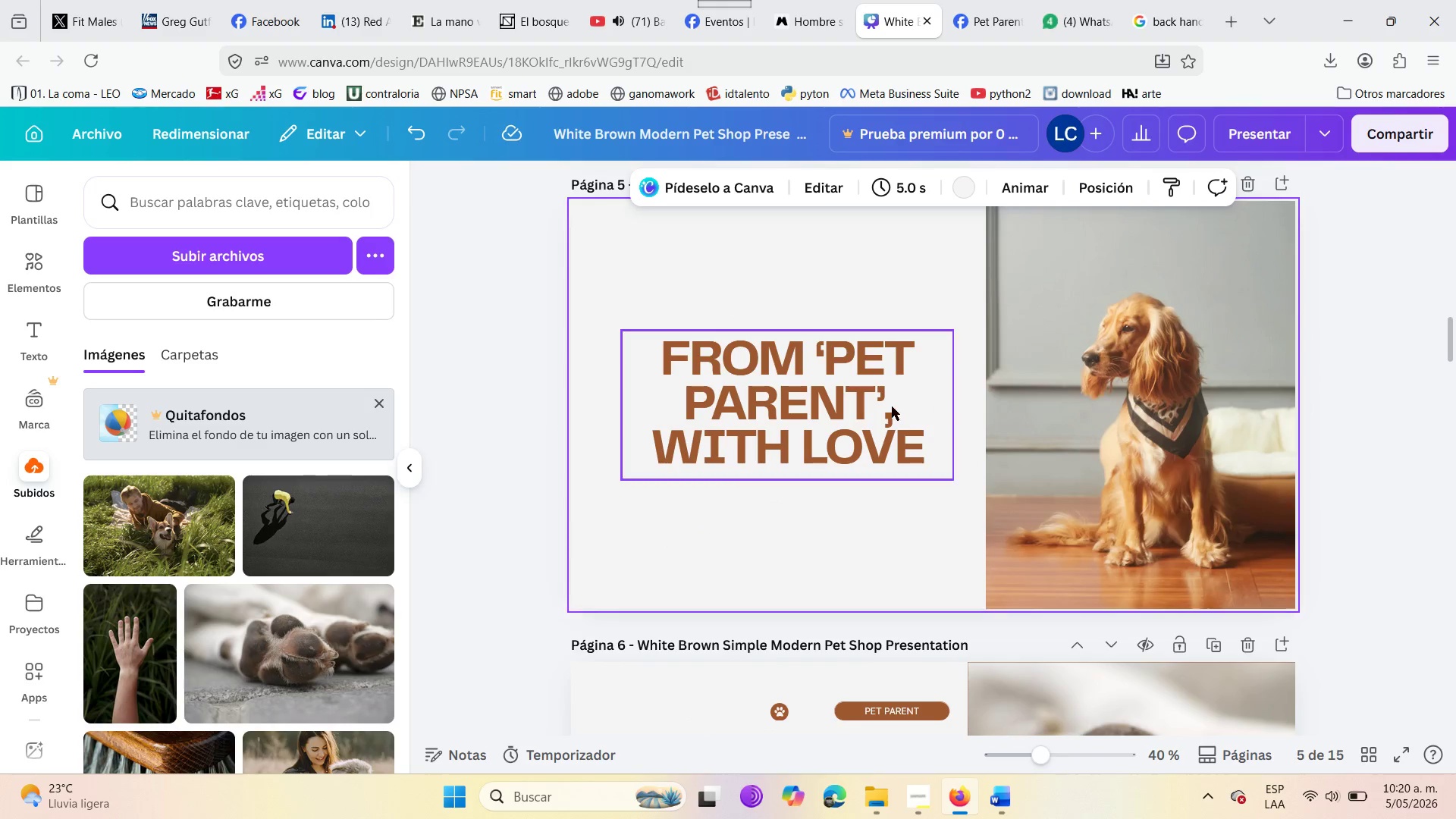 
scroll: coordinate [896, 428], scroll_direction: up, amount: 2.0
 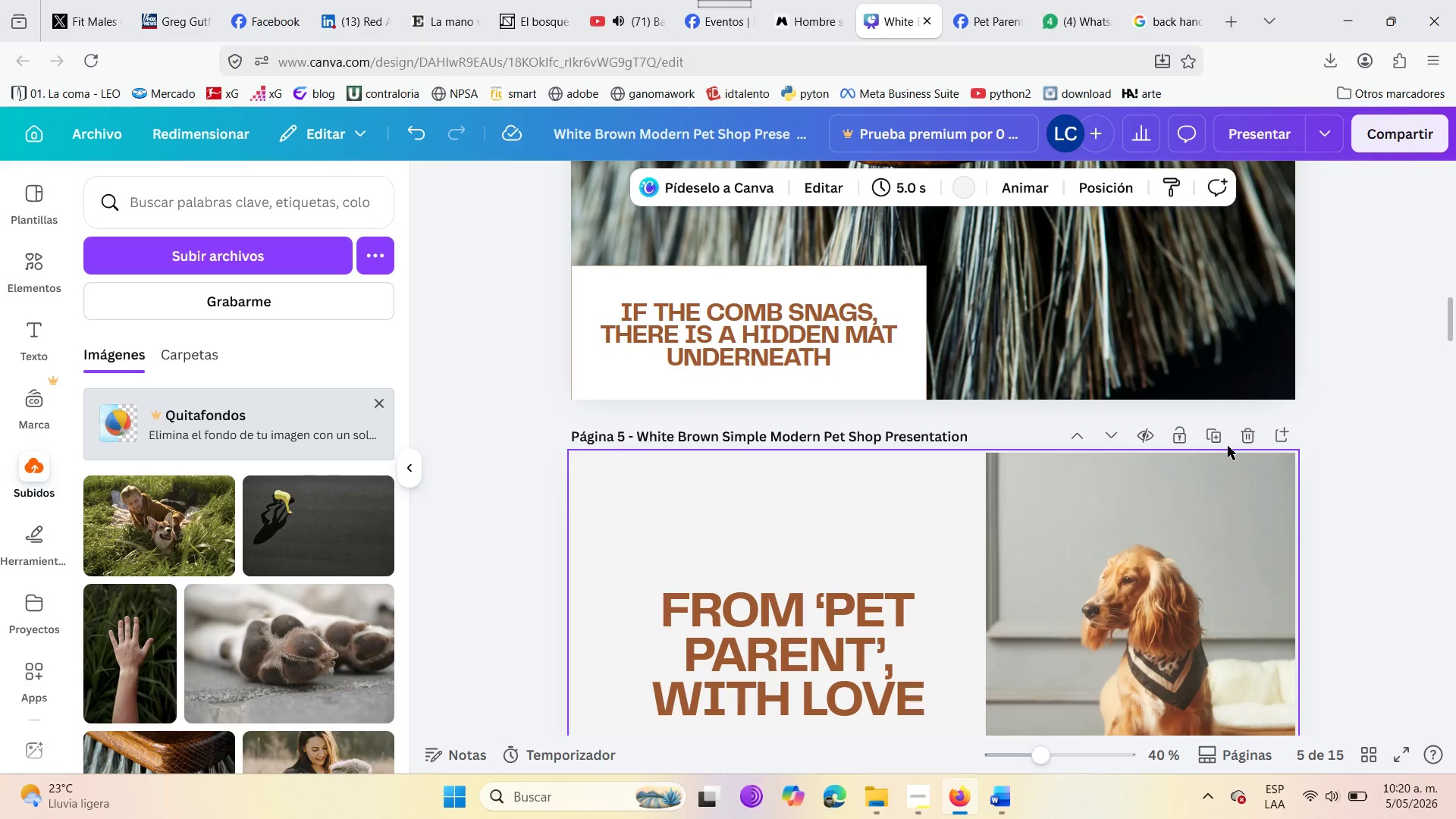 
left_click([1214, 437])
 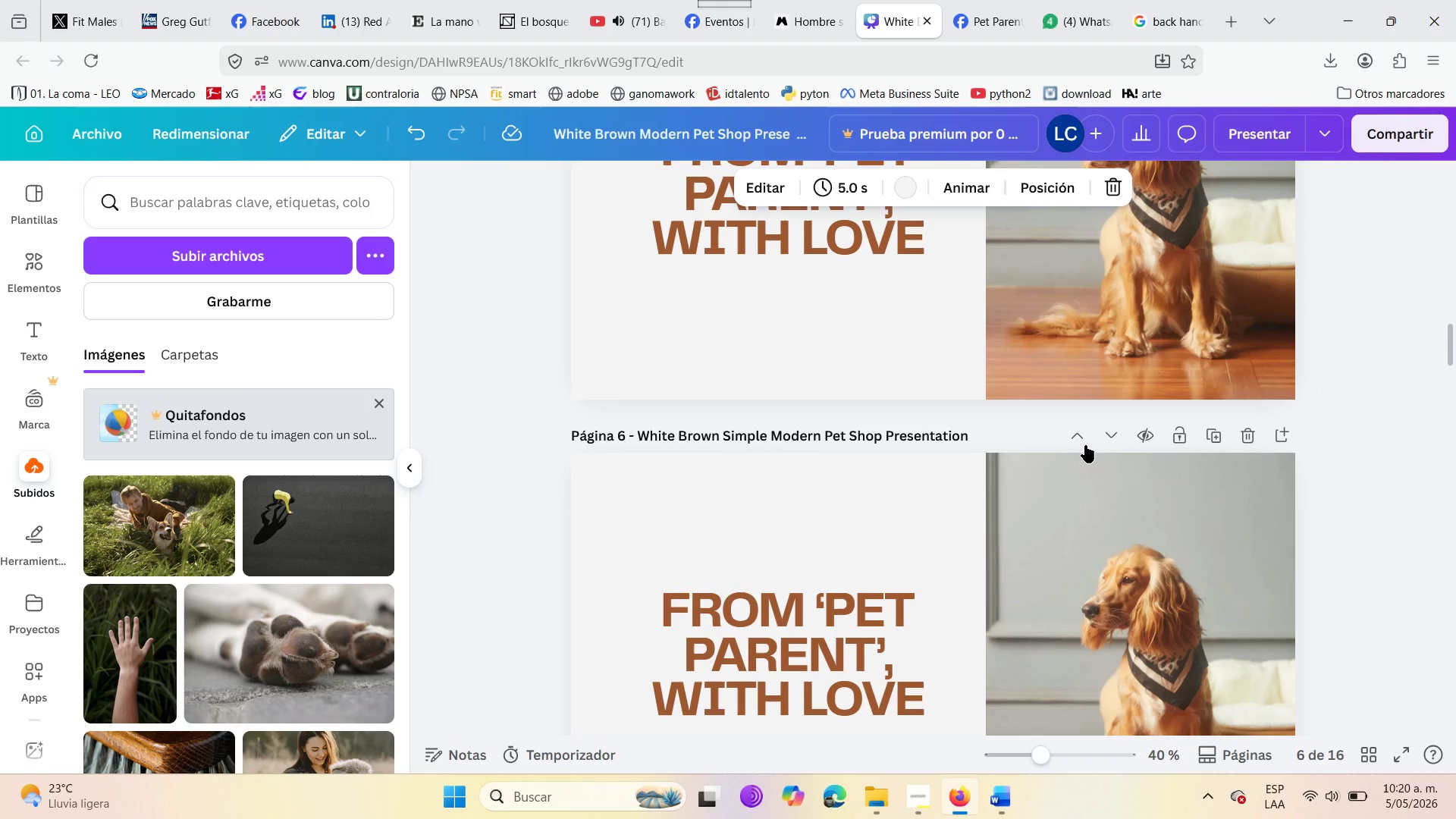 
left_click([1106, 441])
 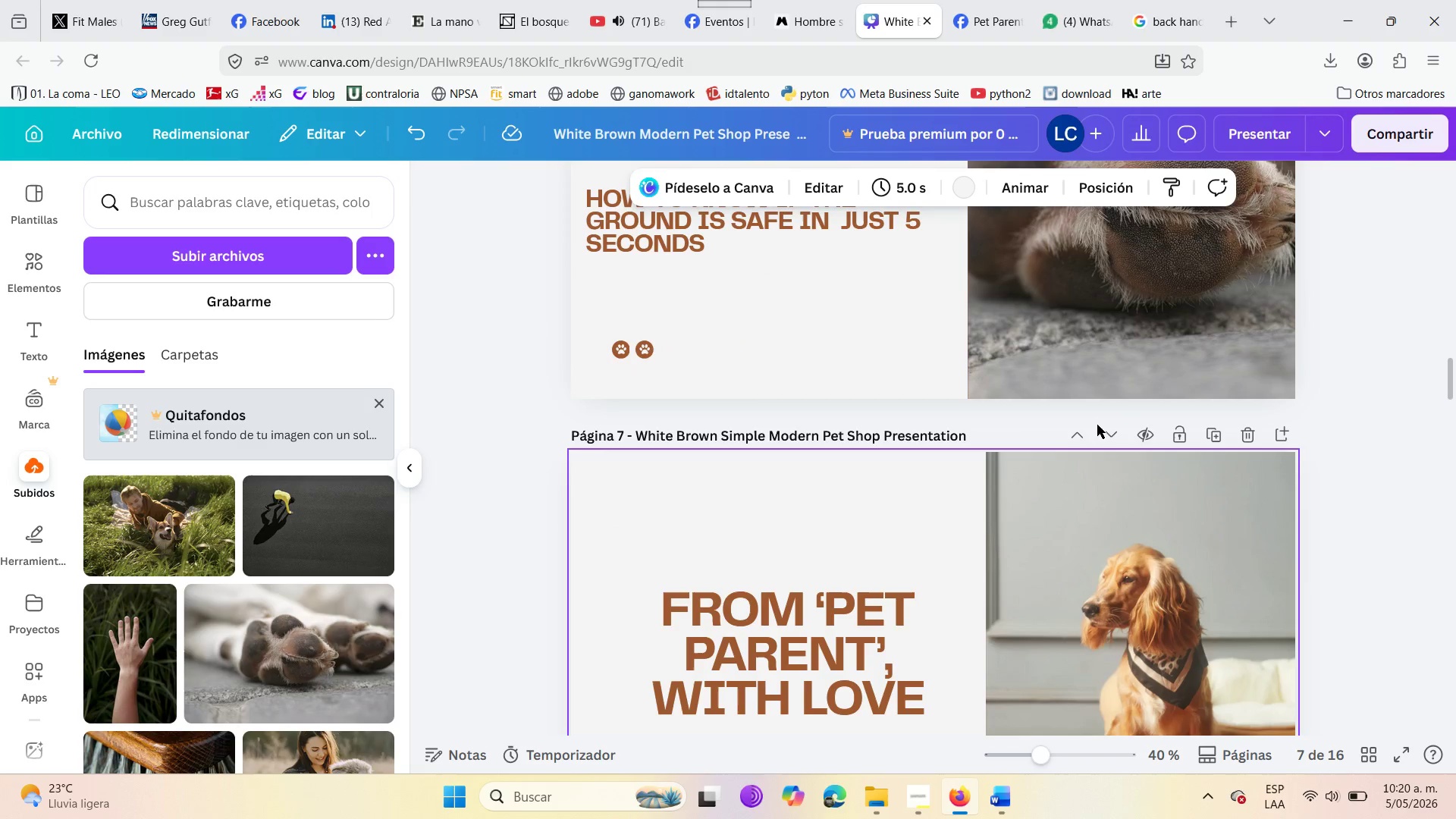 
left_click([1105, 433])
 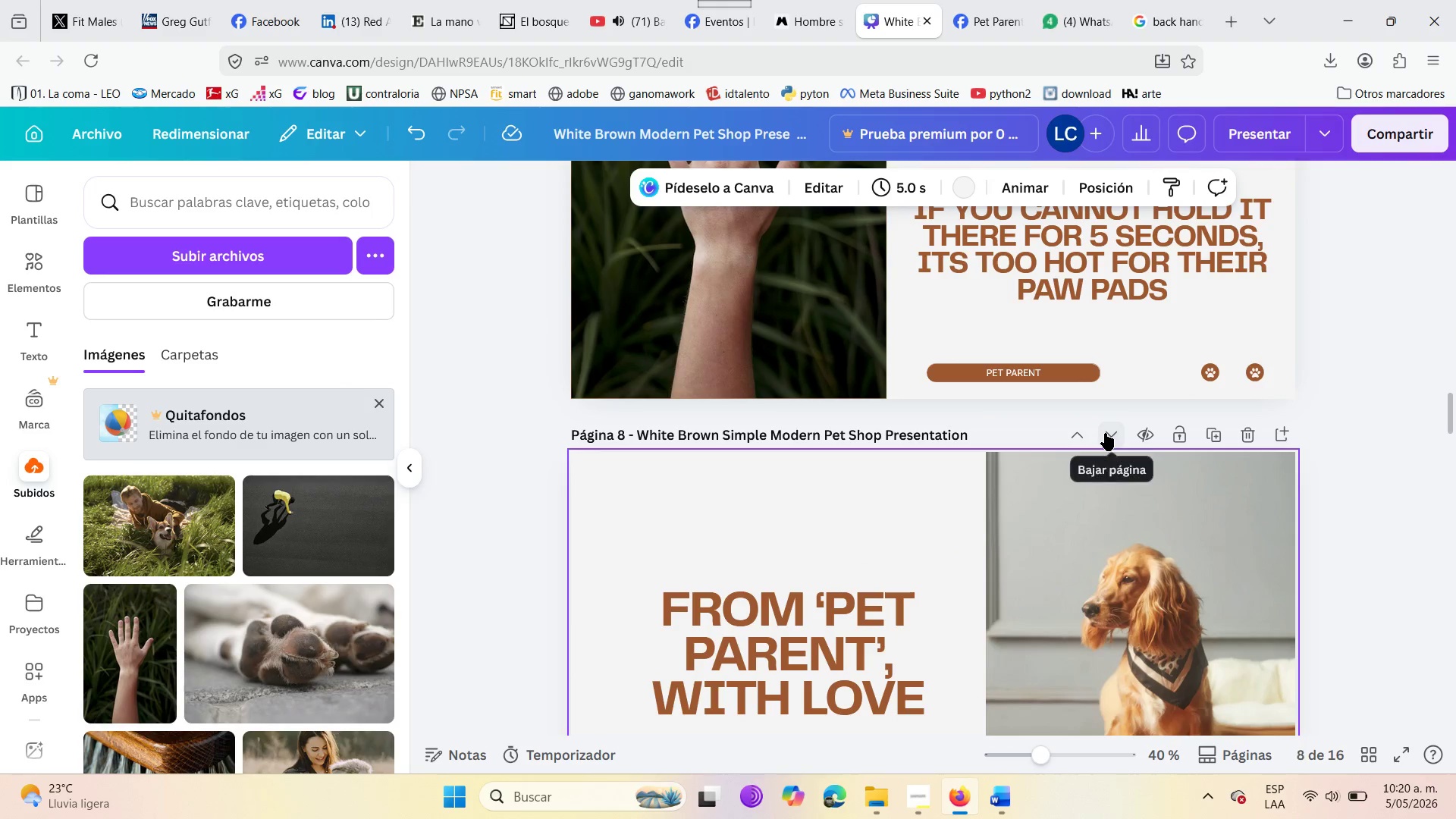 
left_click([1105, 433])
 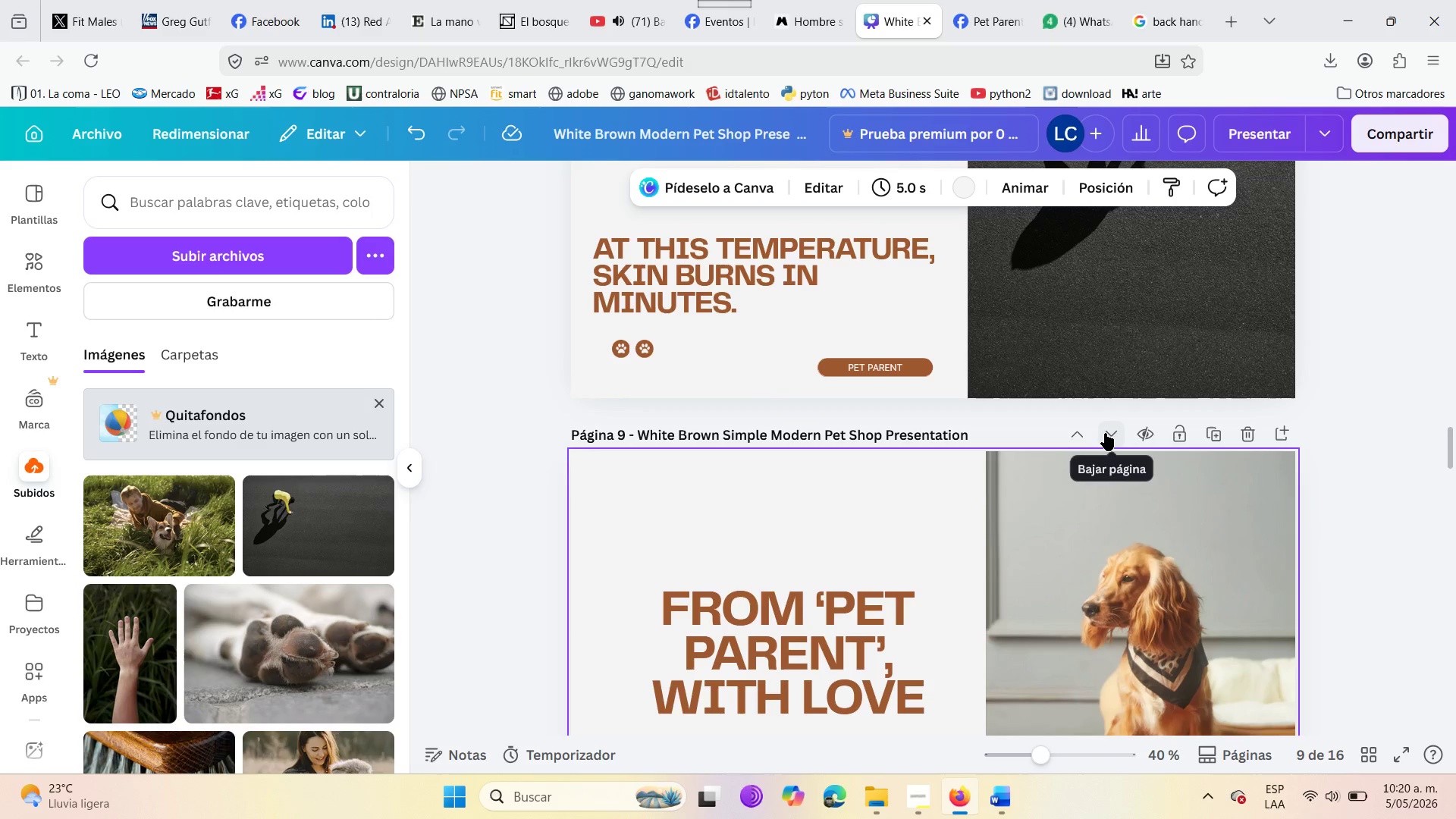 
left_click([1105, 433])
 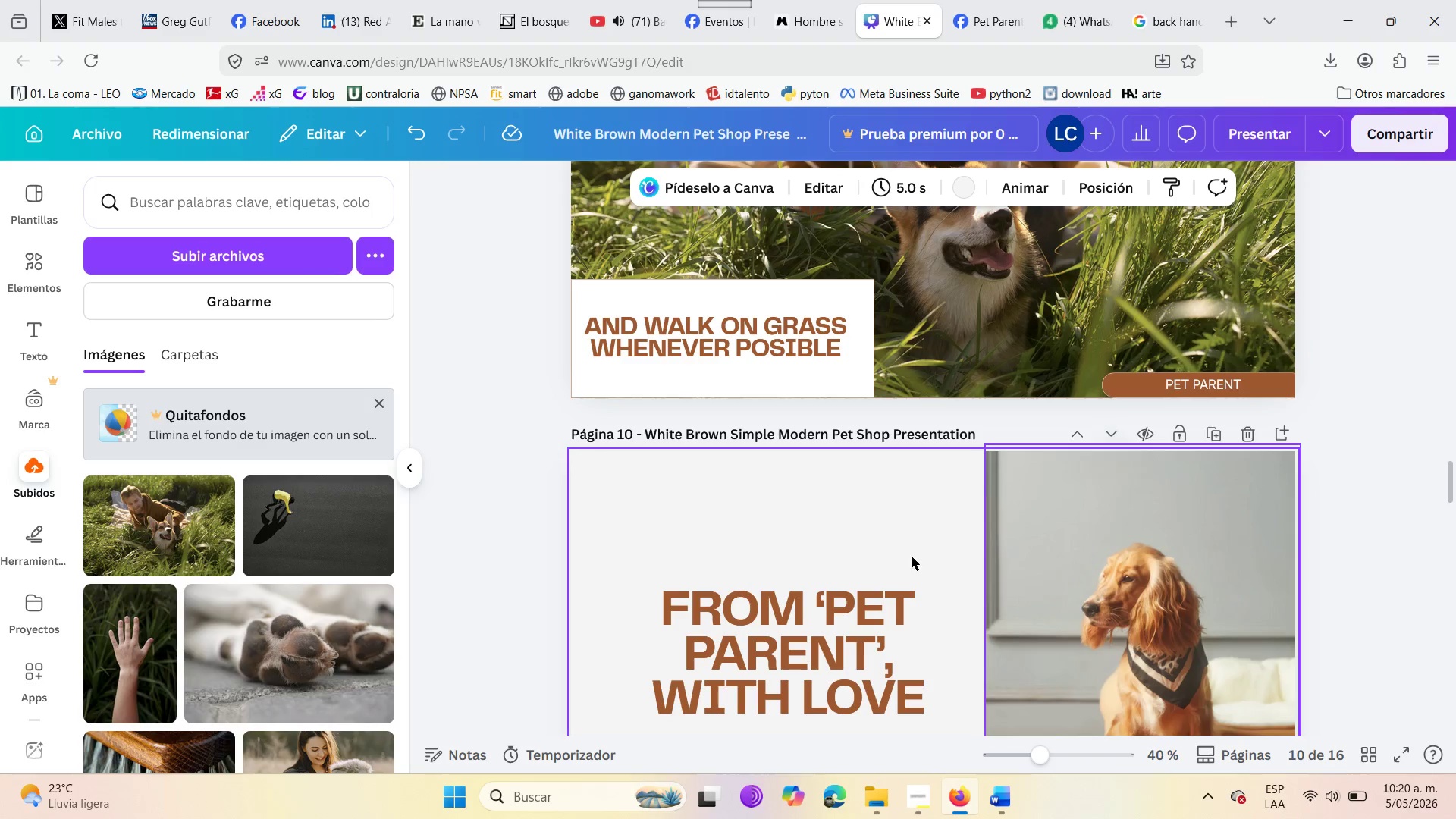 
scroll: coordinate [795, 555], scroll_direction: down, amount: 2.0
 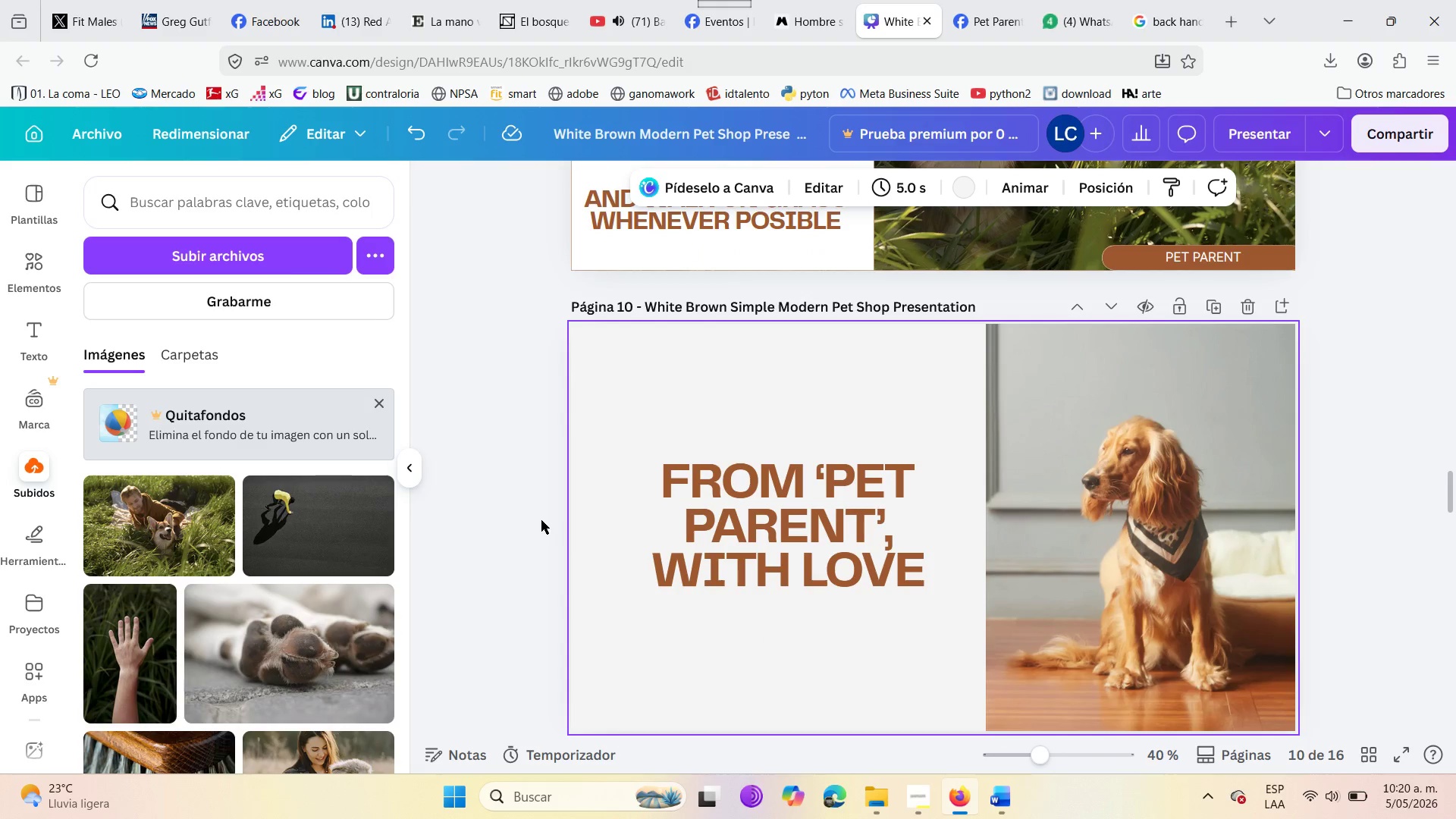 
scroll: coordinate [541, 520], scroll_direction: up, amount: 8.0
 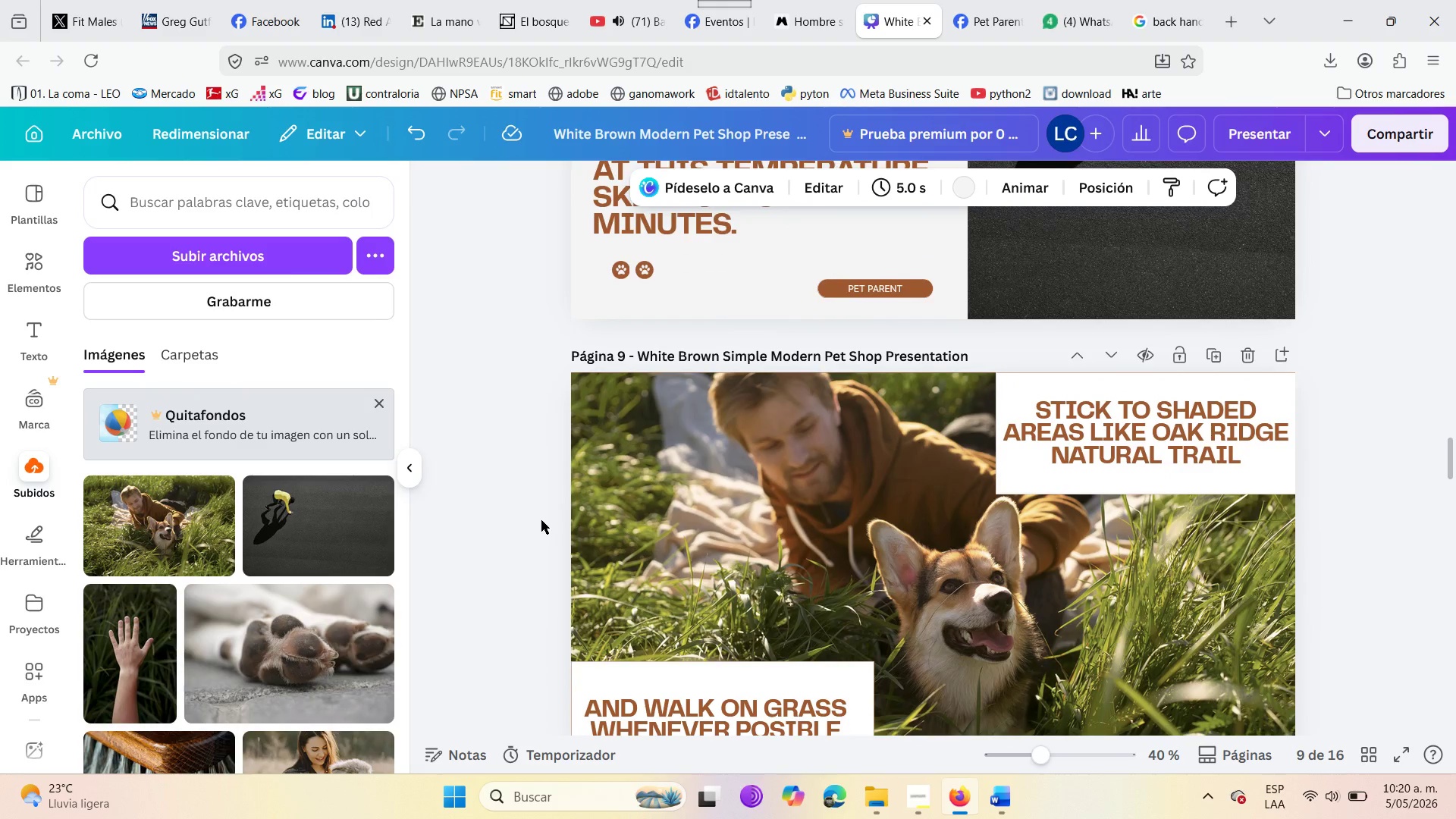 
scroll: coordinate [541, 520], scroll_direction: down, amount: 8.0
 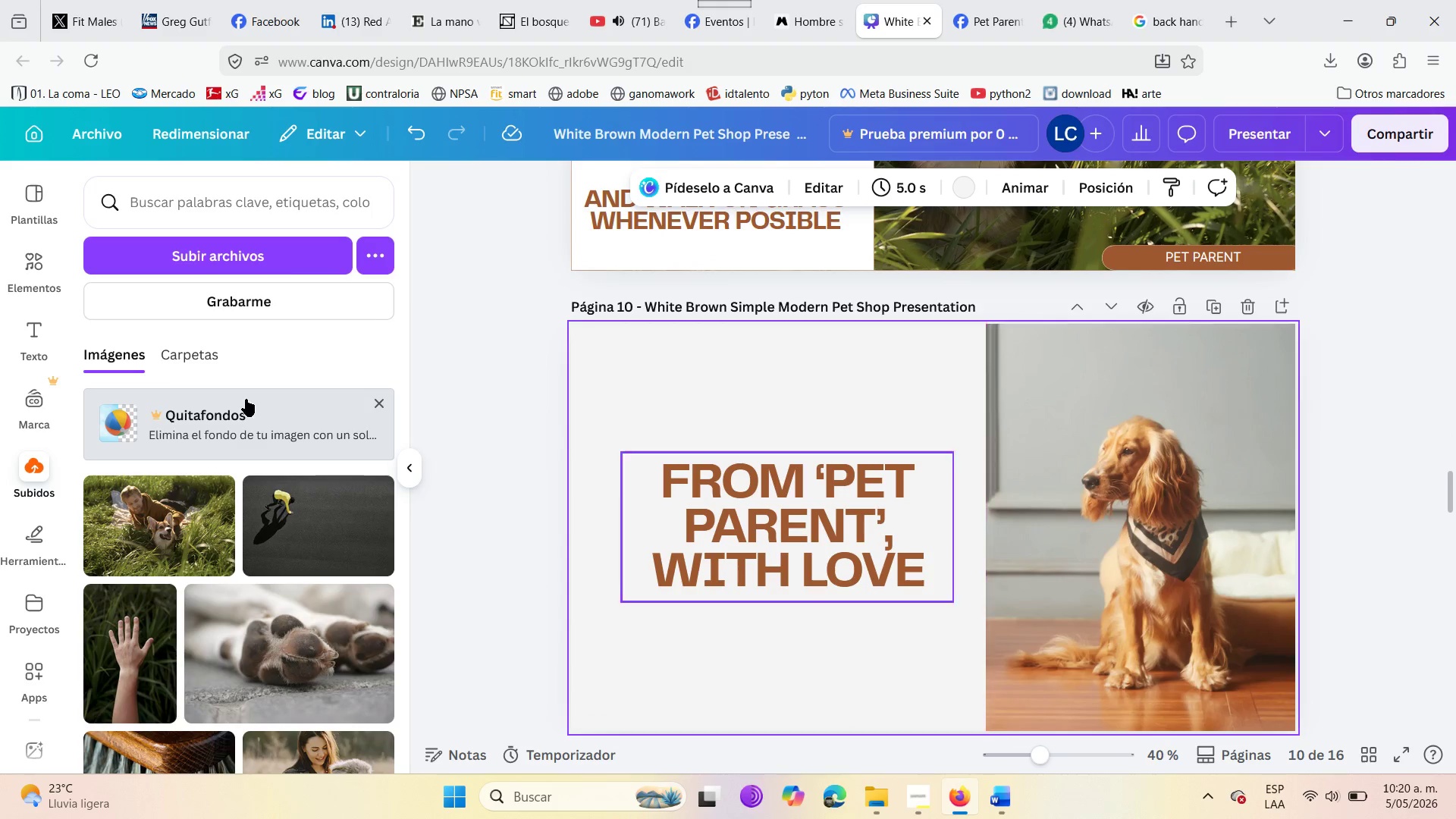 
left_click([184, 259])
 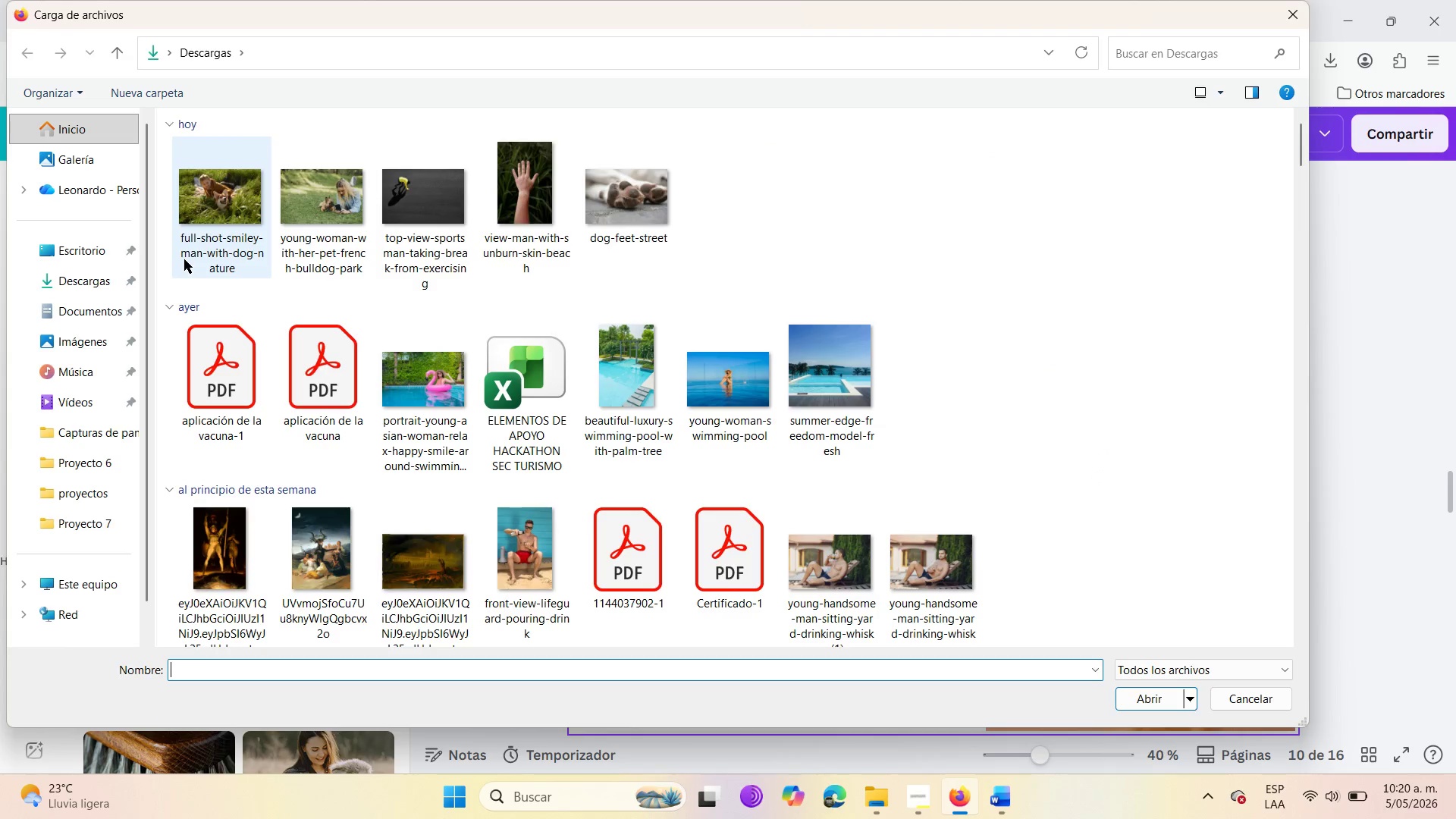 
left_click([315, 231])
 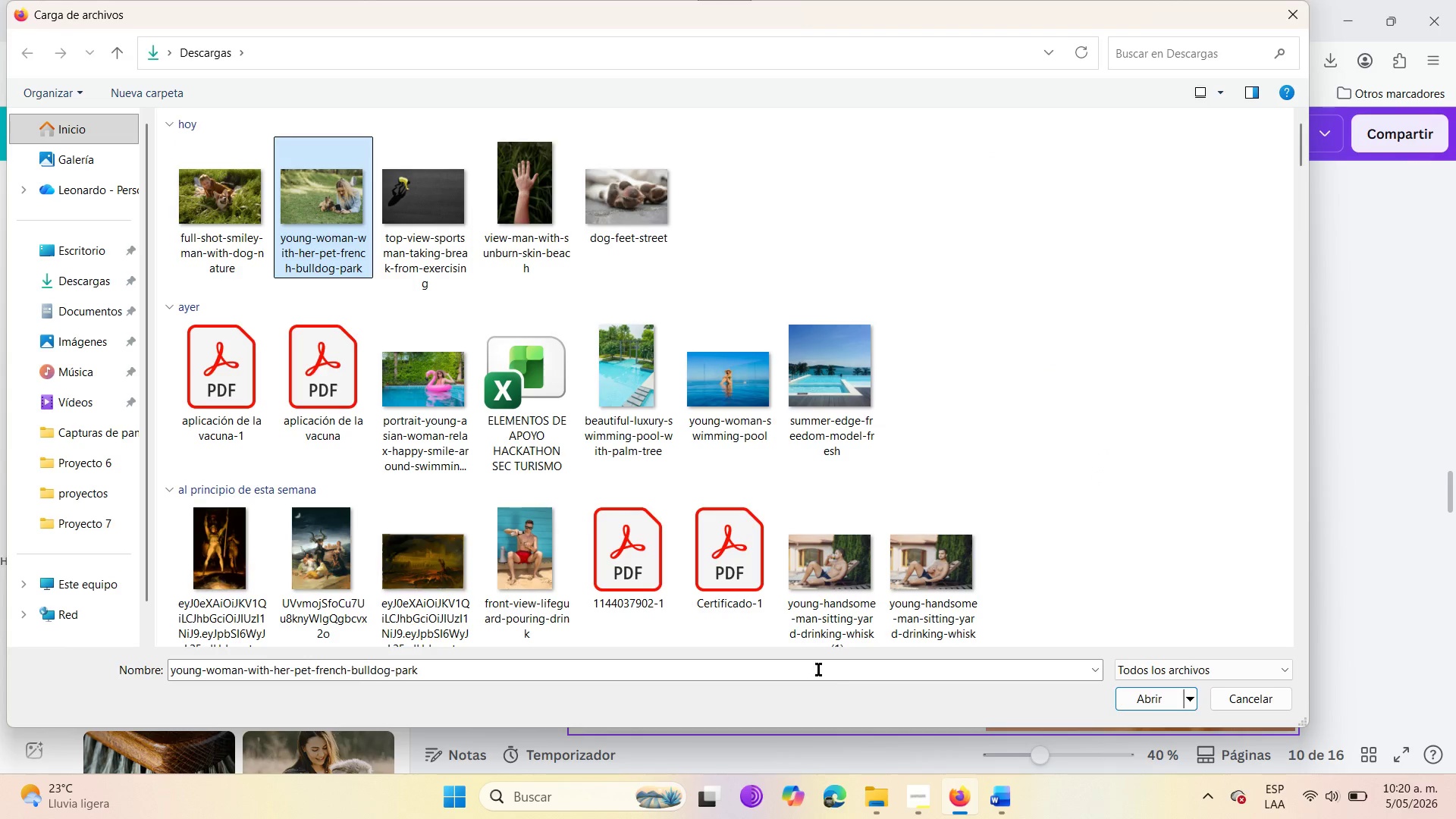 
left_click([1145, 699])
 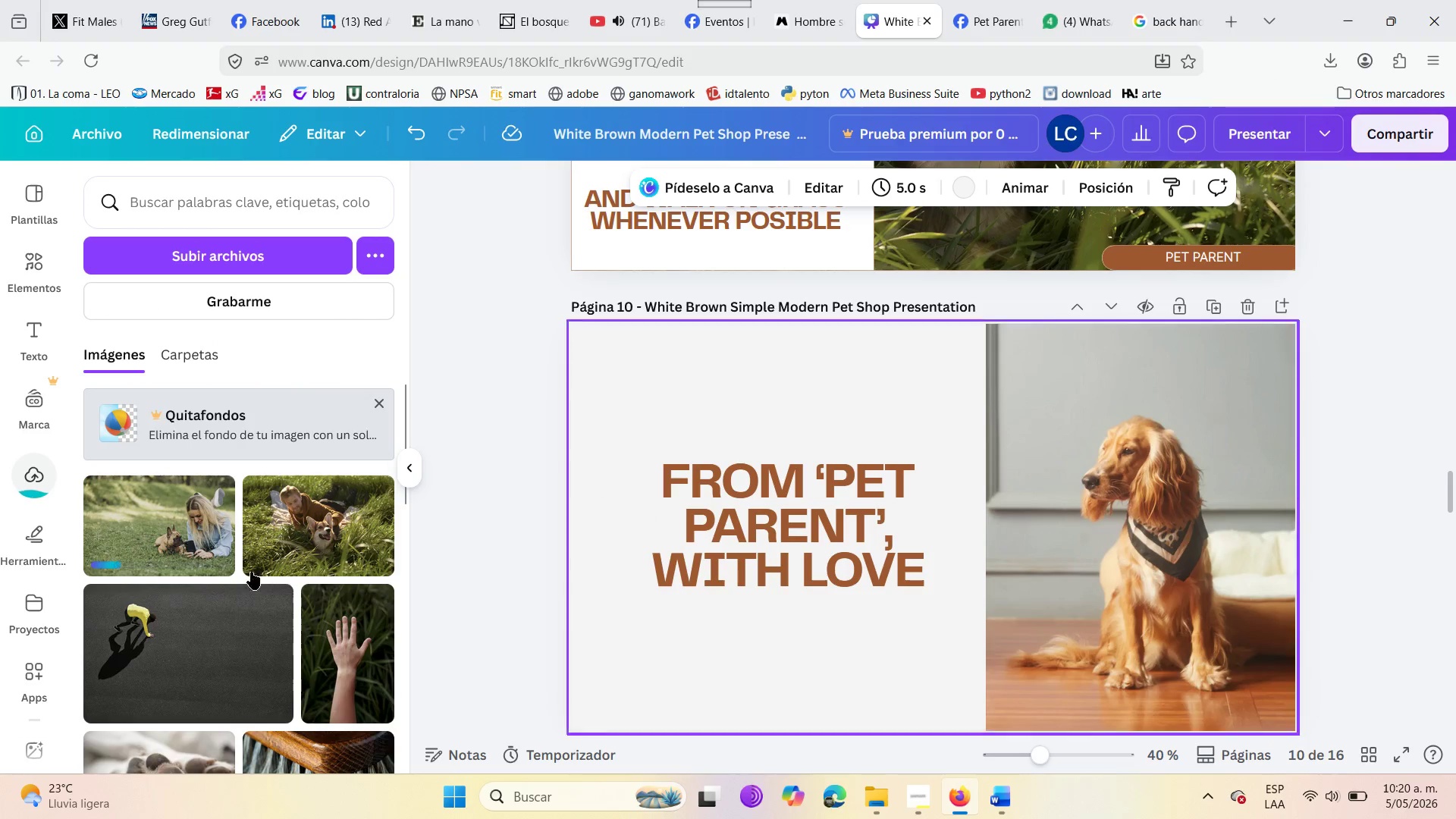 
left_click_drag(start_coordinate=[128, 534], to_coordinate=[1055, 523])
 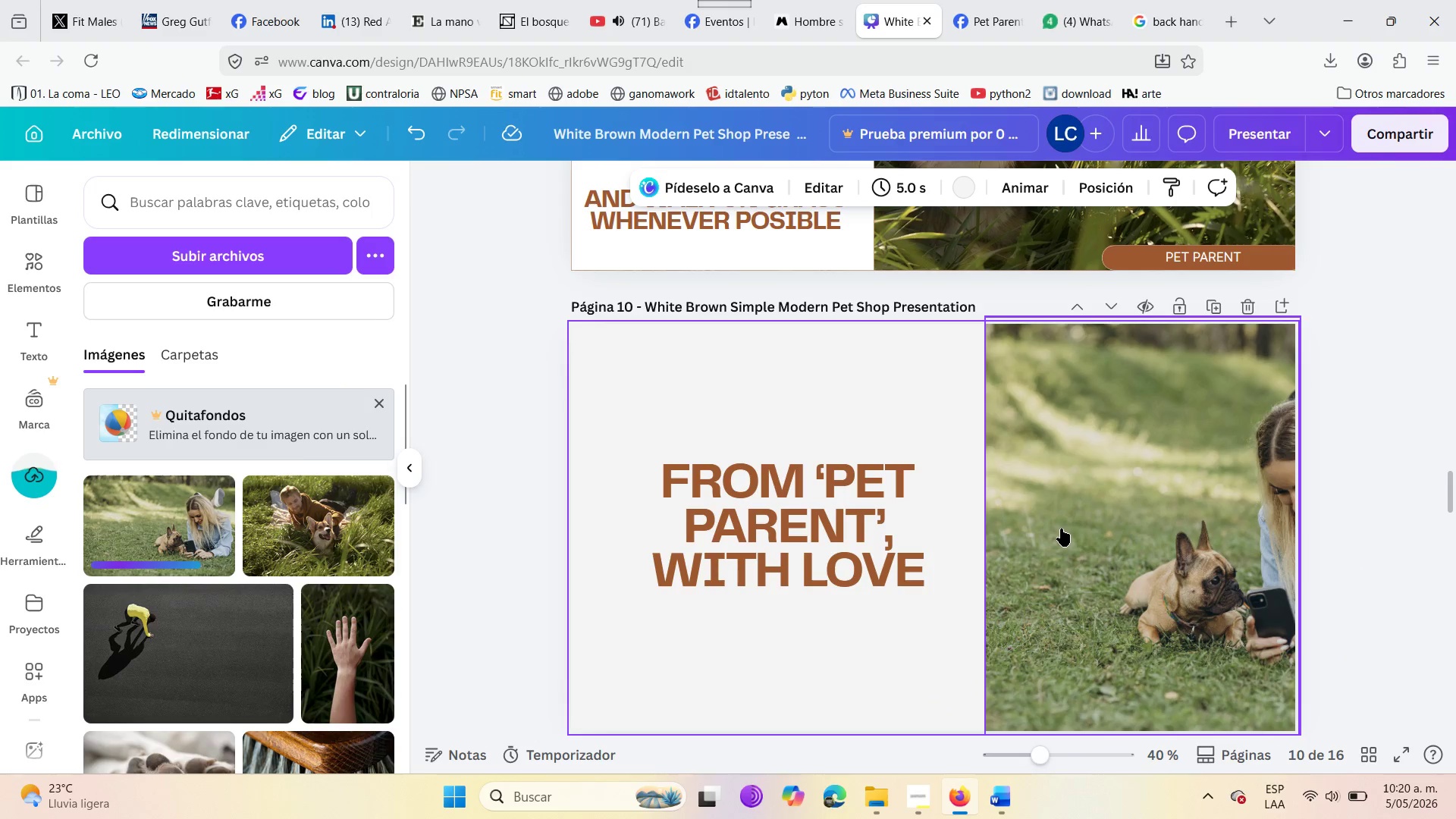 
double_click([1063, 531])
 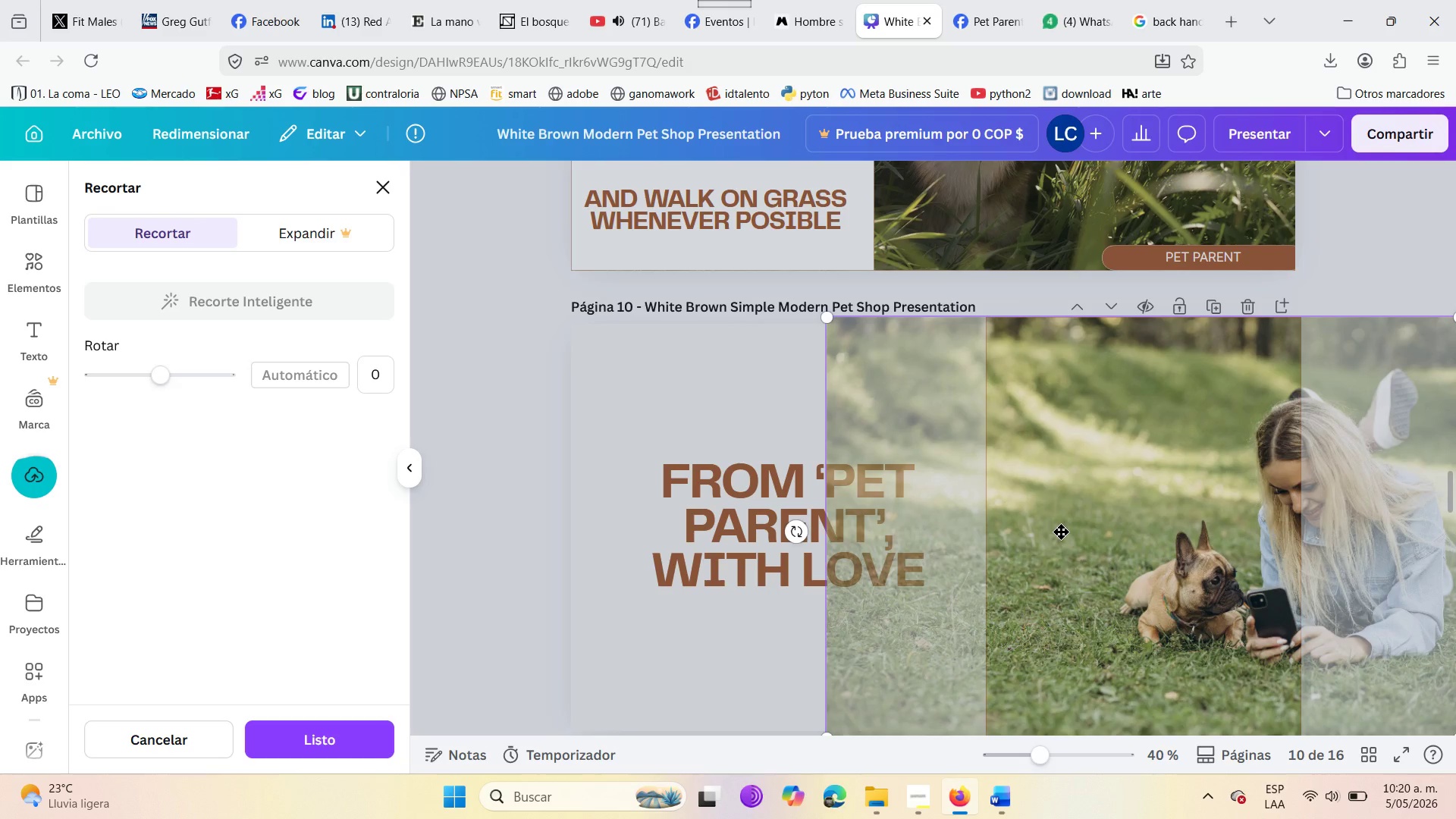 
left_click_drag(start_coordinate=[1107, 532], to_coordinate=[976, 531])
 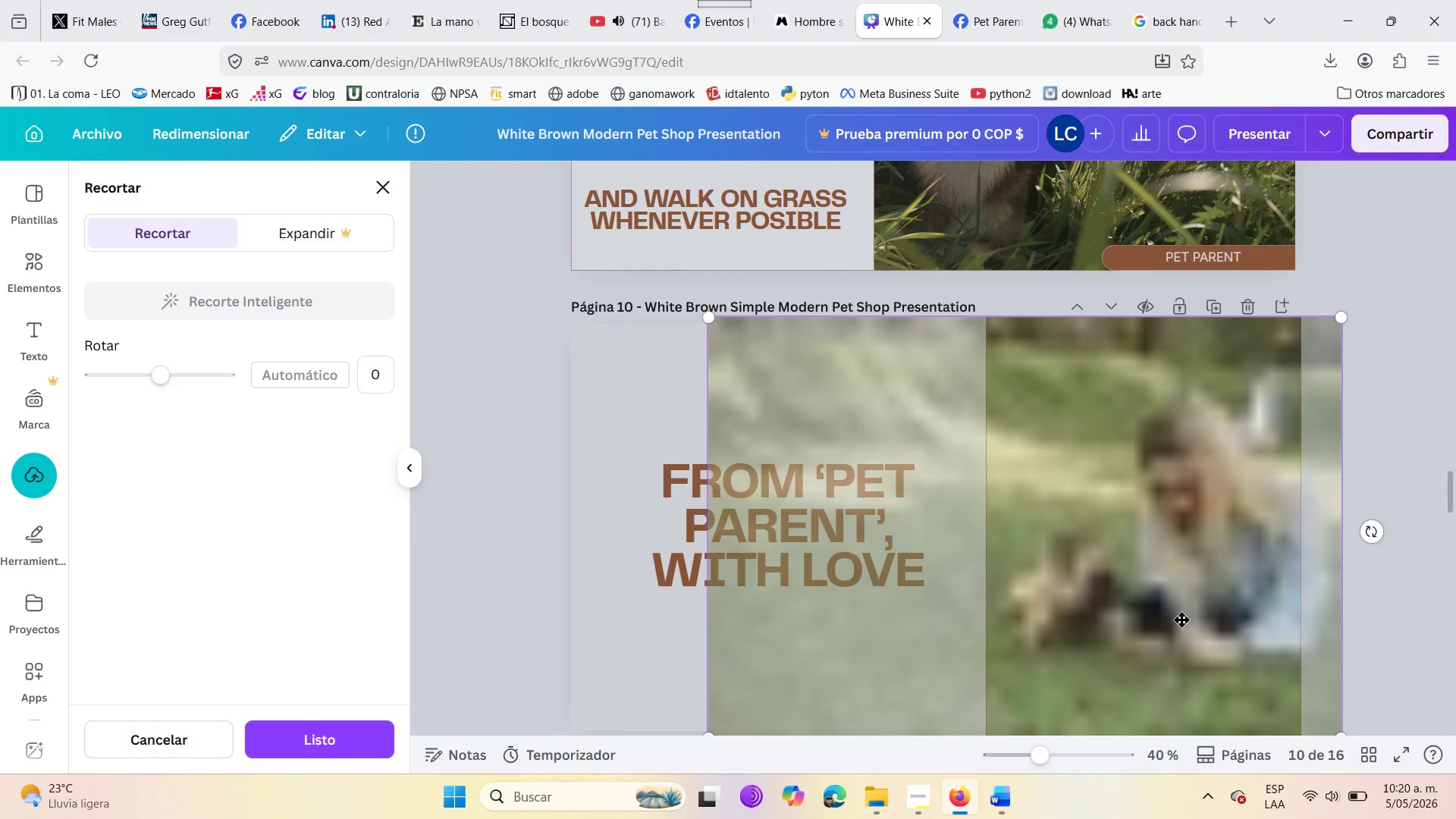 
left_click_drag(start_coordinate=[1181, 620], to_coordinate=[1153, 613])
 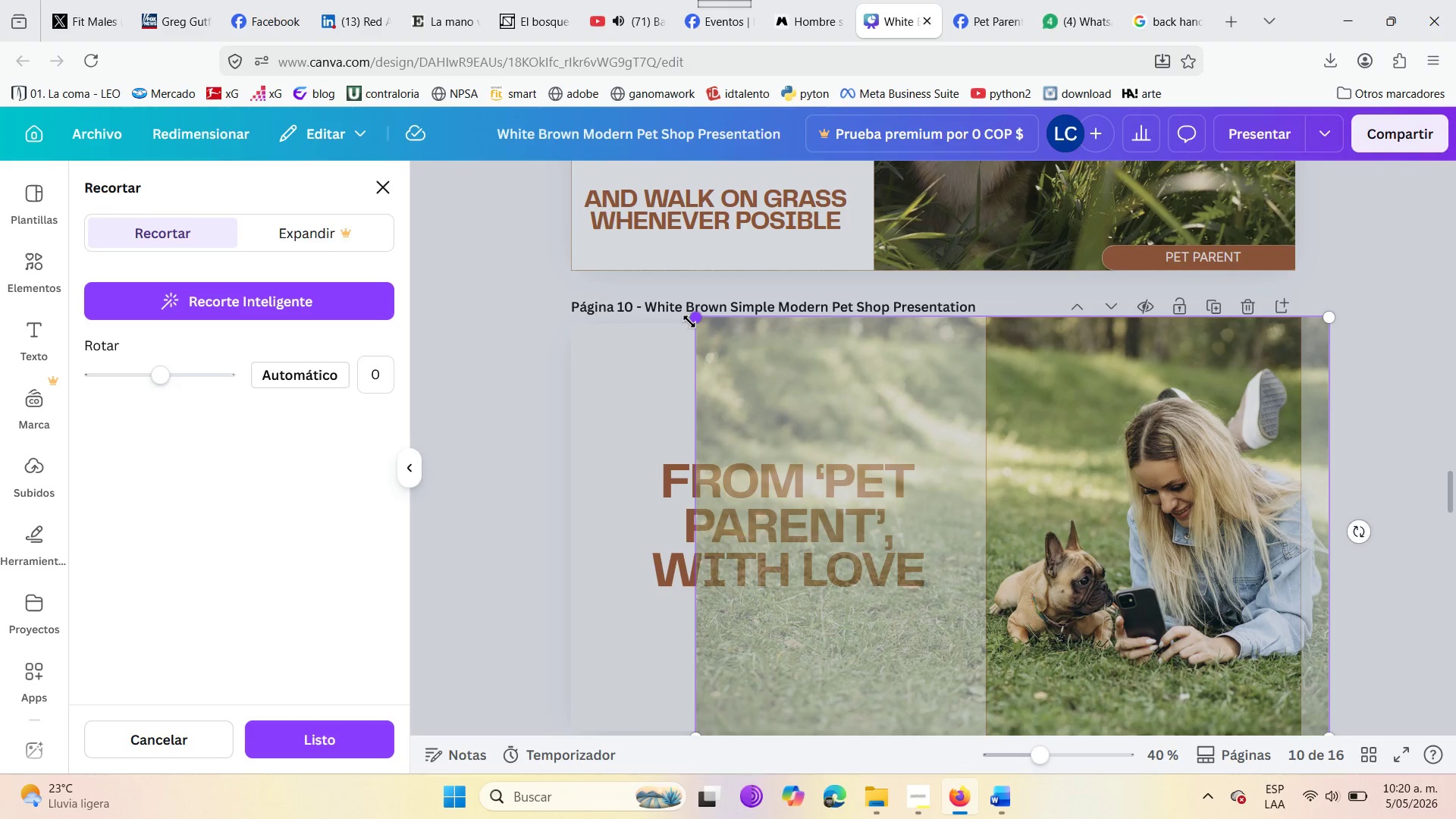 
left_click_drag(start_coordinate=[691, 318], to_coordinate=[887, 444])
 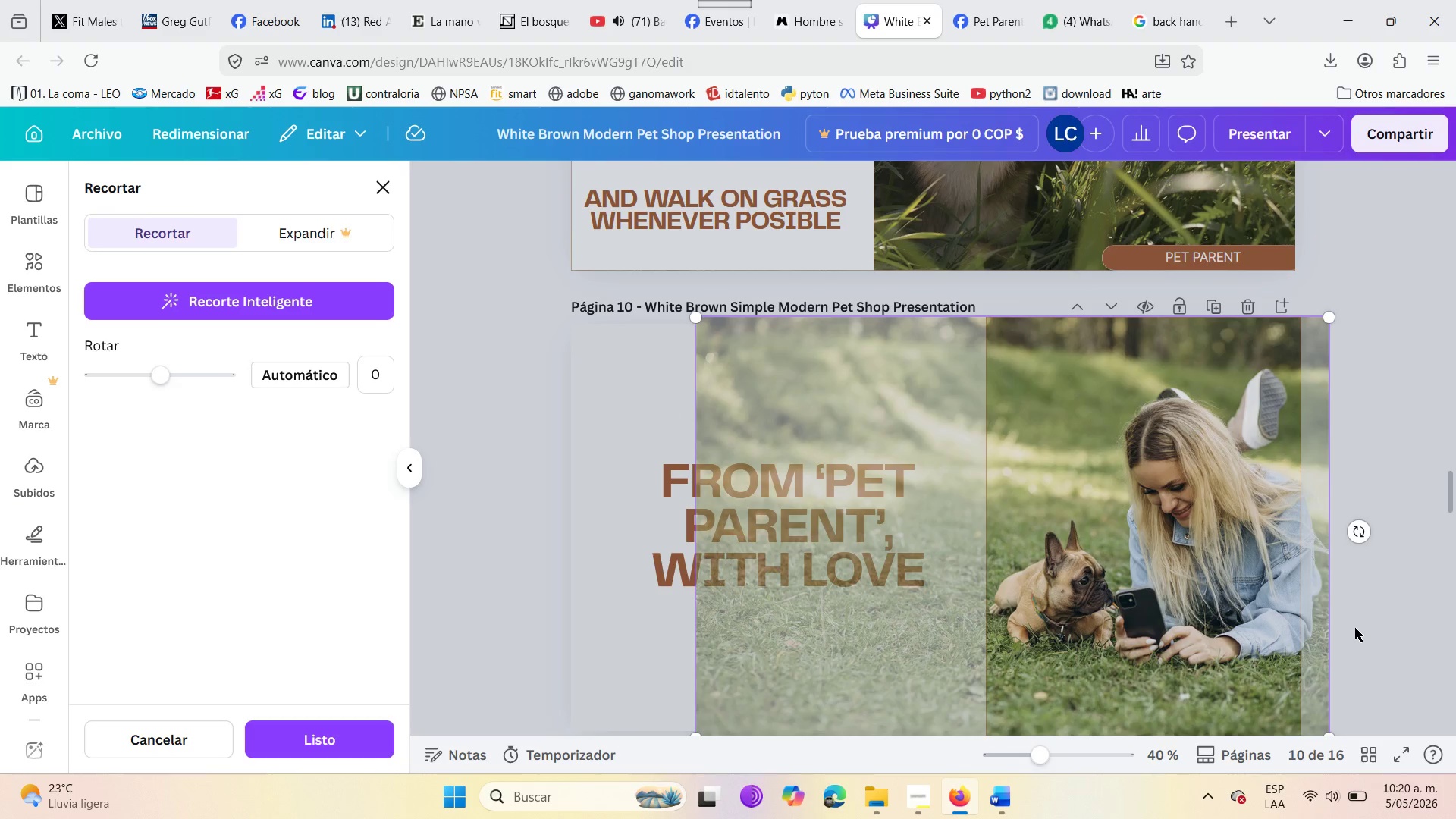 
left_click([1387, 637])
 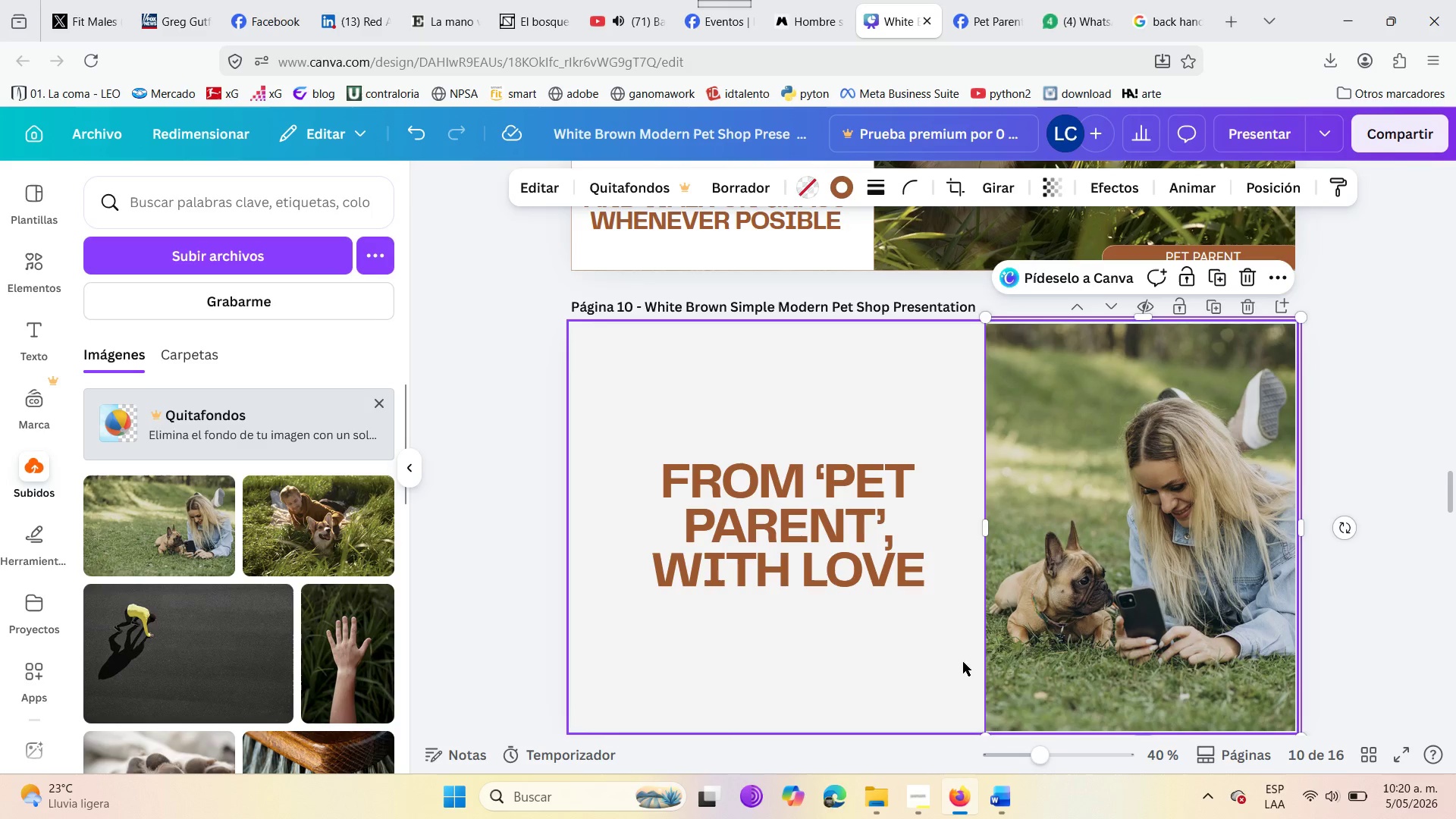 
double_click([1107, 622])
 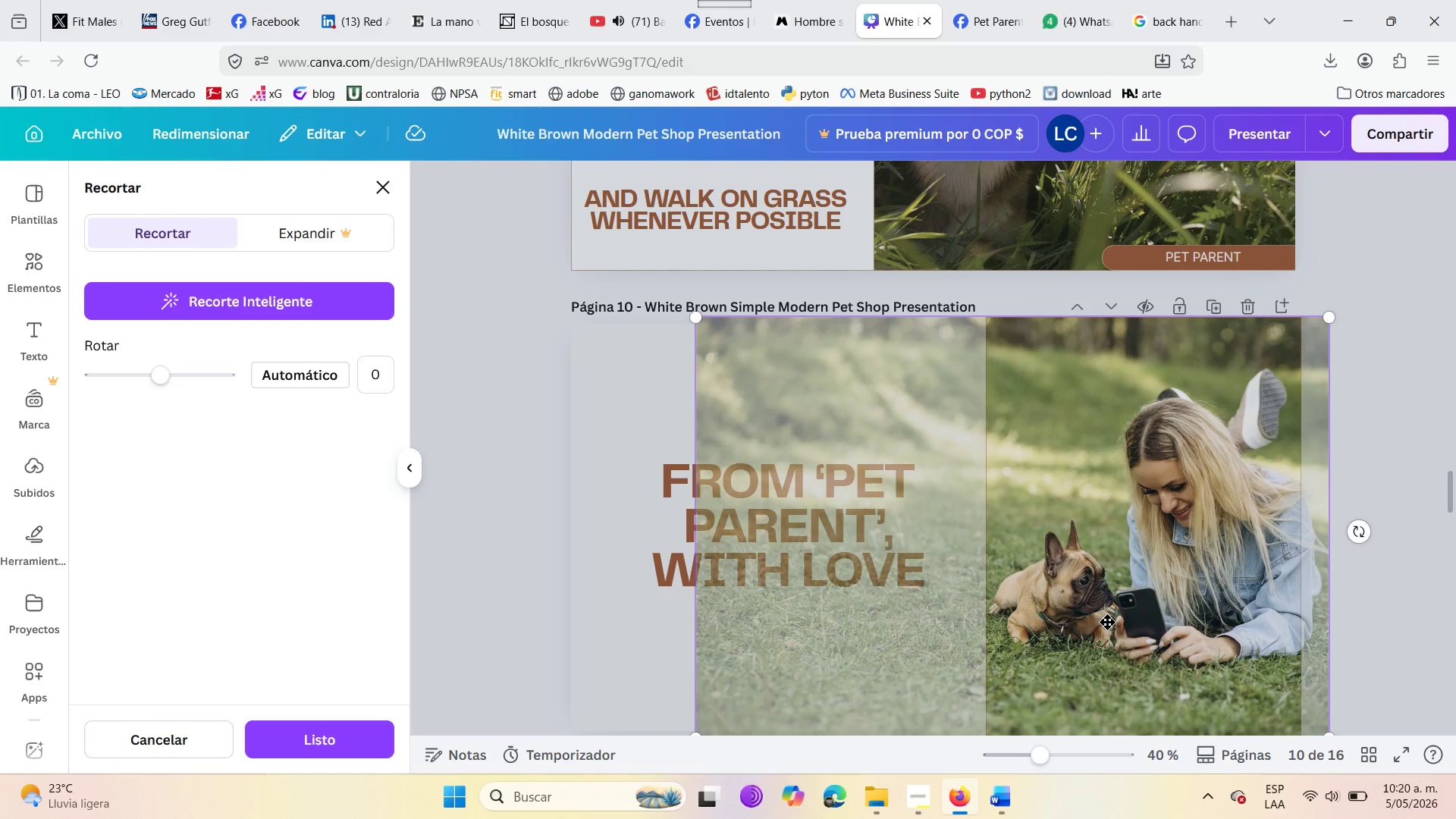 
left_click_drag(start_coordinate=[1135, 617], to_coordinate=[1120, 619])
 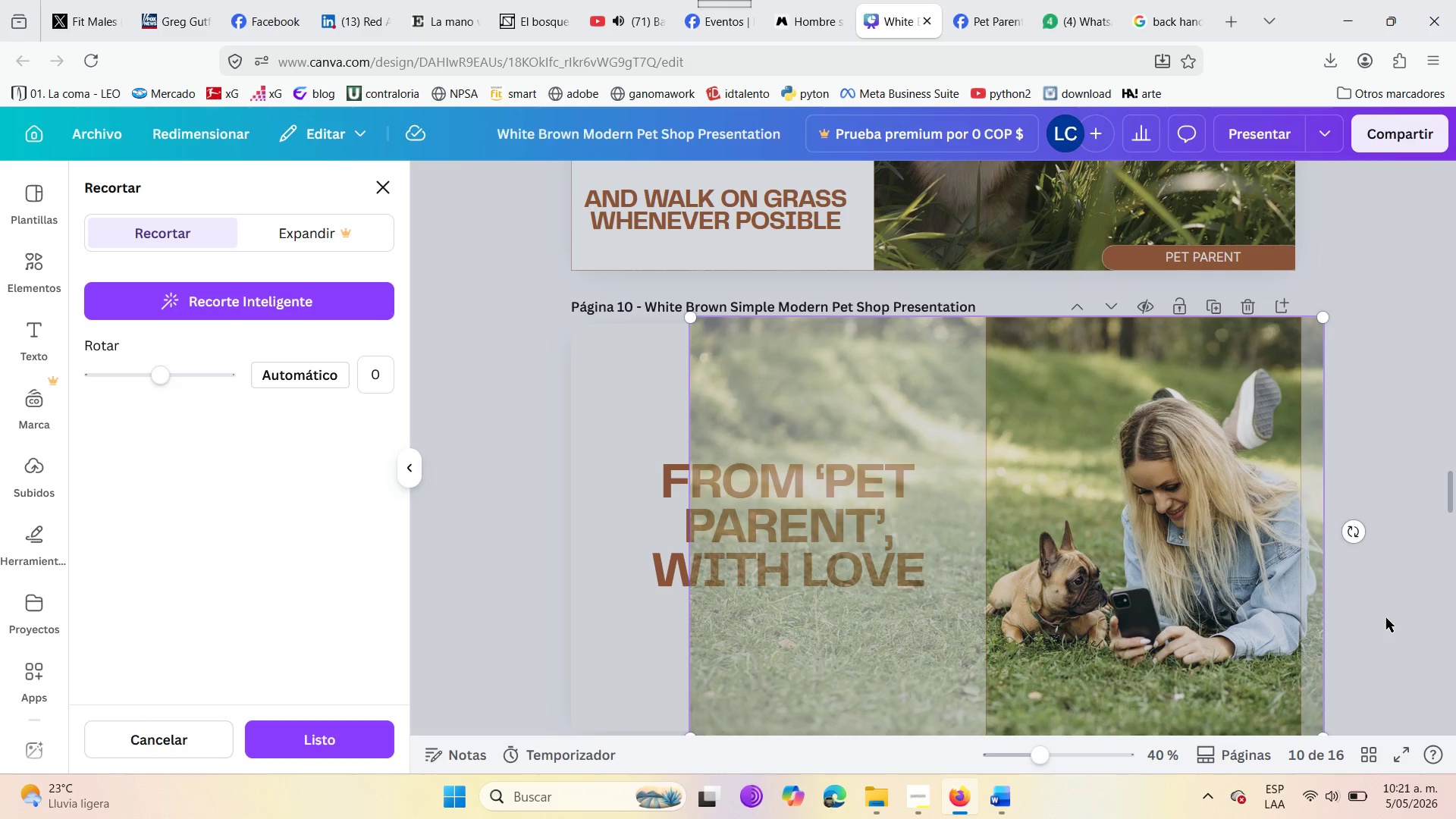 
left_click([1386, 618])
 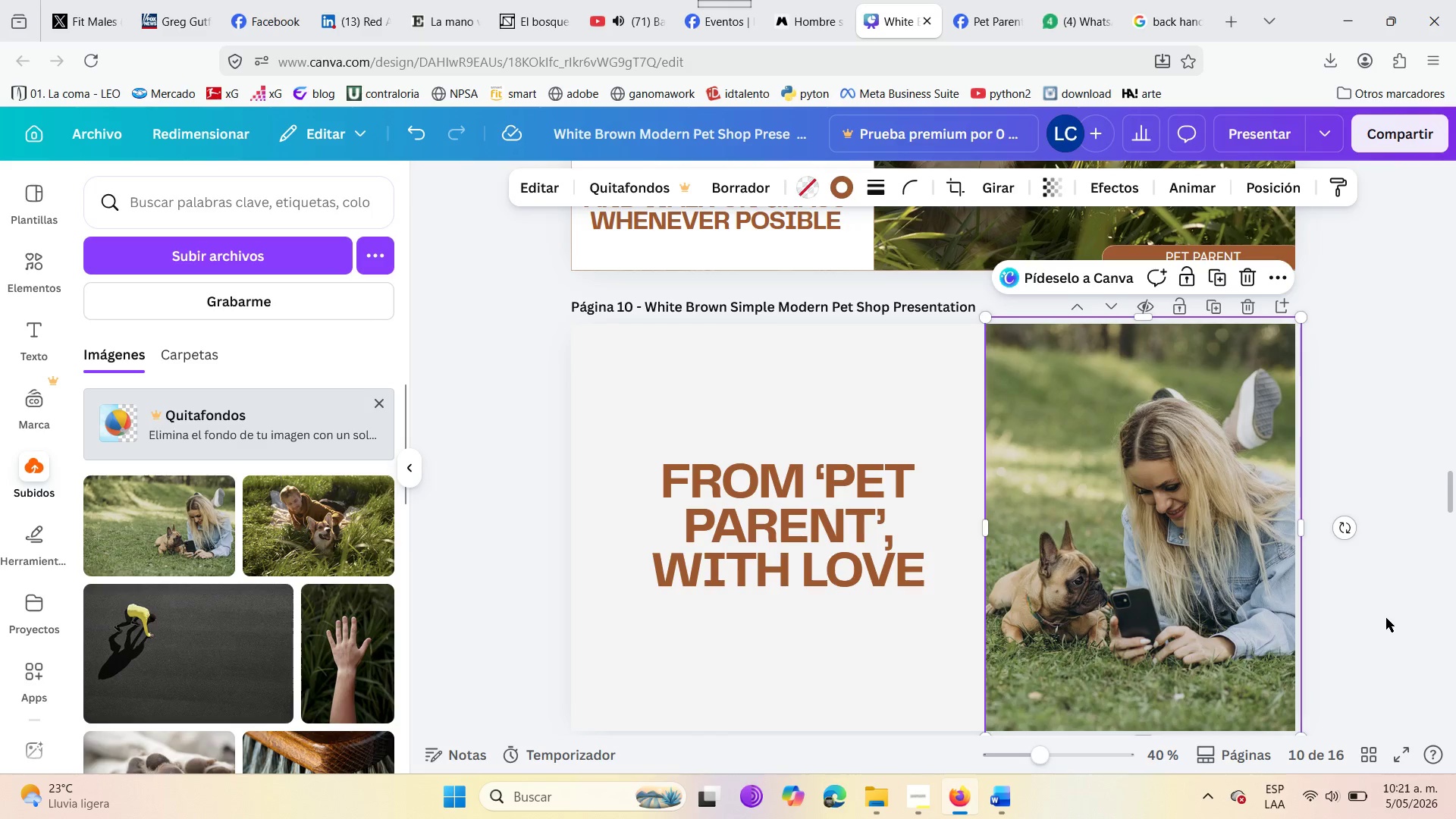 
left_click([1389, 618])
 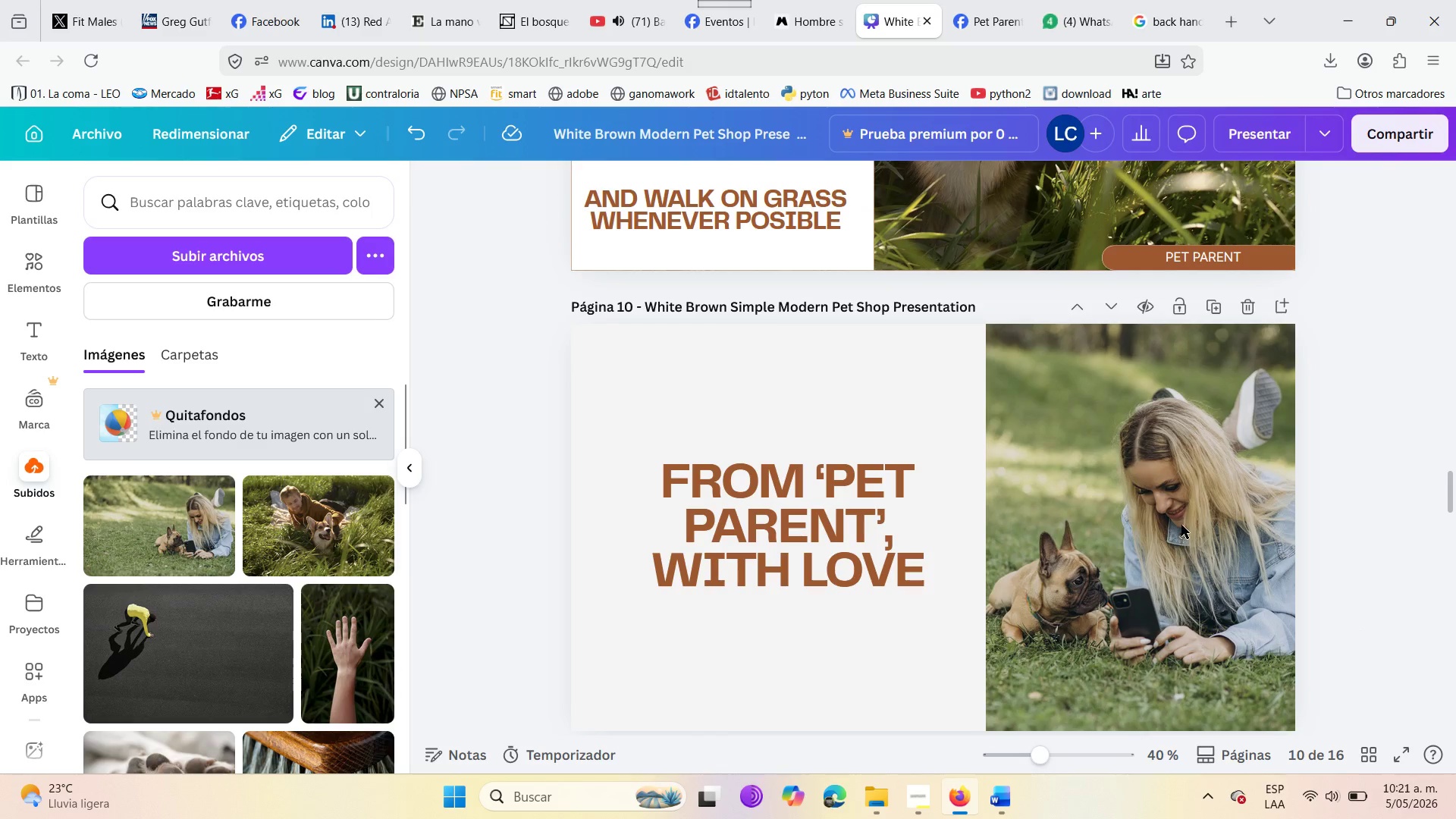 
left_click([1194, 552])
 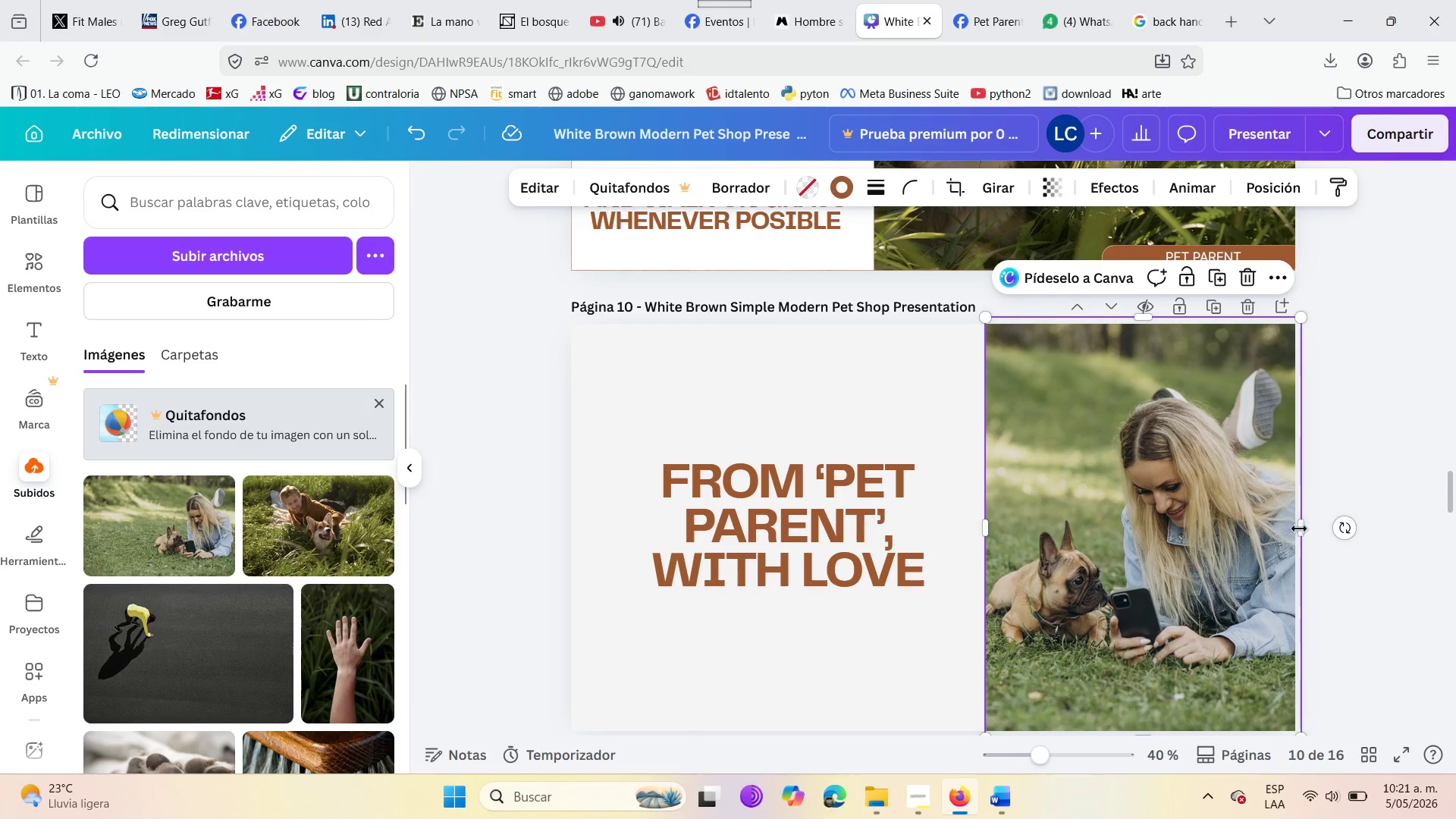 
left_click_drag(start_coordinate=[1304, 528], to_coordinate=[1295, 527])
 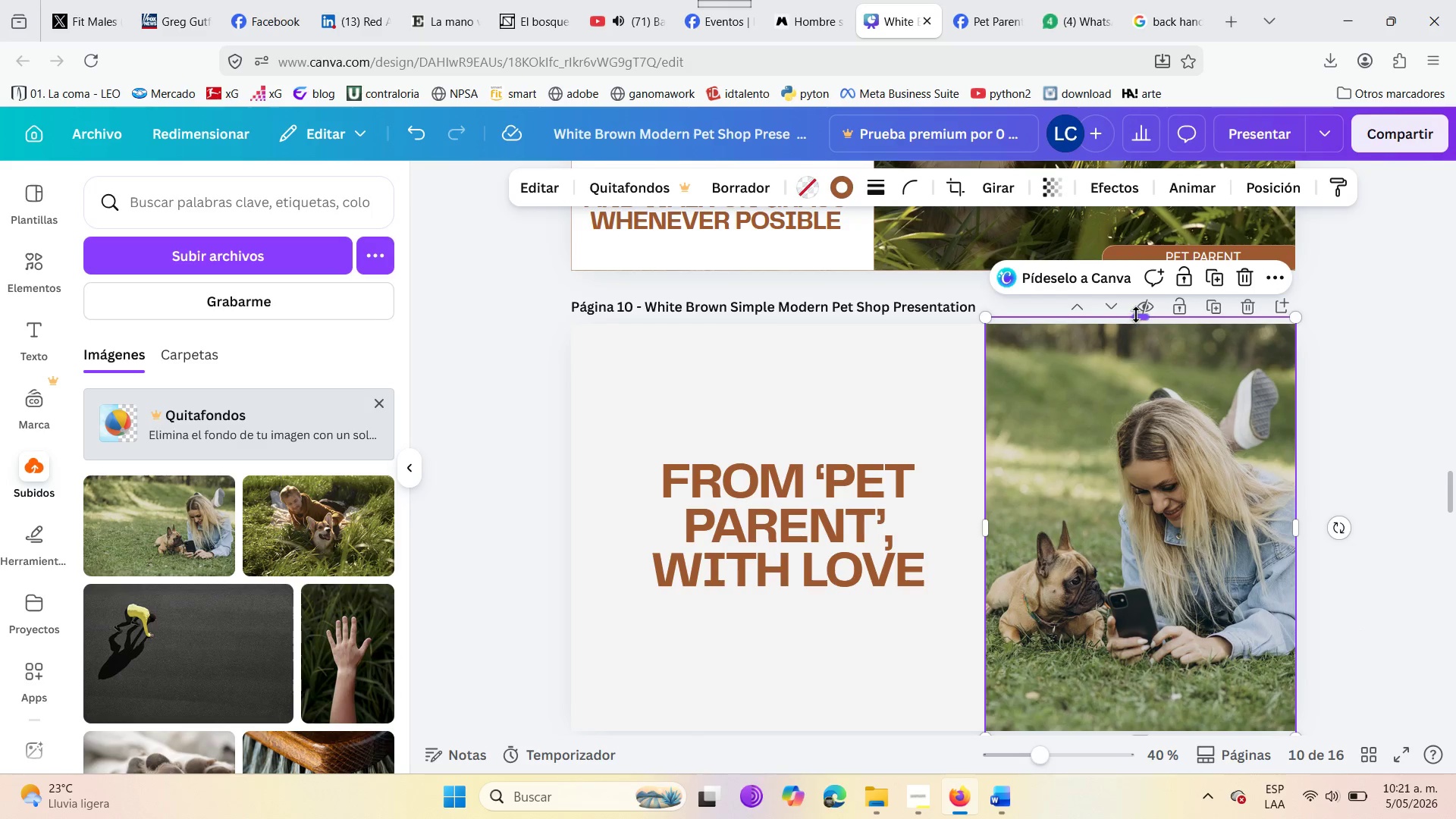 
left_click_drag(start_coordinate=[1136, 315], to_coordinate=[1138, 322])
 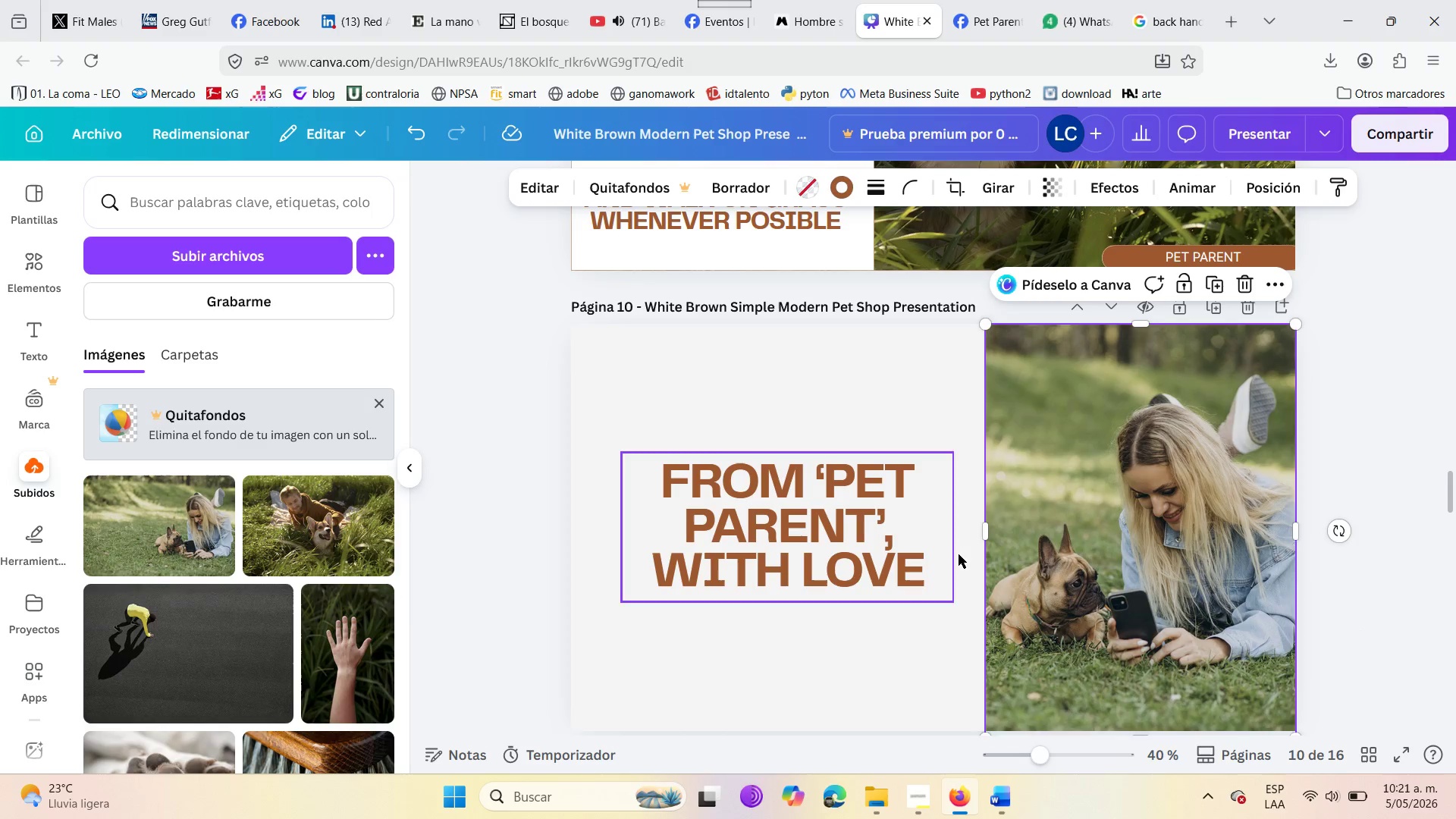 
scroll: coordinate [952, 555], scroll_direction: down, amount: 2.0
 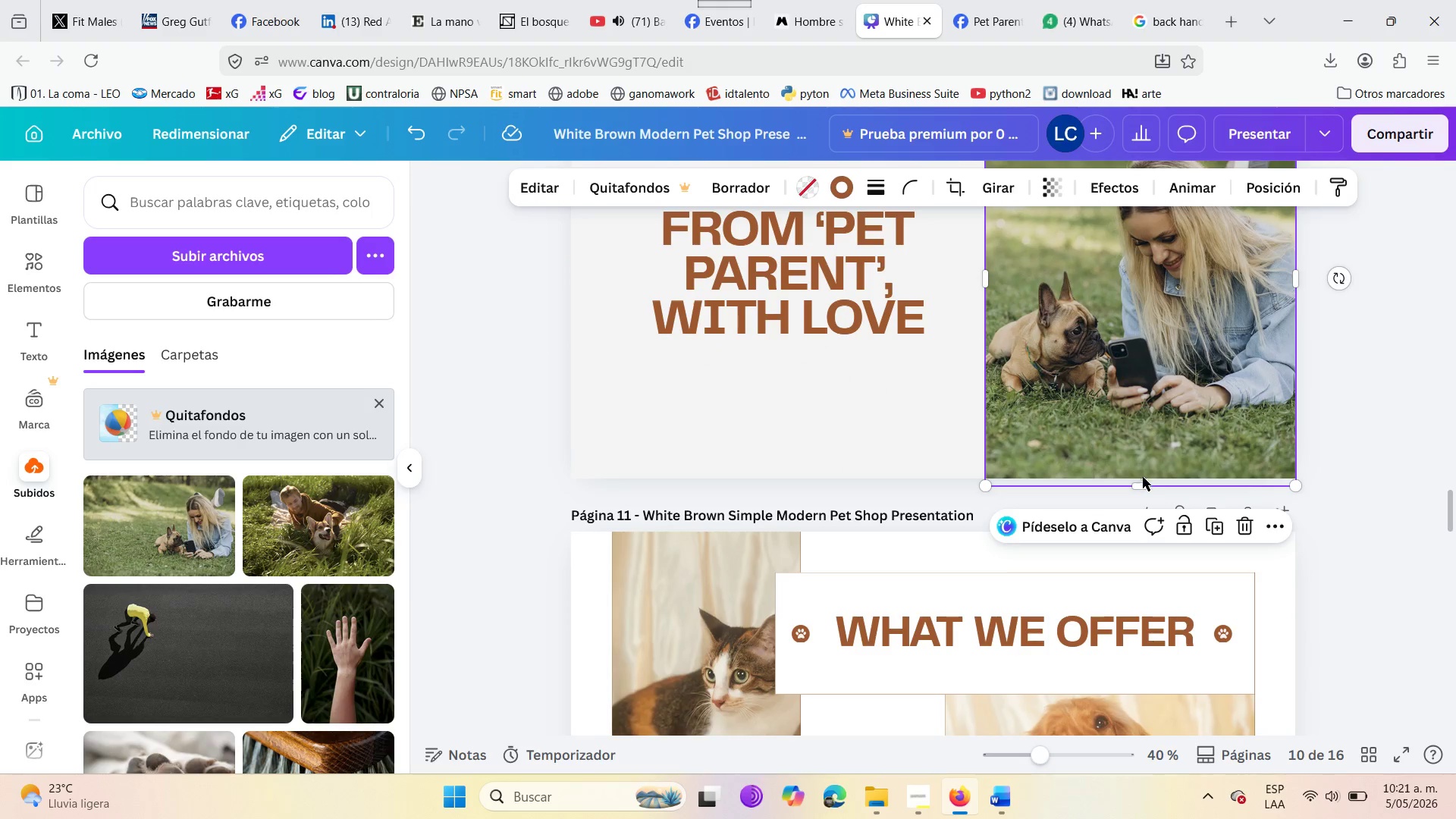 
left_click_drag(start_coordinate=[1144, 487], to_coordinate=[1141, 481])
 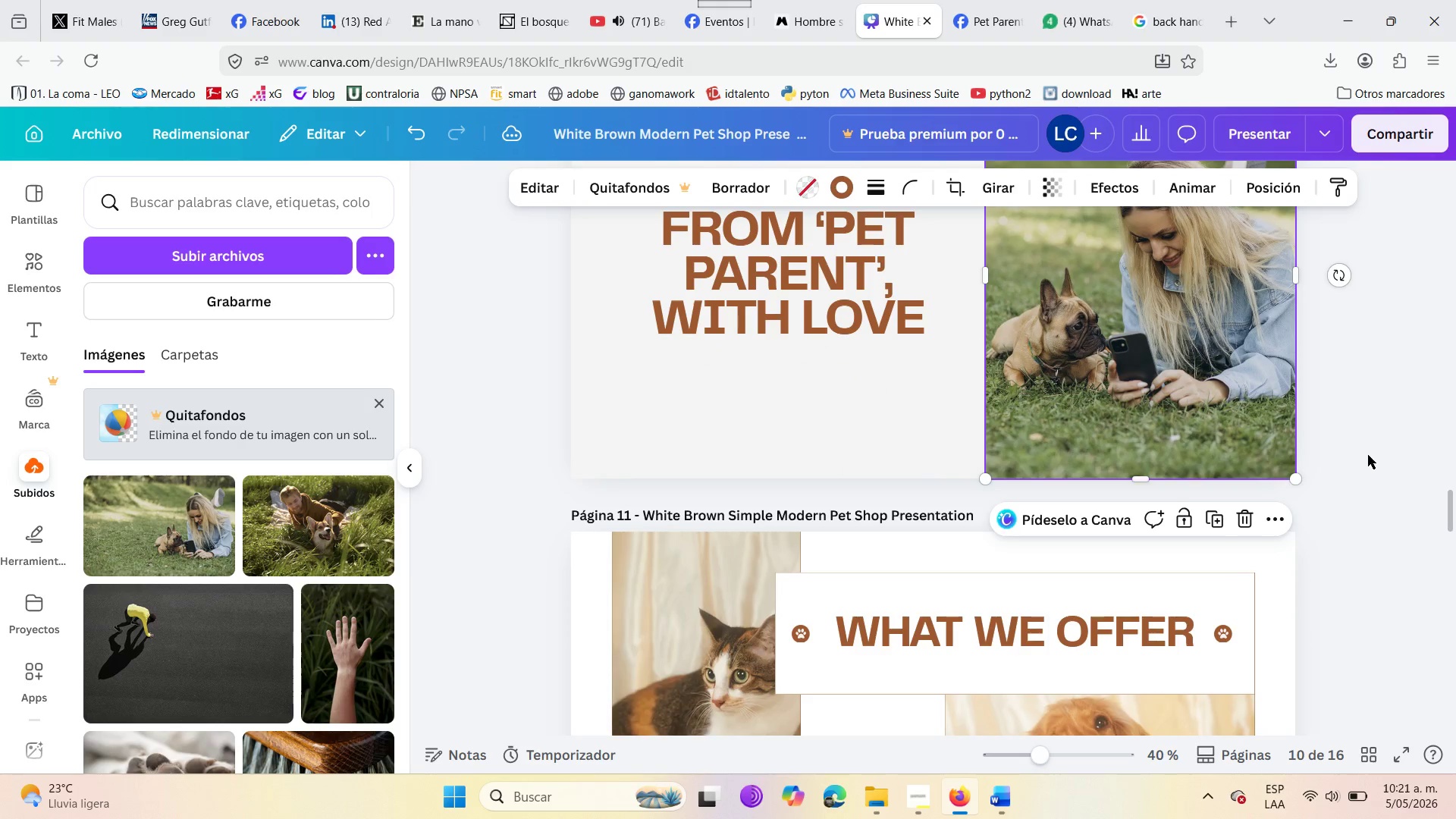 
left_click([1343, 434])
 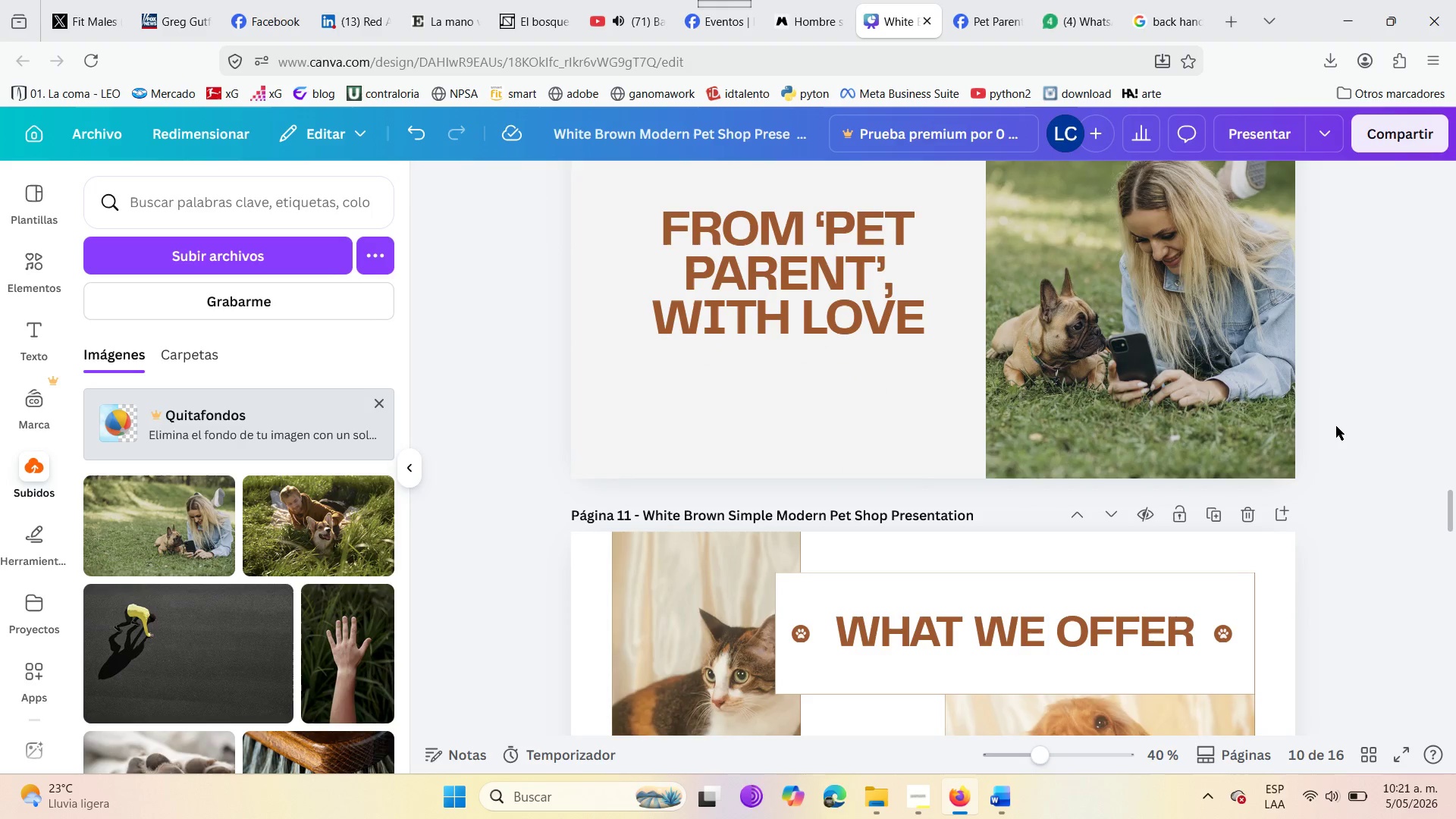 
scroll: coordinate [1336, 426], scroll_direction: up, amount: 4.0
 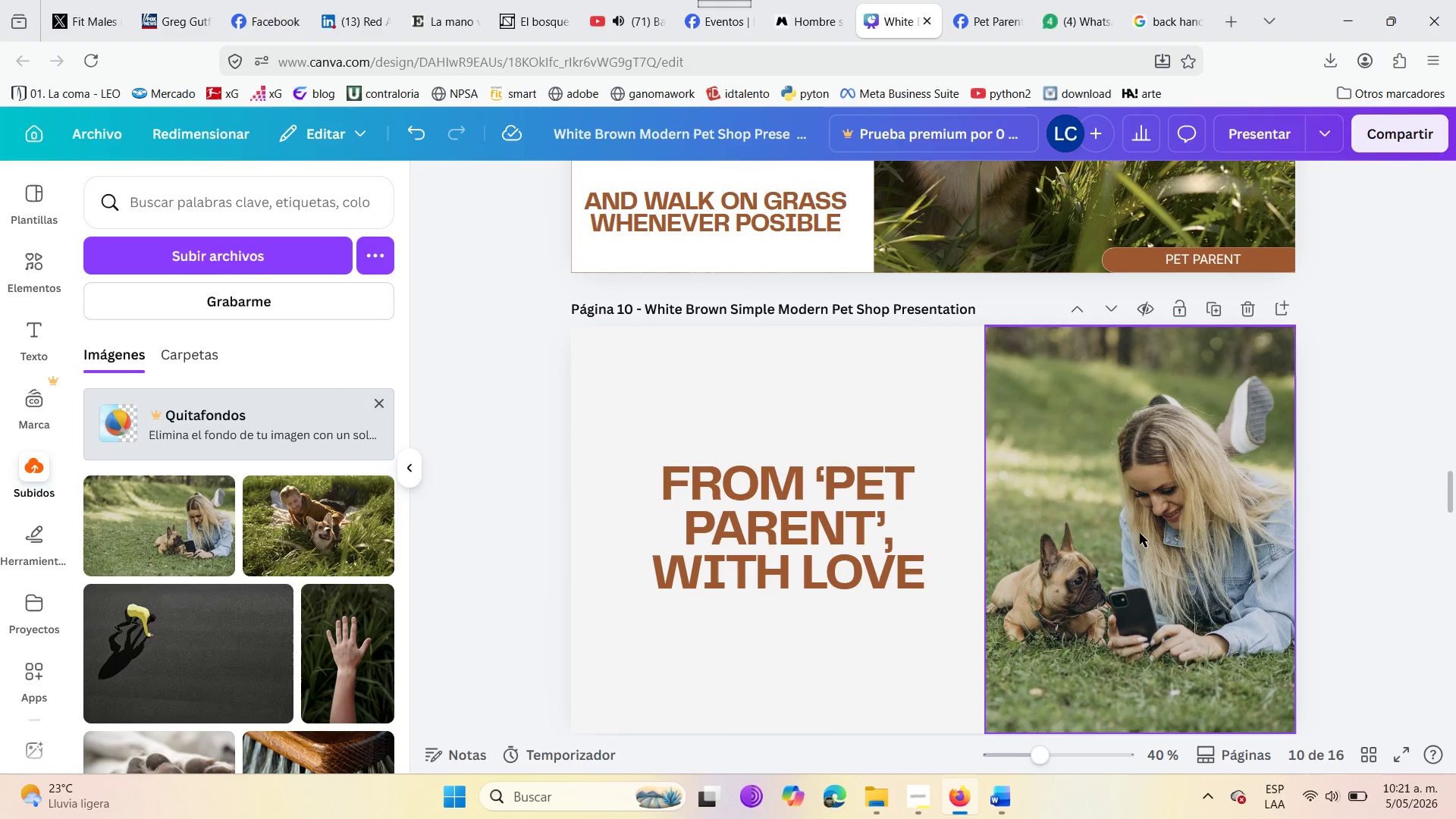 
double_click([1127, 541])
 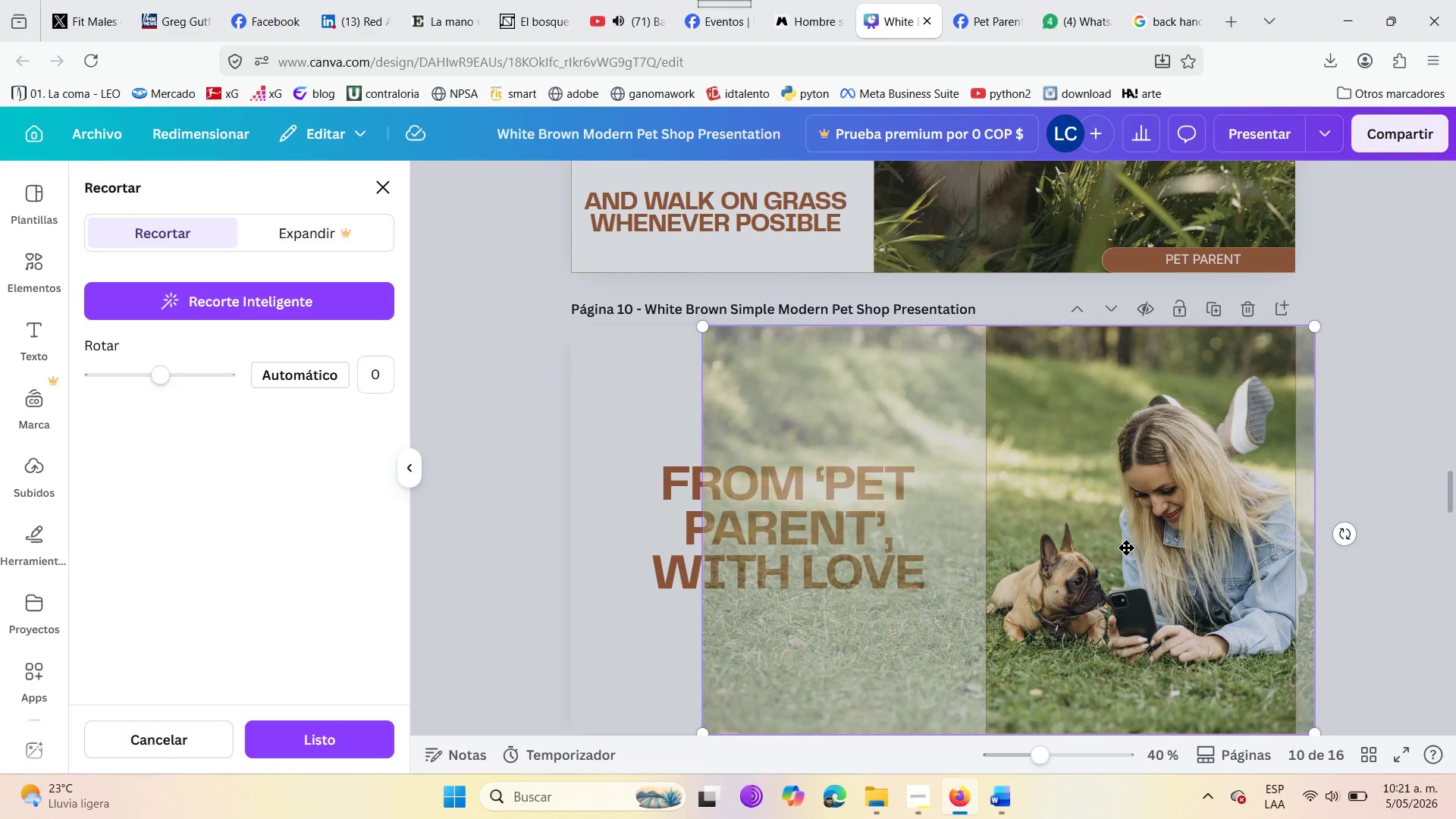 
left_click_drag(start_coordinate=[1159, 574], to_coordinate=[1134, 572])
 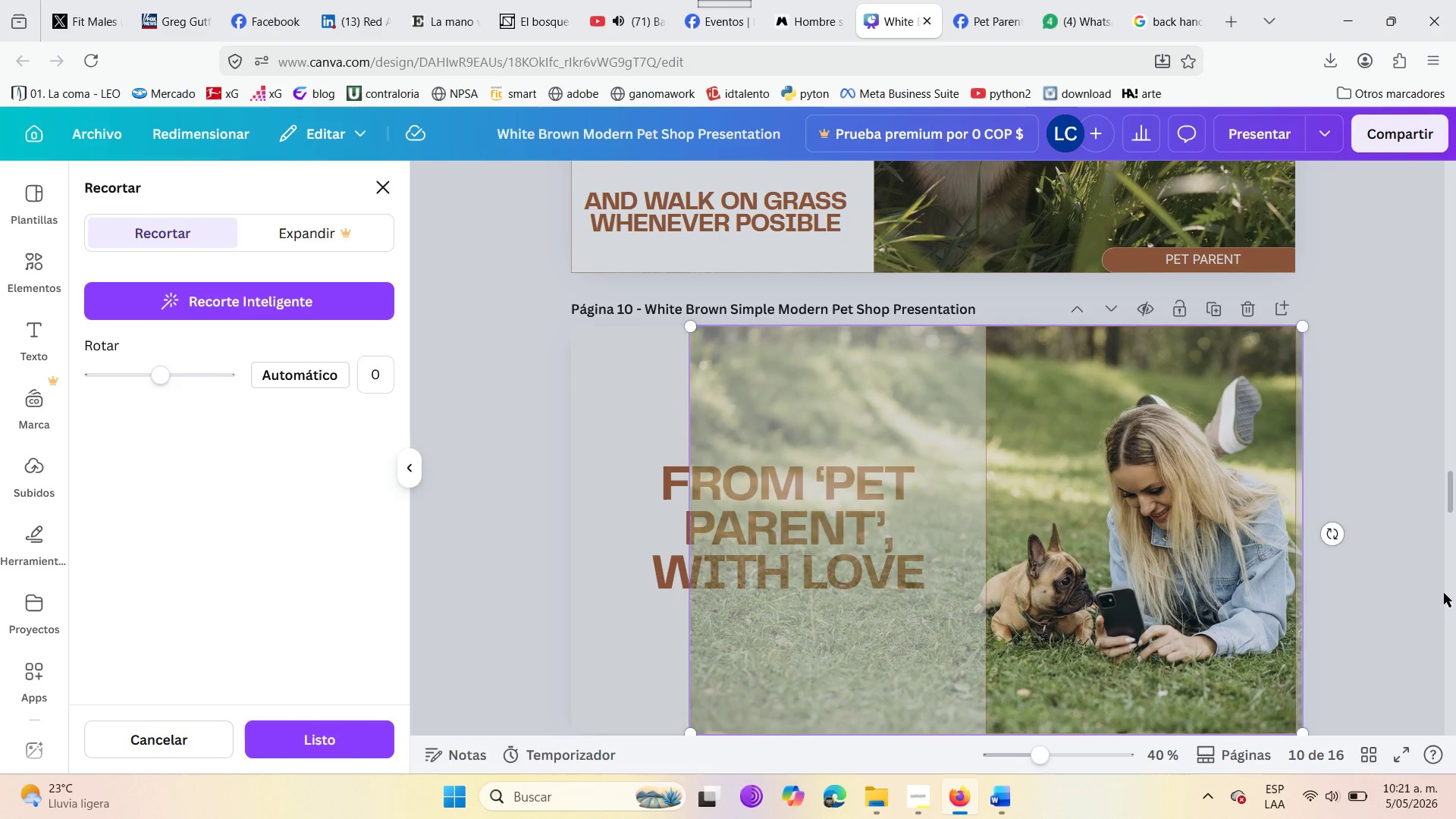 
left_click([1424, 593])
 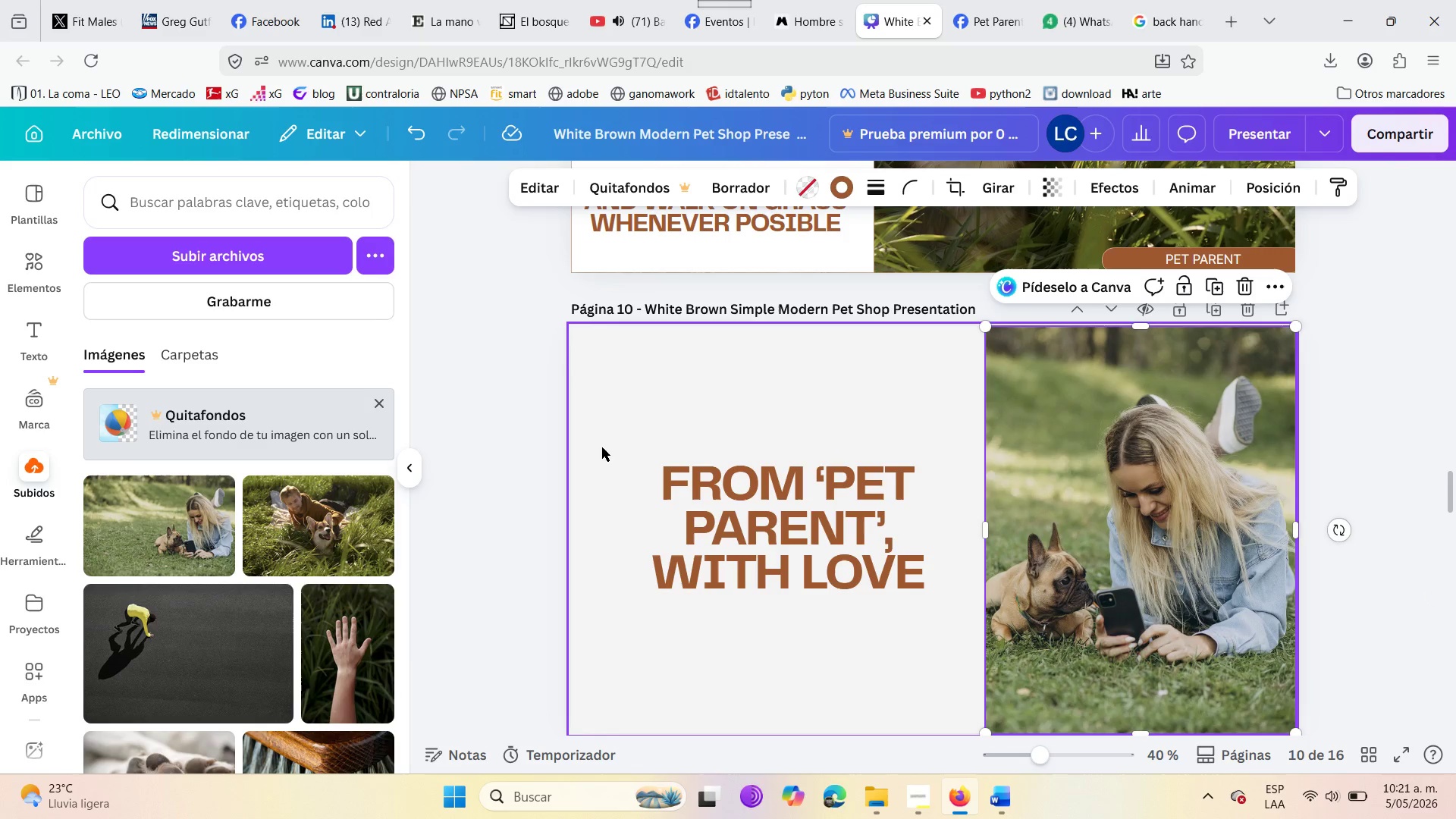 
scroll: coordinate [600, 445], scroll_direction: up, amount: 6.0
 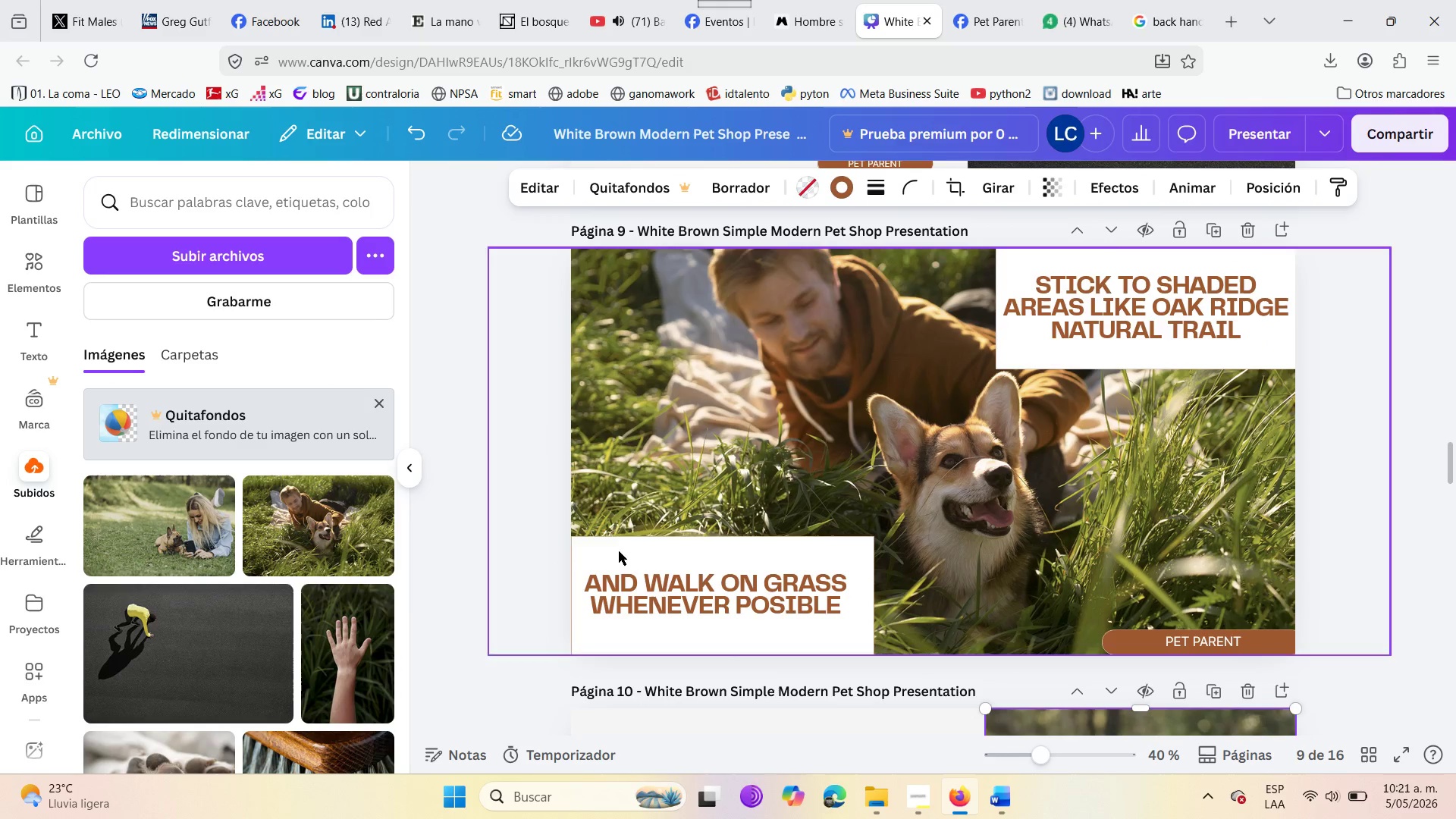 
scroll: coordinate [648, 556], scroll_direction: none, amount: 0.0
 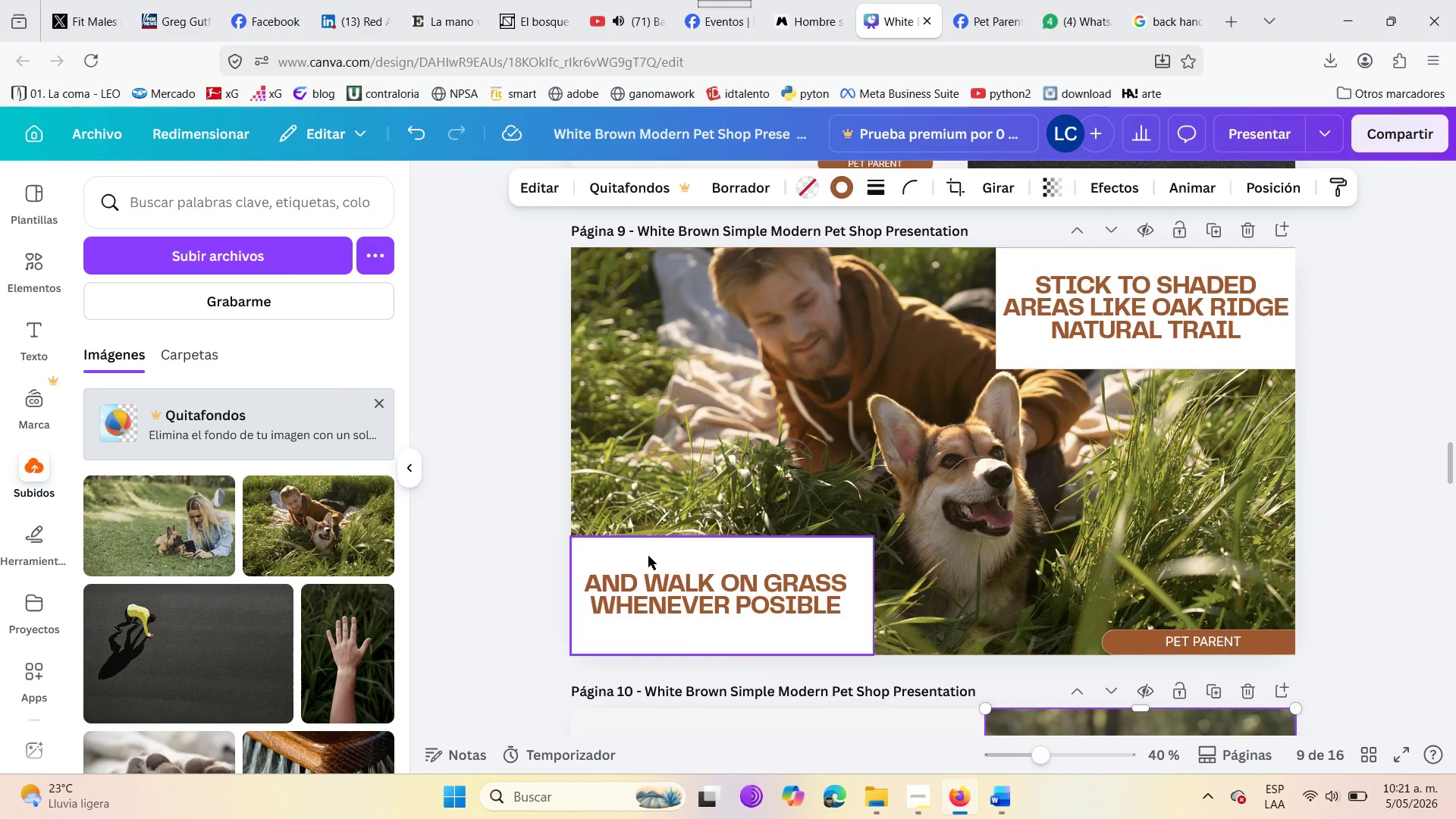 
scroll: coordinate [635, 549], scroll_direction: up, amount: 13.0
 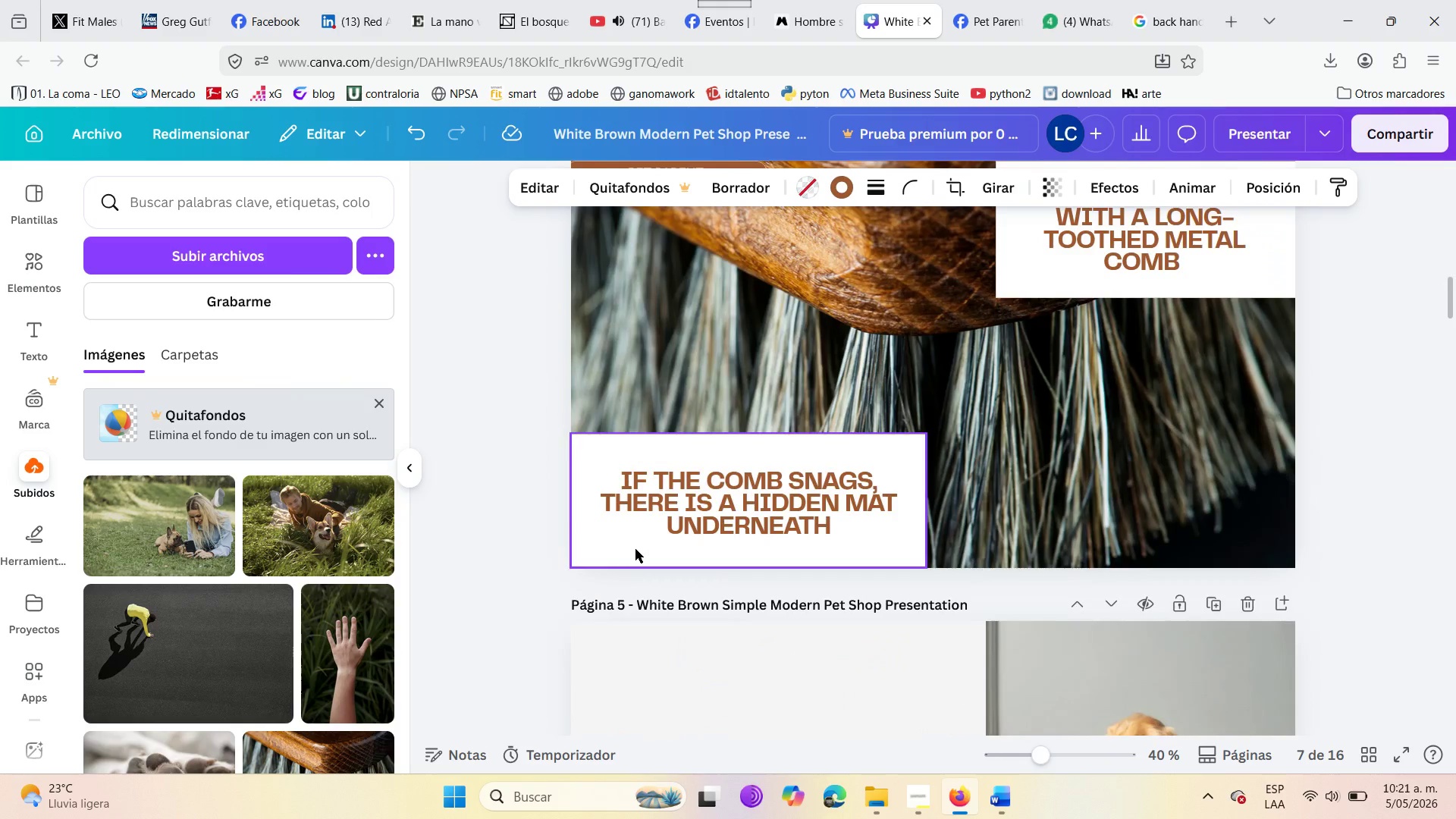 
scroll: coordinate [687, 513], scroll_direction: down, amount: 20.0
 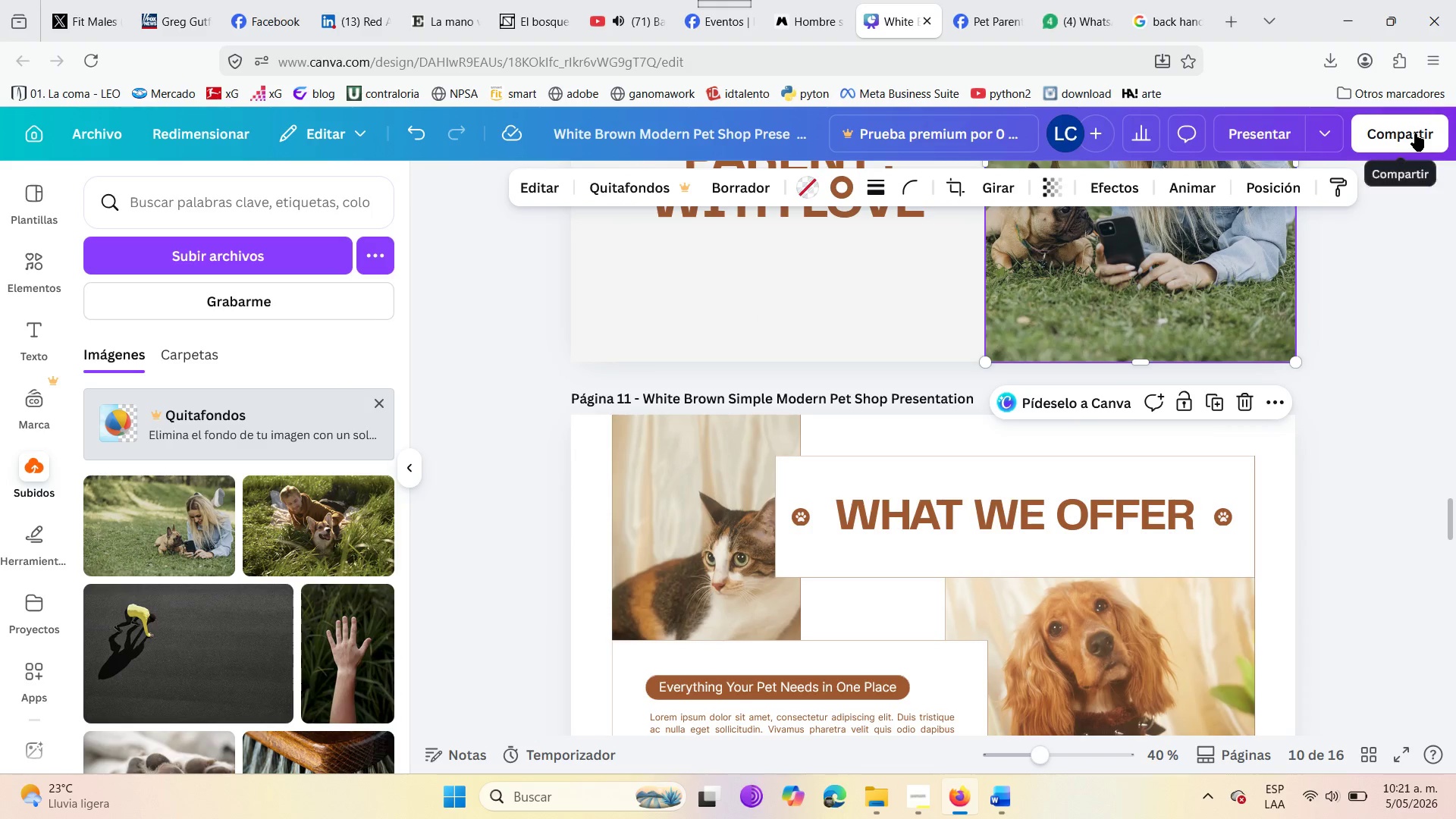 
left_click([1415, 135])
 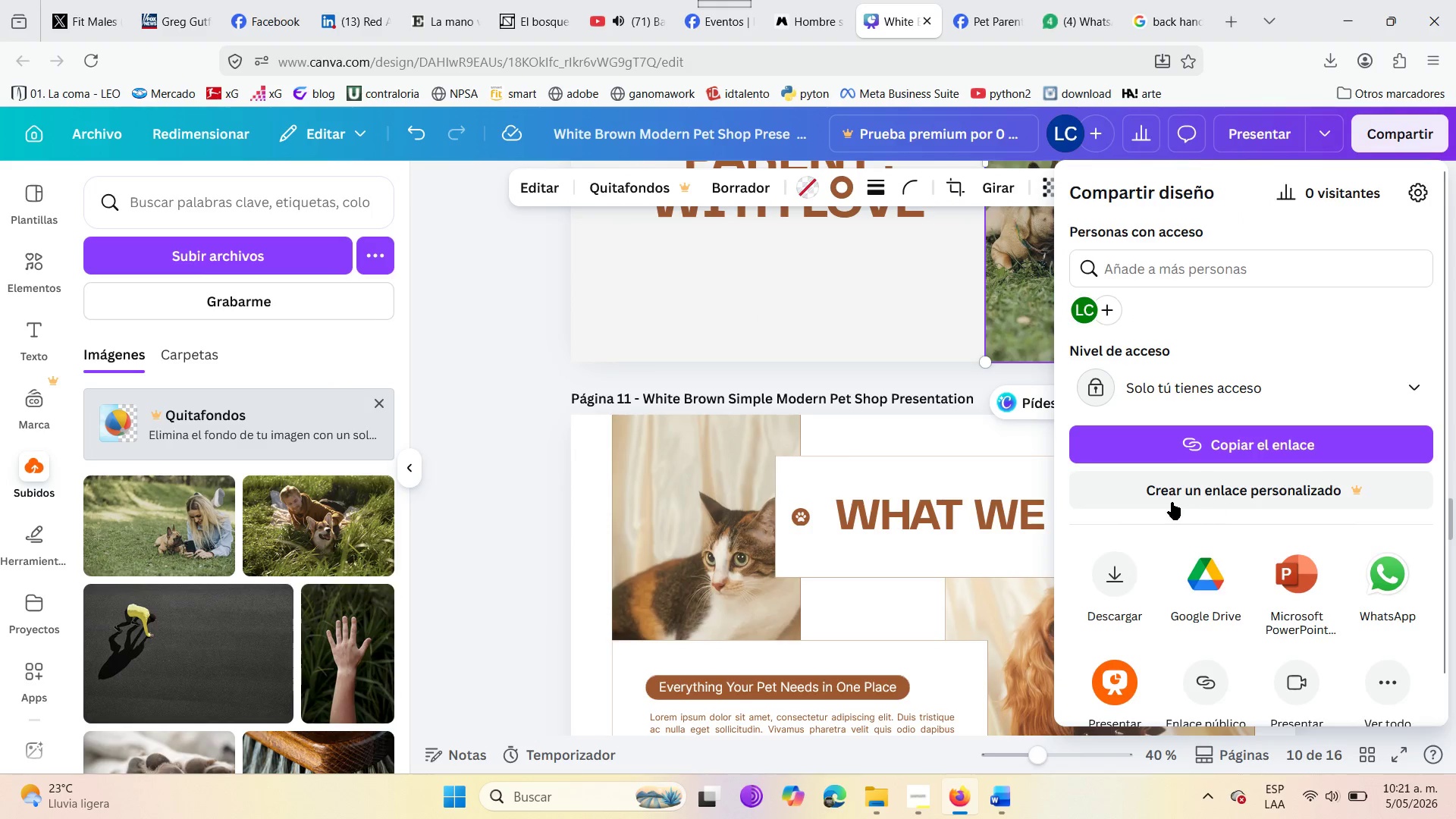 
left_click([1120, 571])
 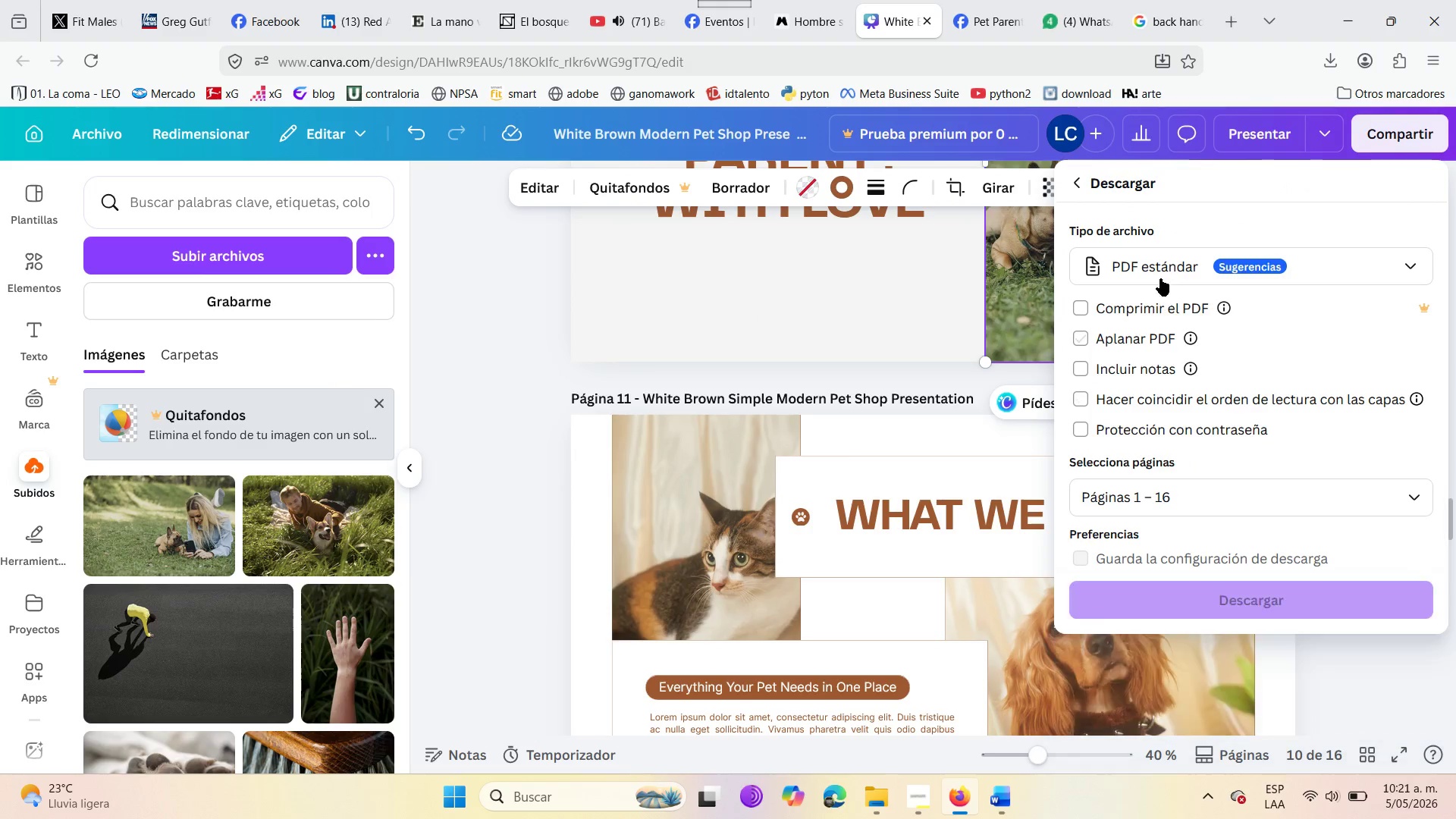 
left_click([1248, 259])
 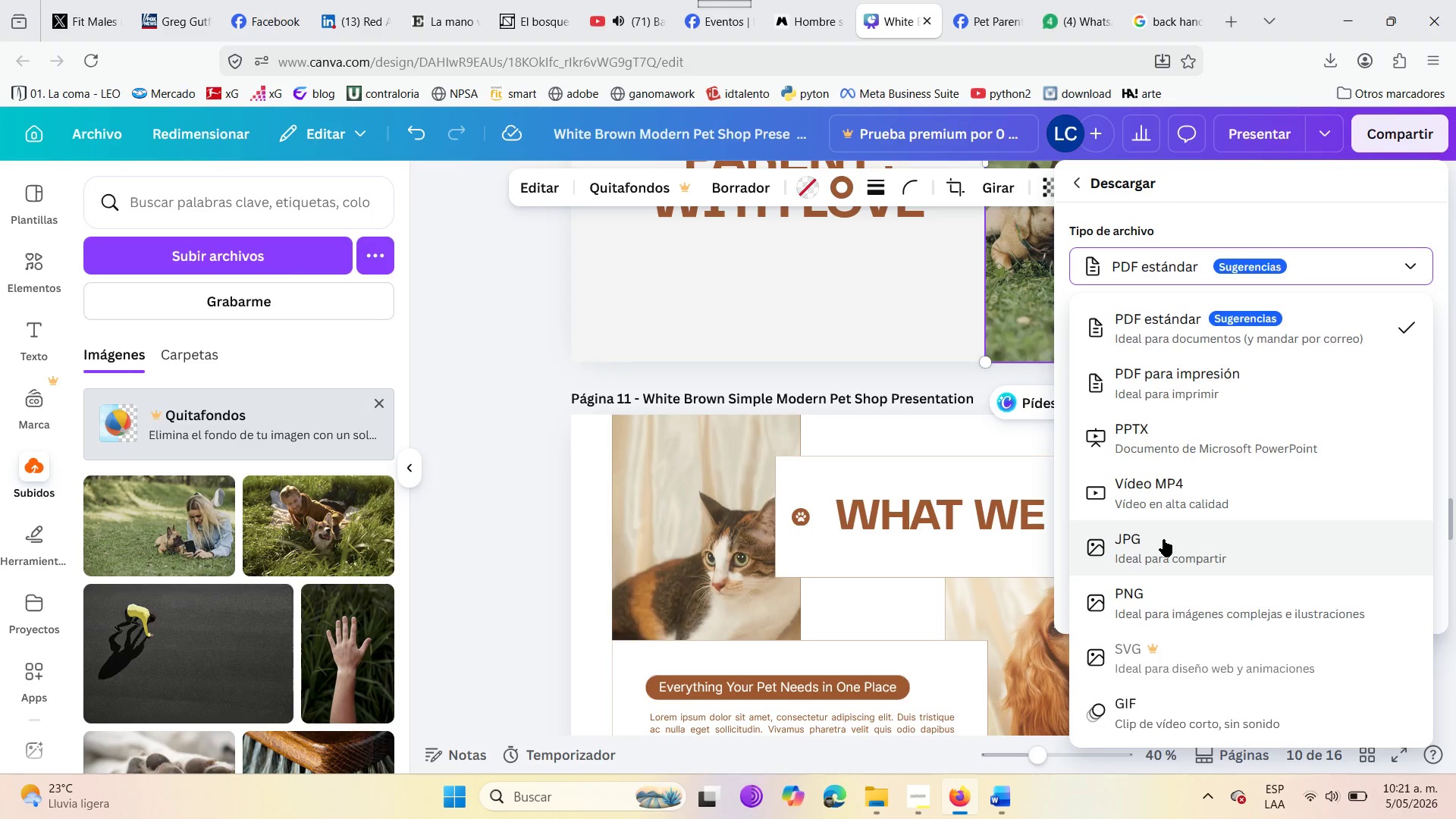 
left_click([1165, 541])
 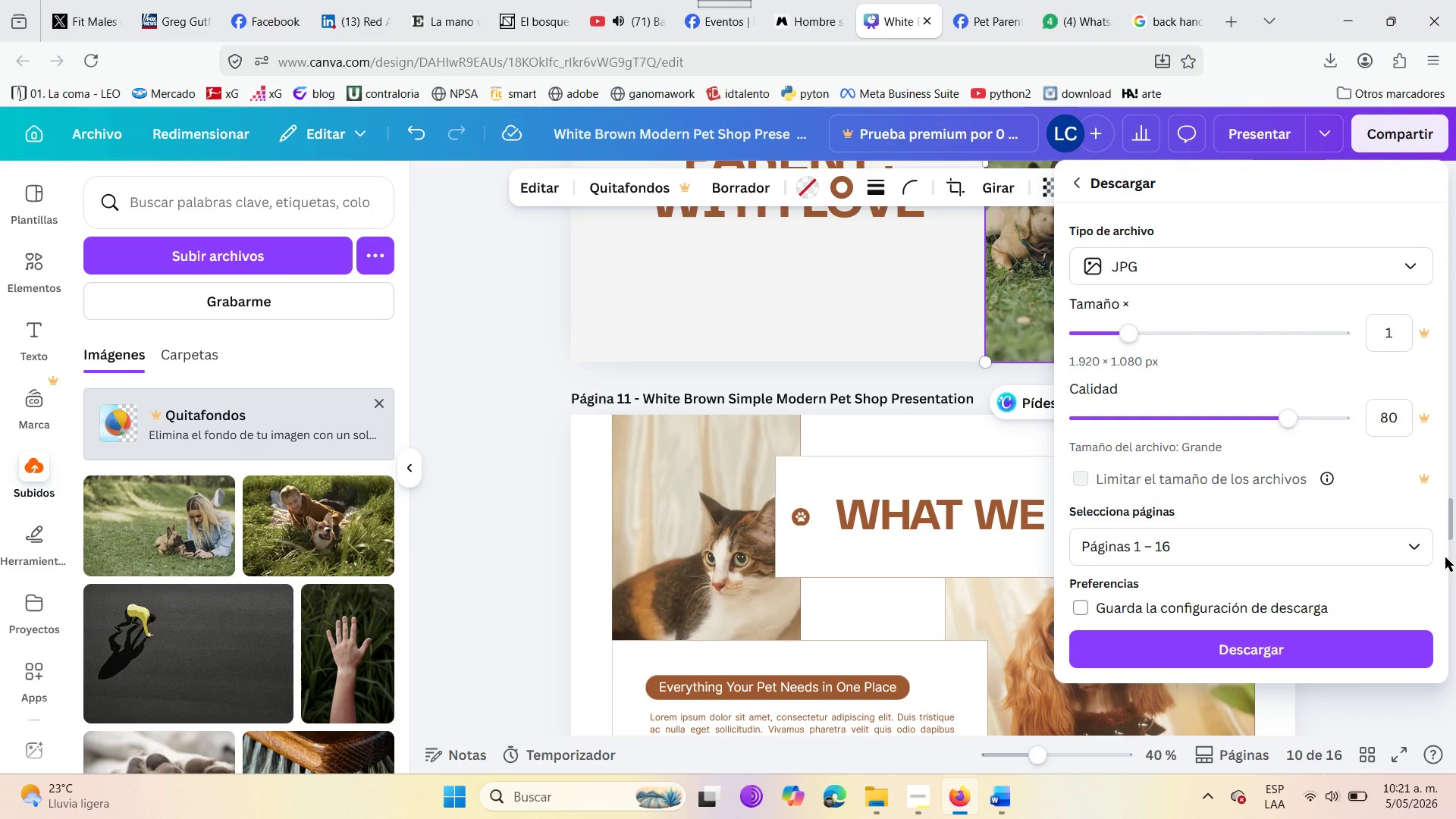 
left_click([1415, 549])
 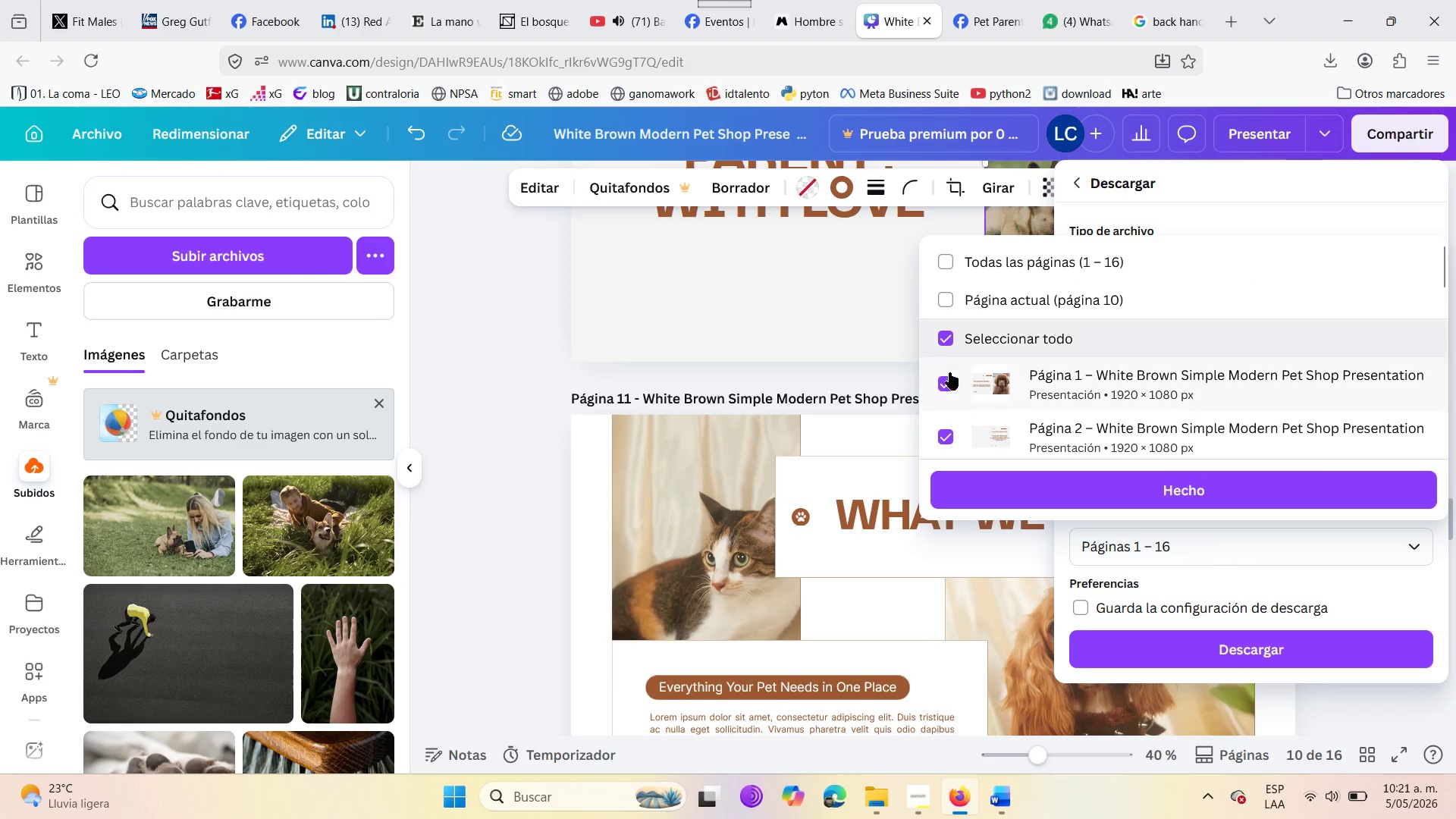 
left_click([944, 340])
 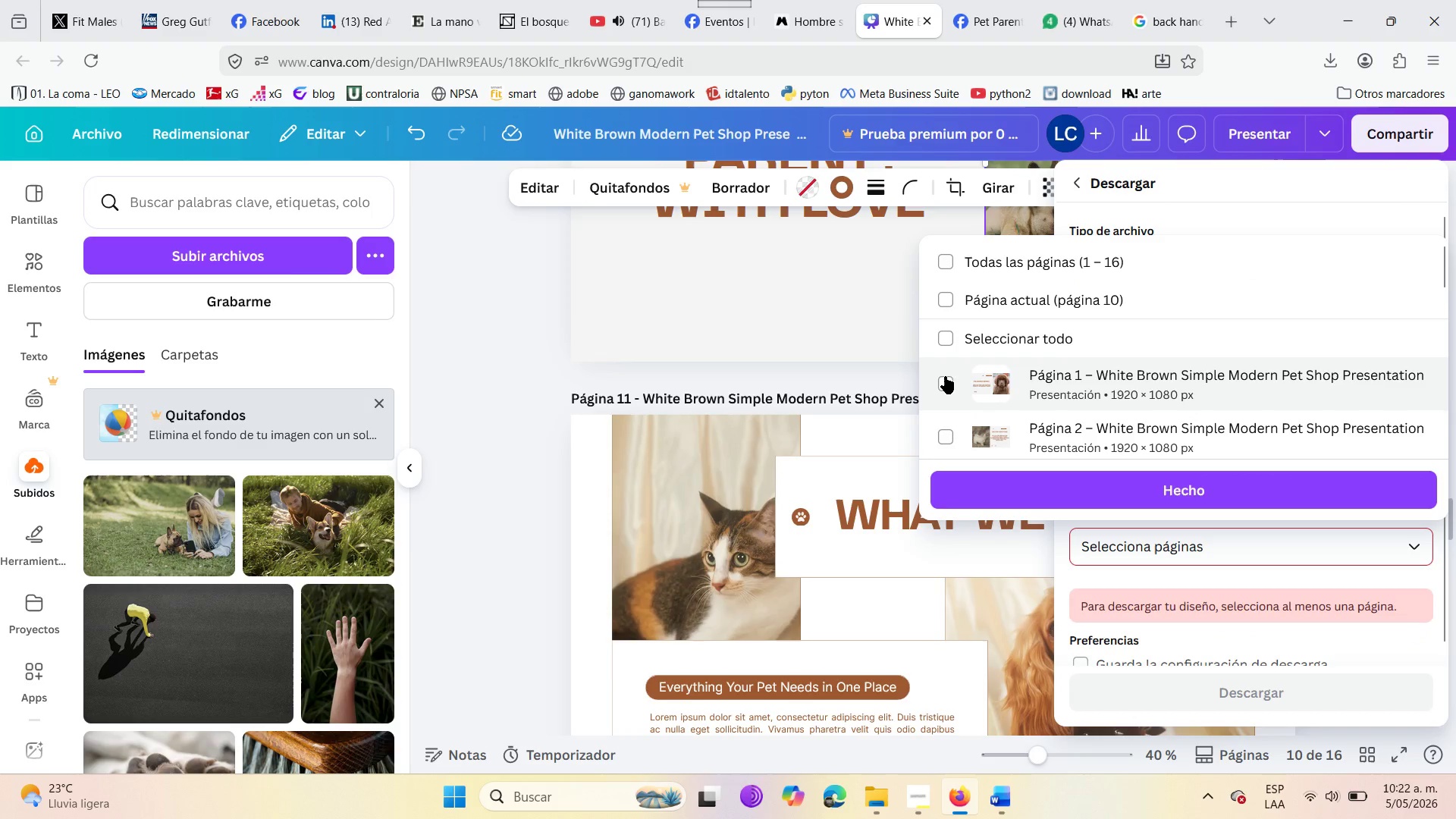 
scroll: coordinate [945, 376], scroll_direction: down, amount: 3.0
 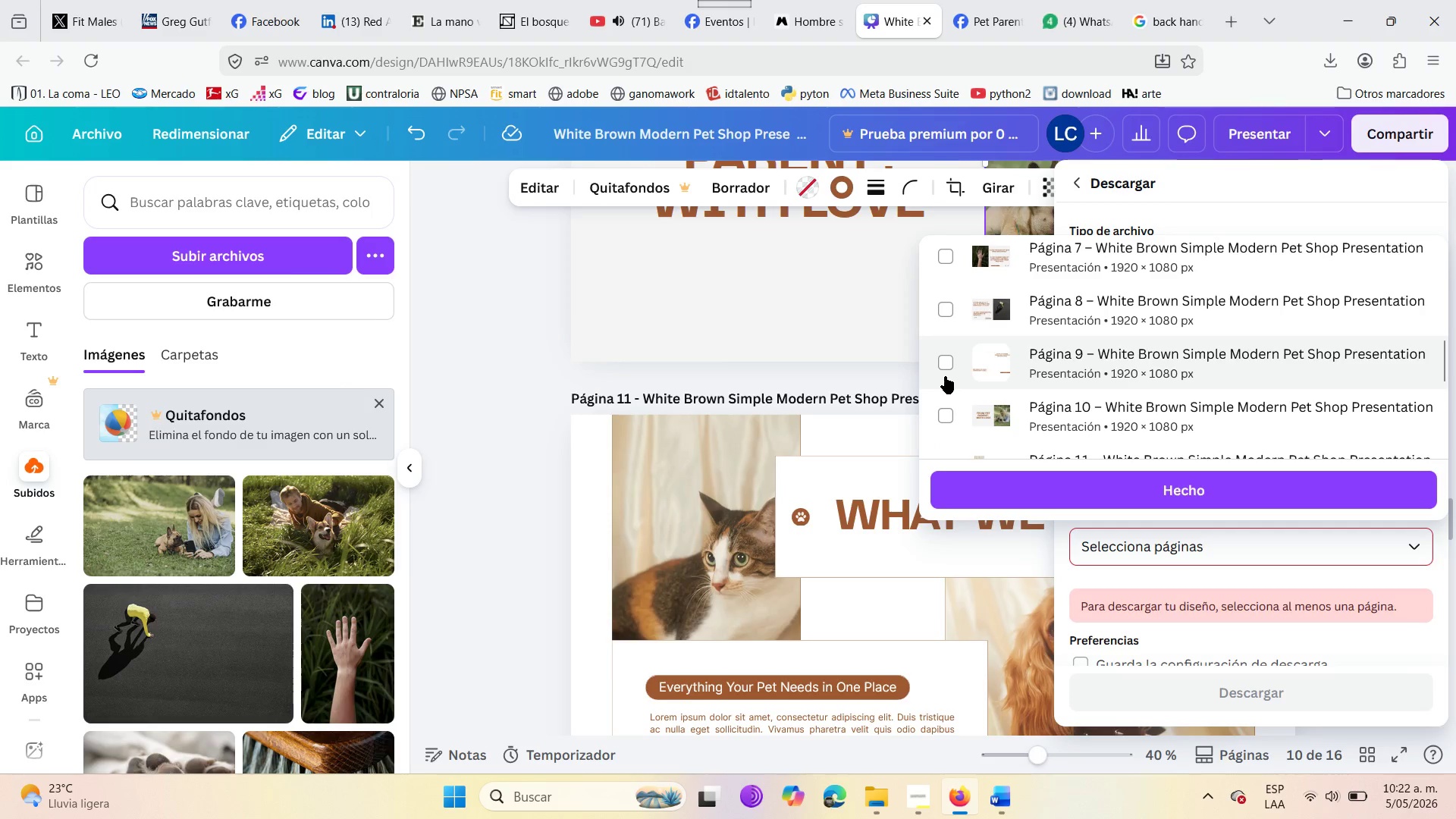 
scroll: coordinate [945, 376], scroll_direction: up, amount: 1.0
 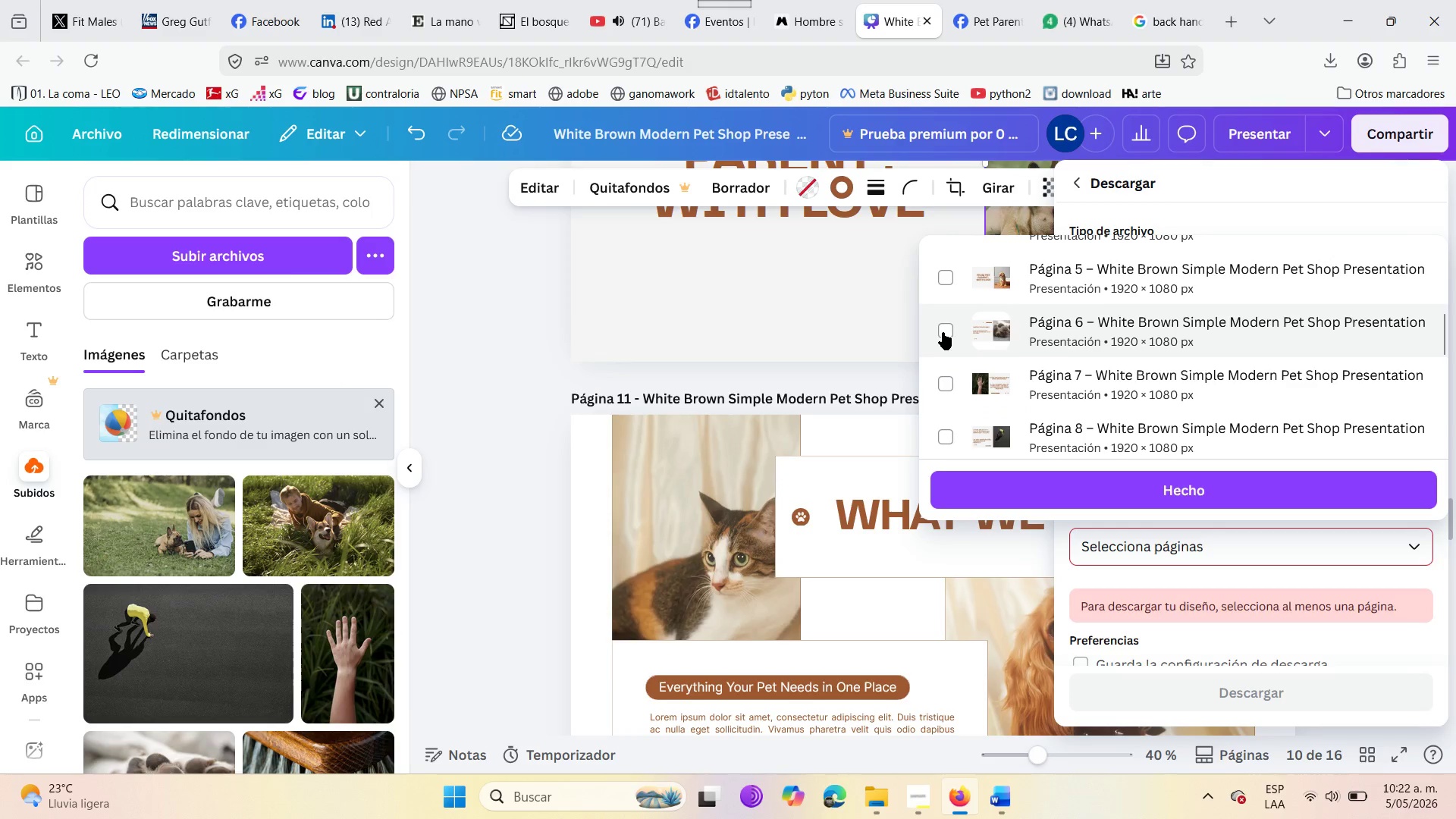 
left_click([943, 332])
 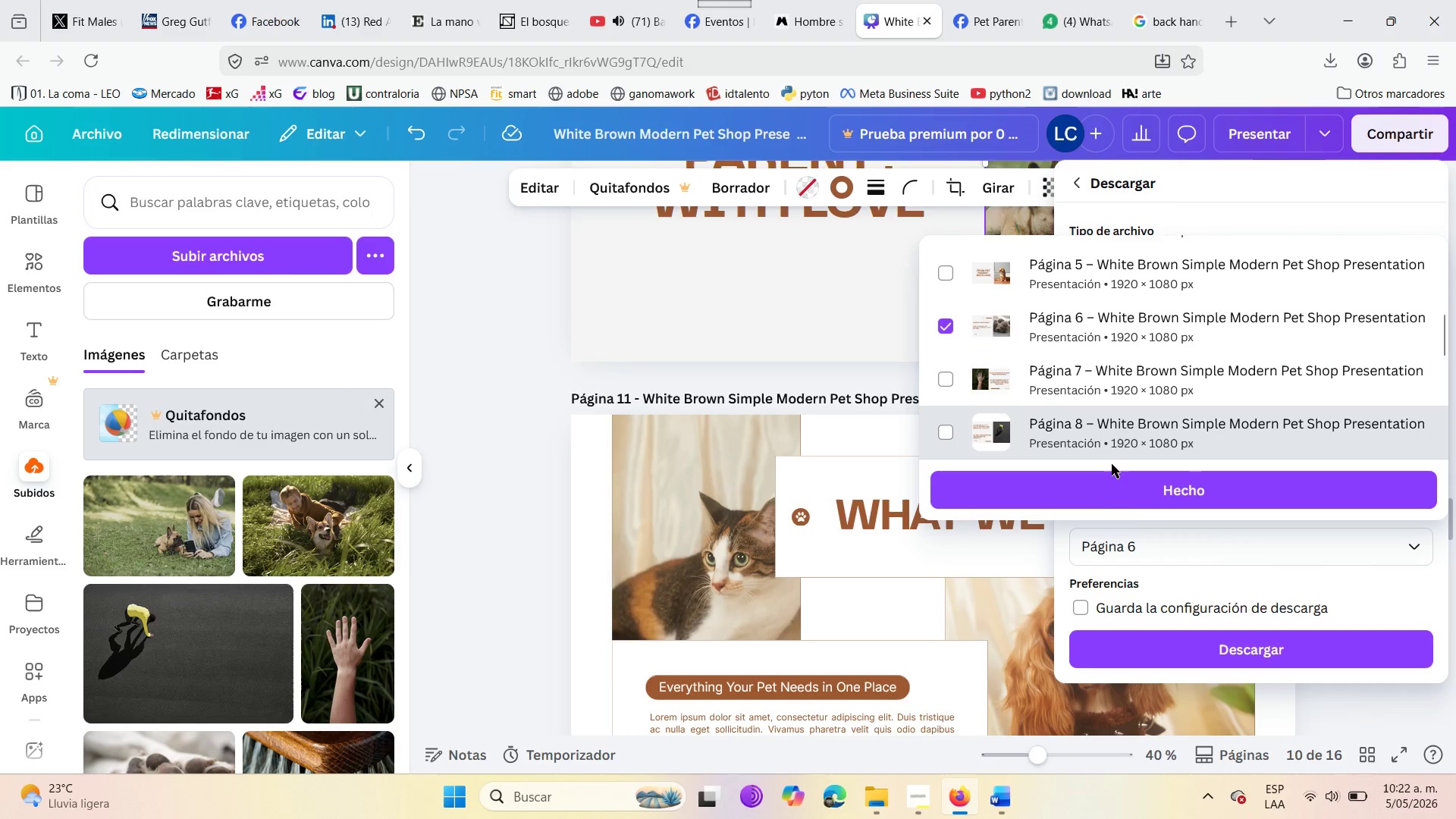 
left_click([1133, 506])
 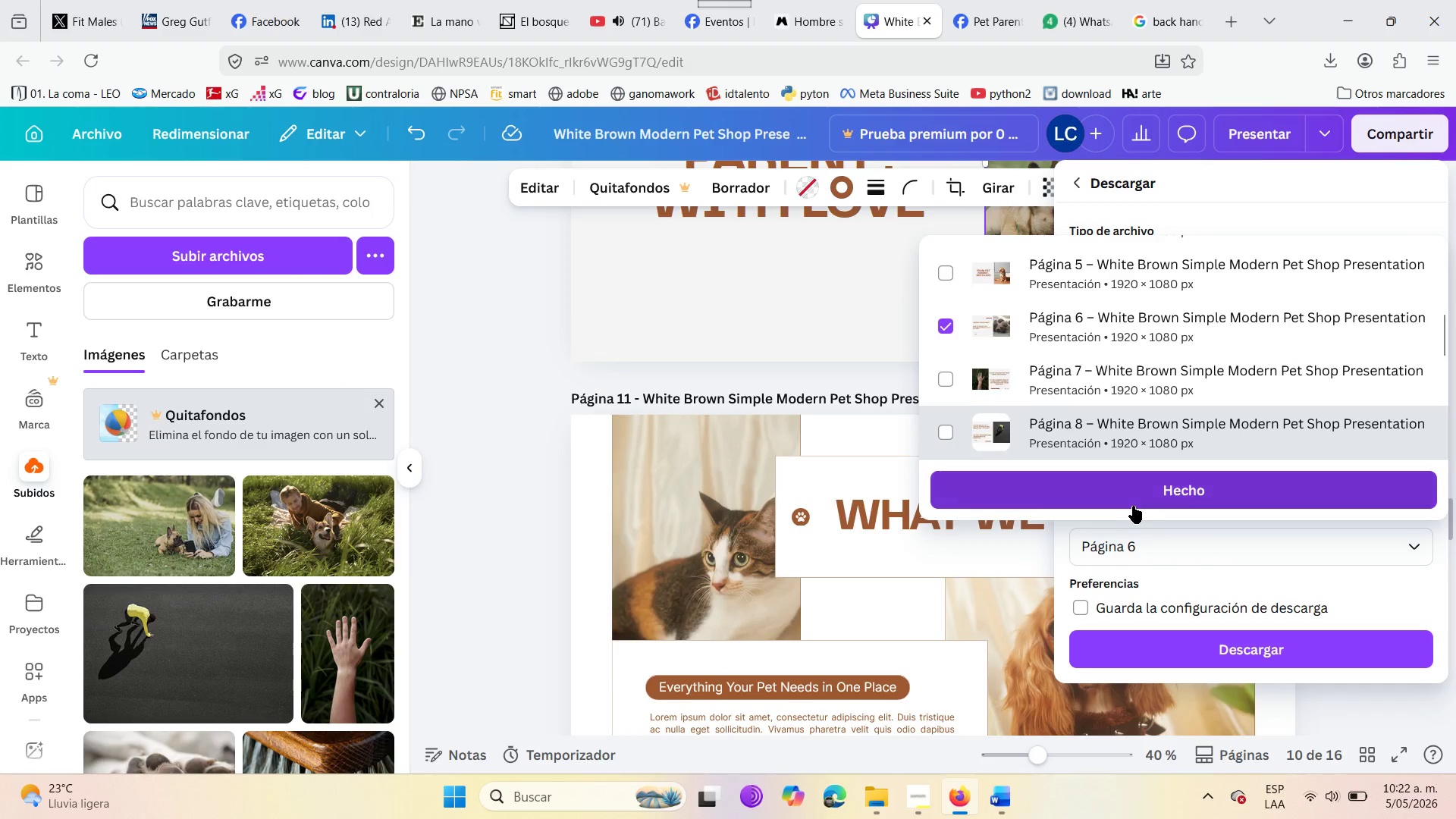 
mouse_move([1143, 531])
 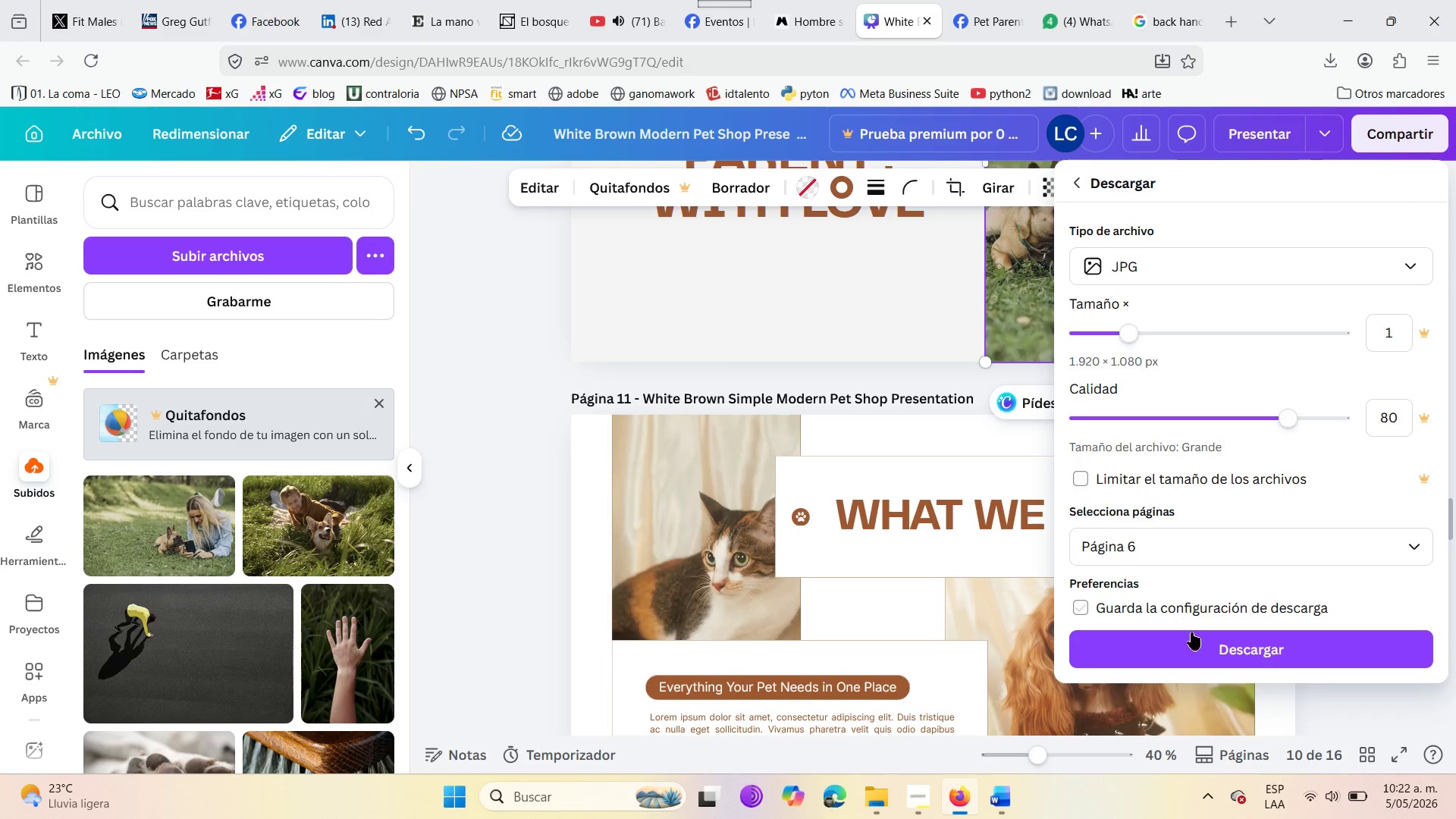 
left_click([1194, 639])
 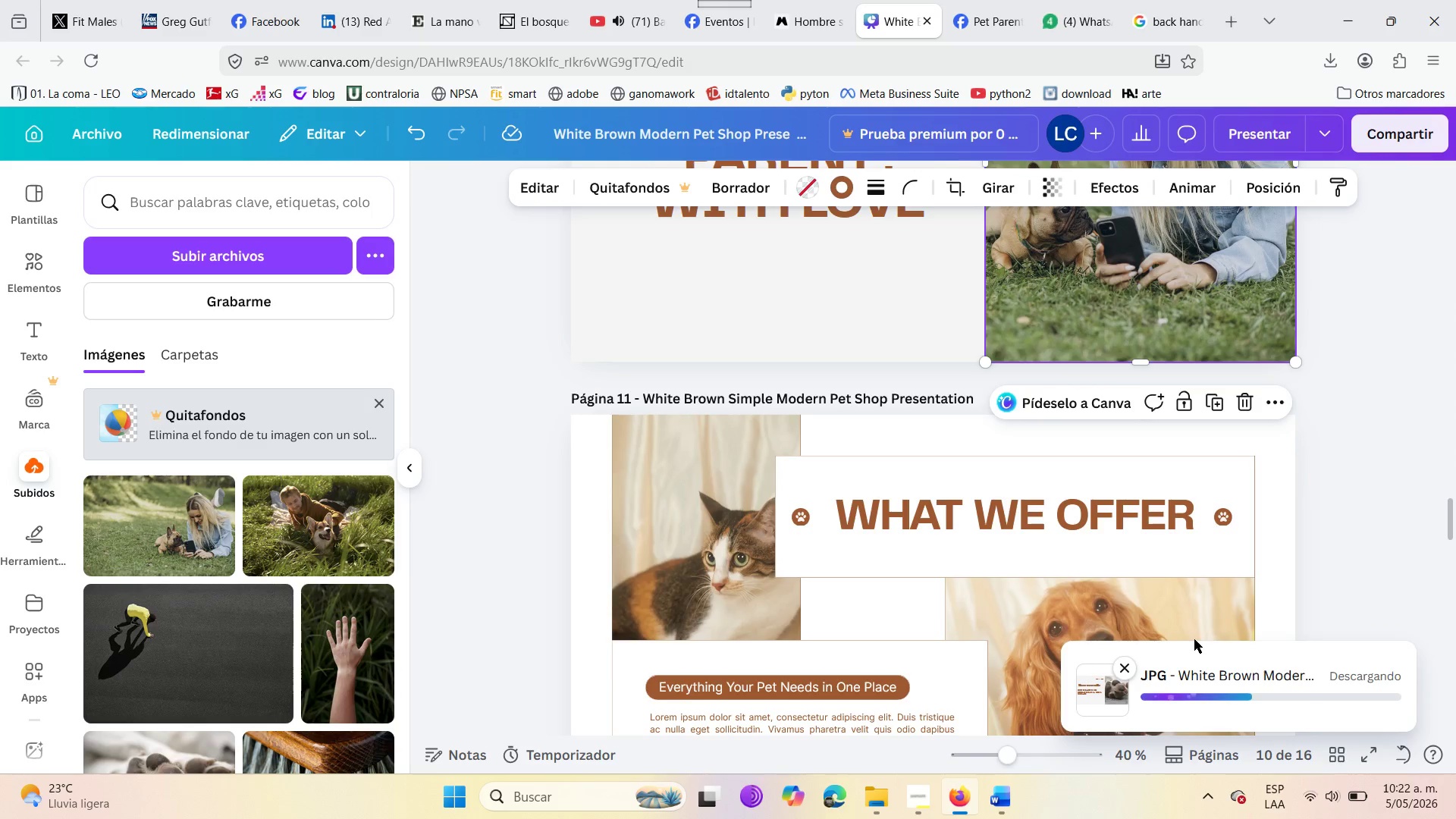 
wait(9.25)
 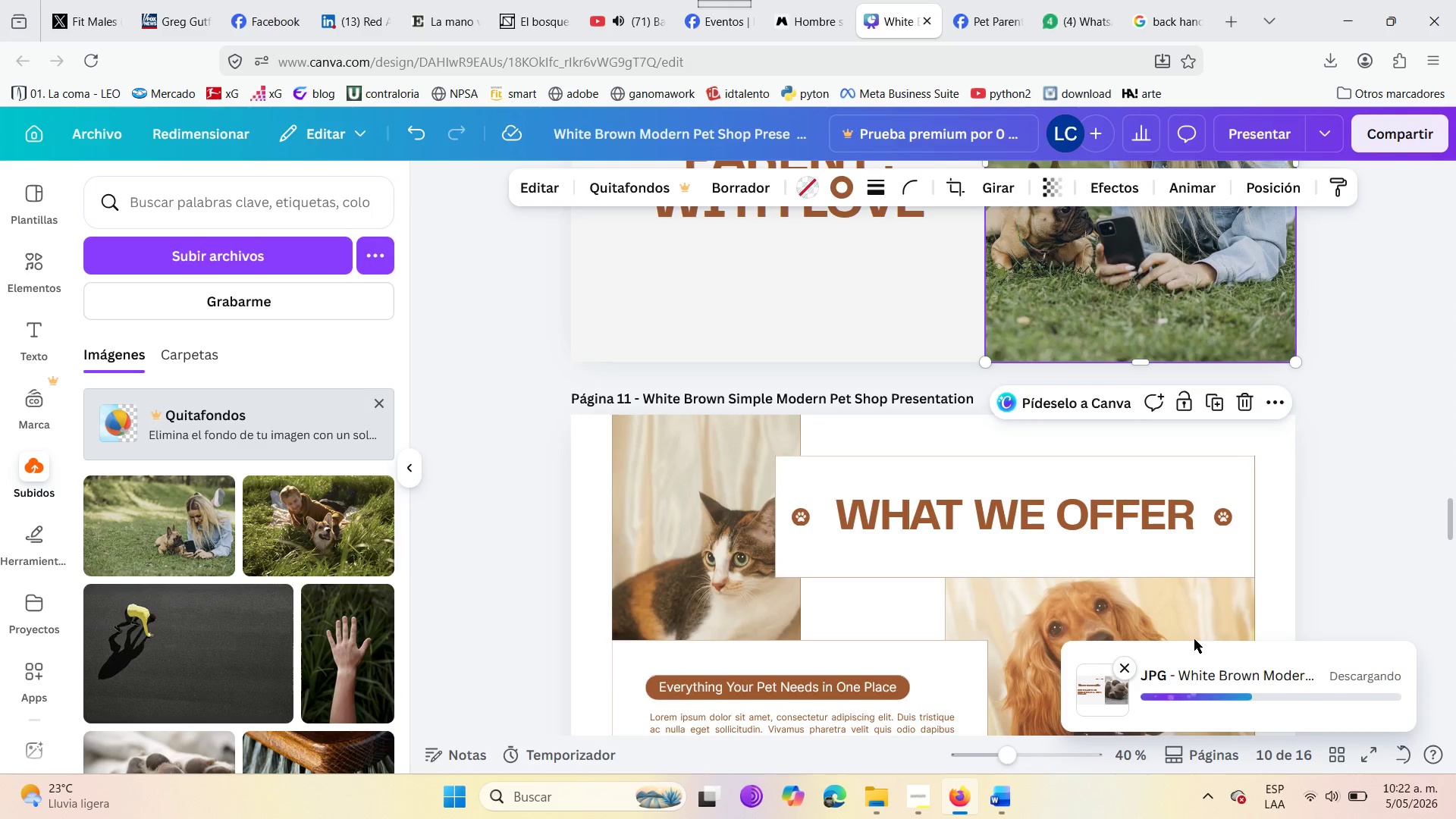 
mouse_move([1121, 326])
 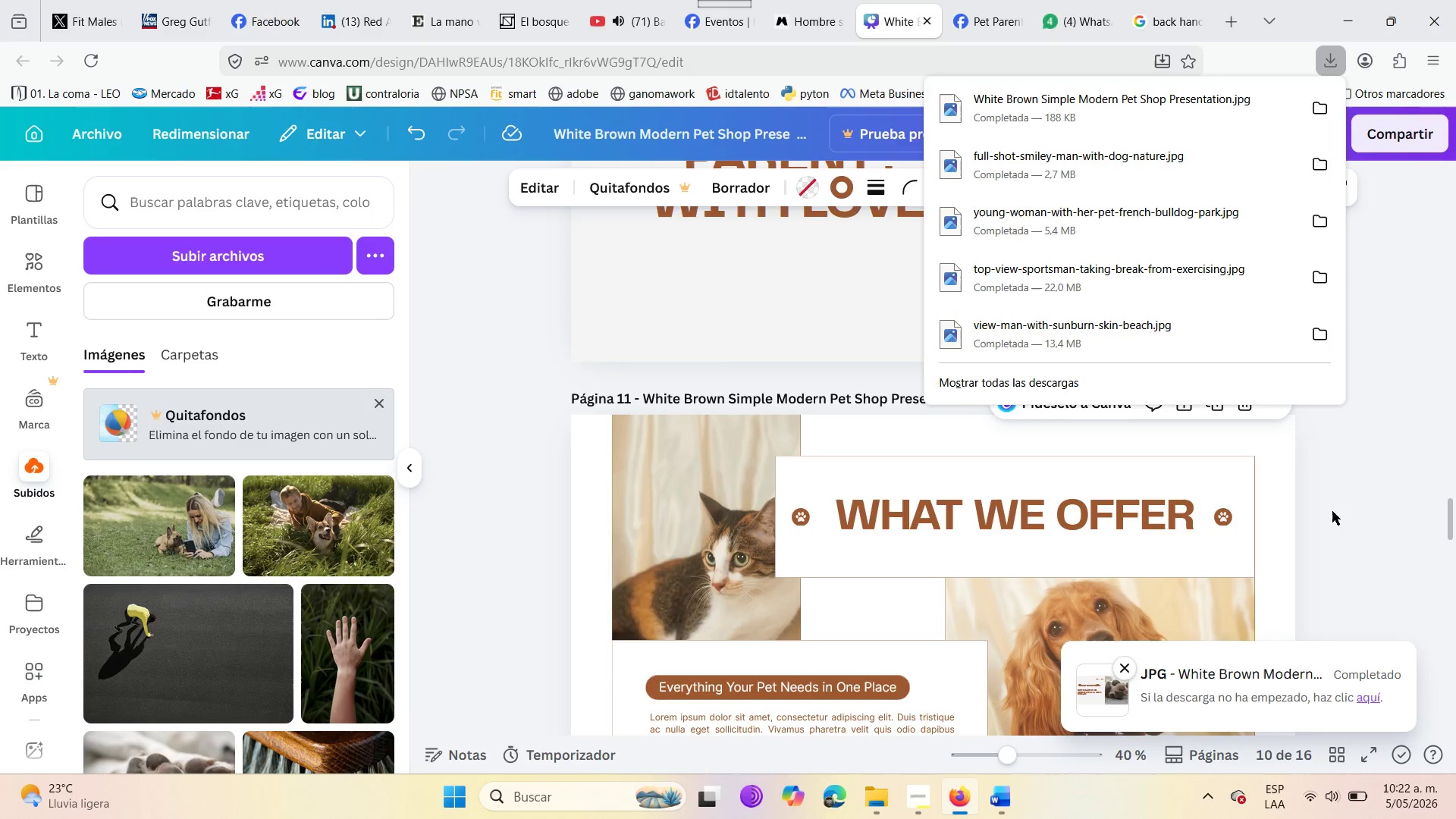 
left_click_drag(start_coordinate=[1332, 511], to_coordinate=[1376, 144])
 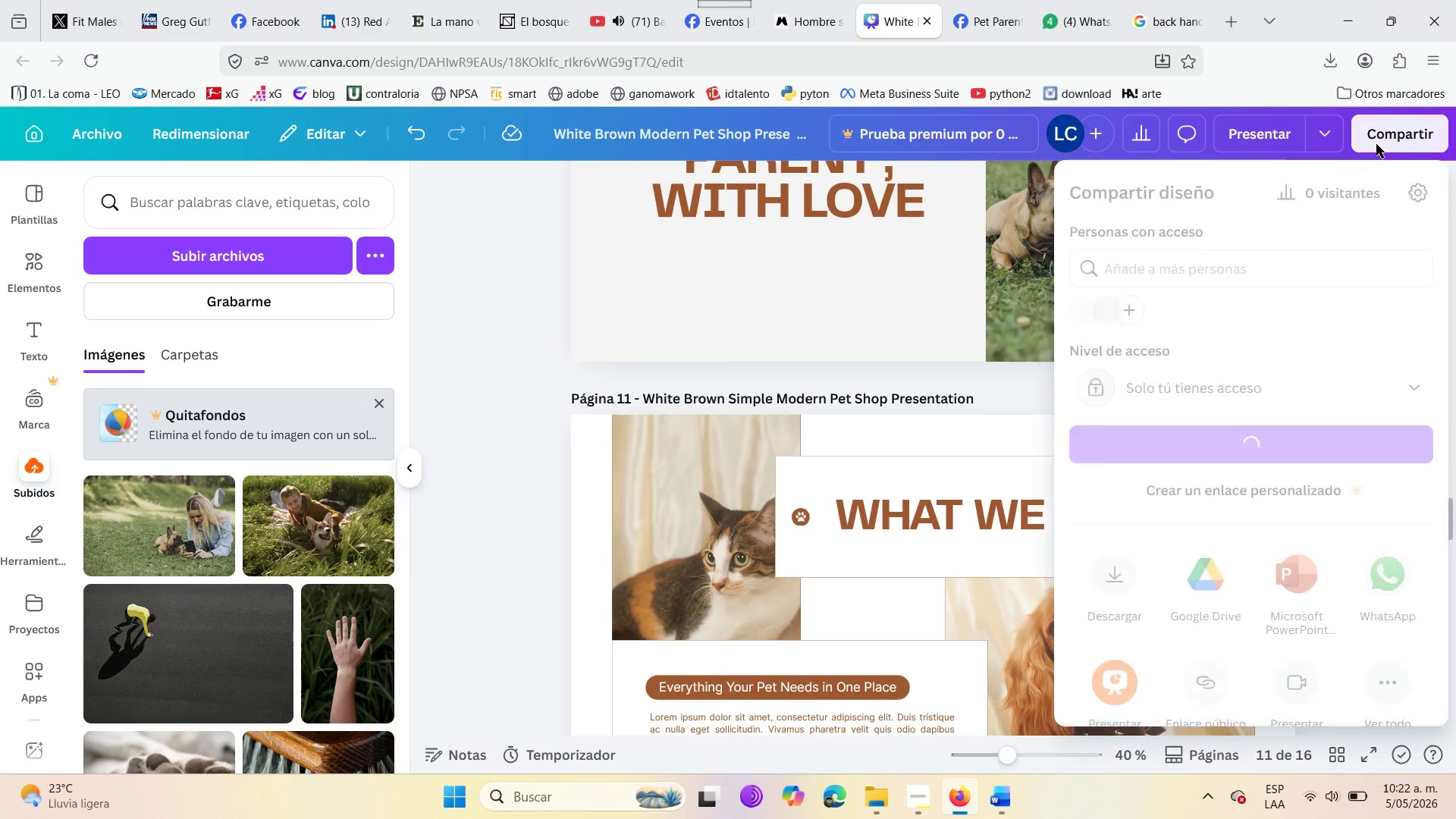 
left_click([1376, 144])
 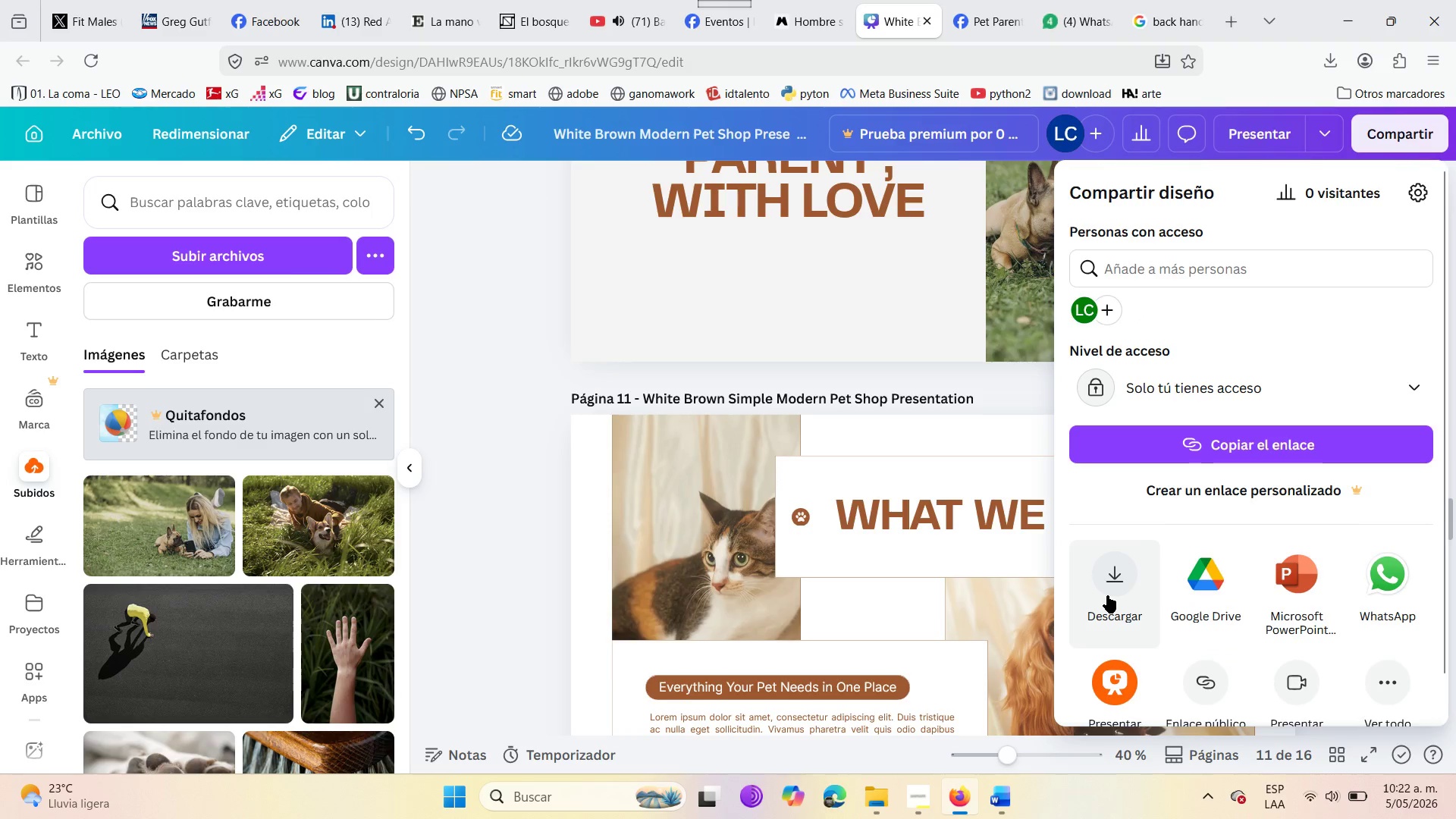 
left_click([1107, 595])
 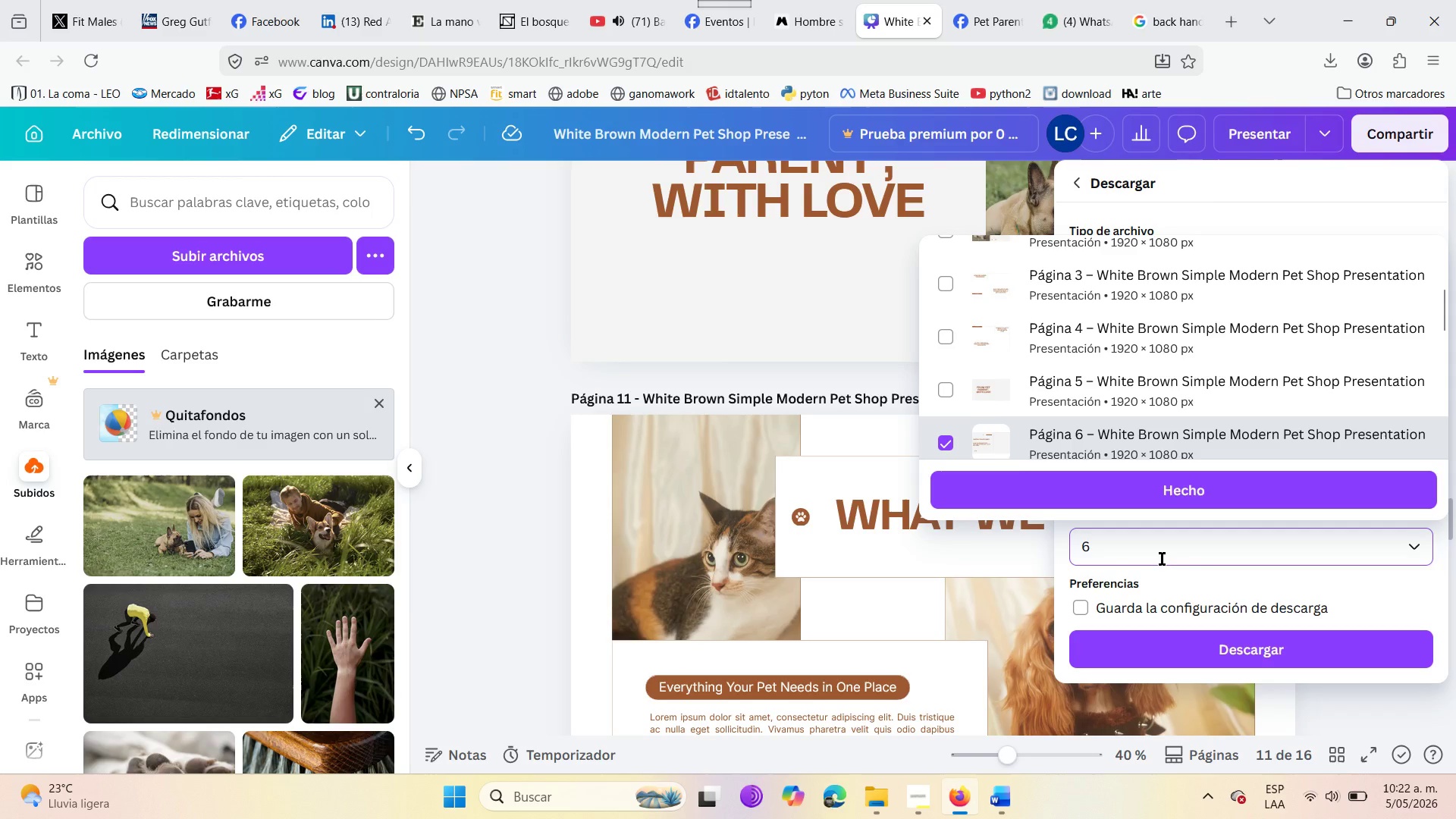 
scroll: coordinate [1001, 372], scroll_direction: down, amount: 1.0
 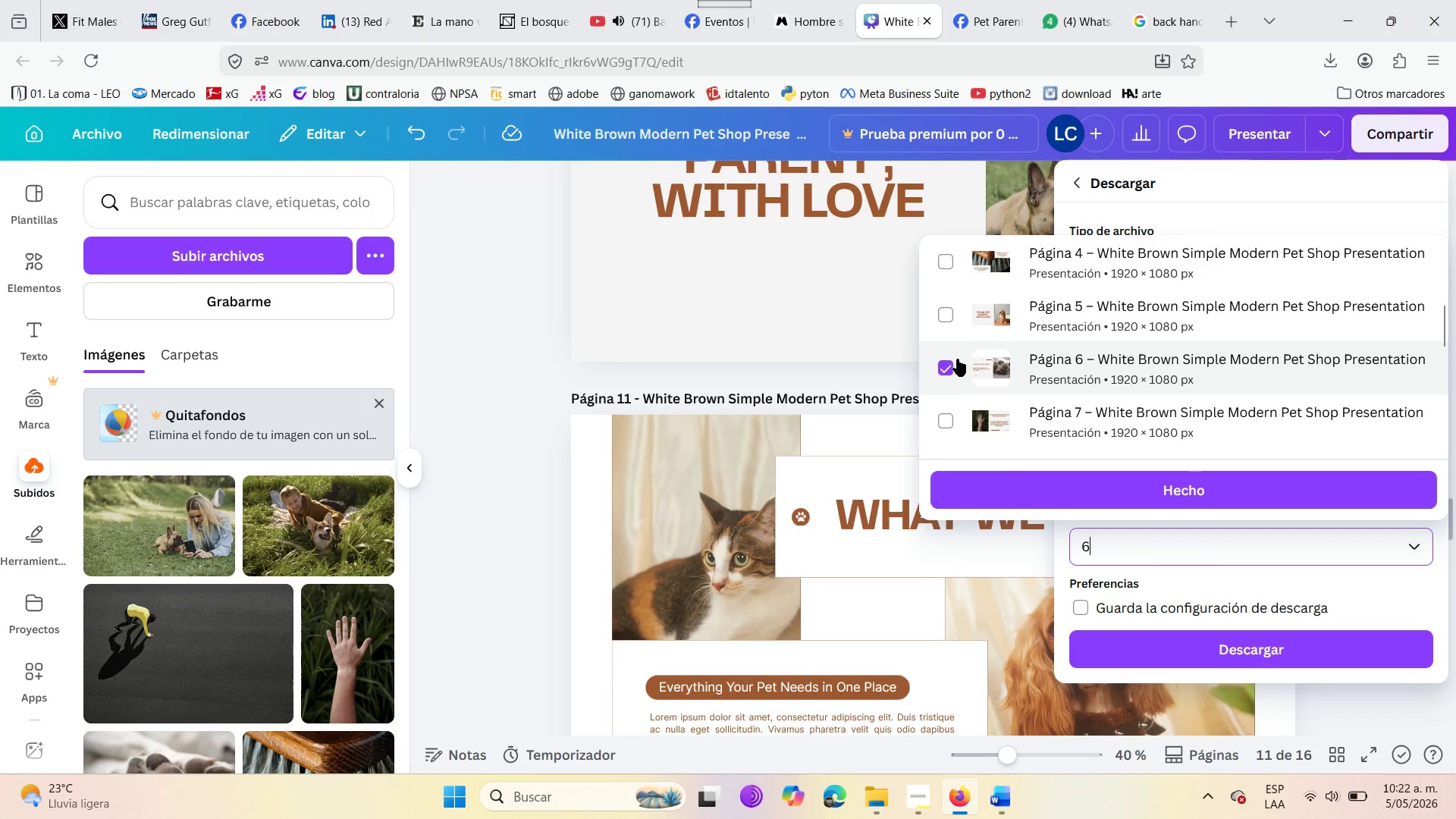 
left_click([949, 366])
 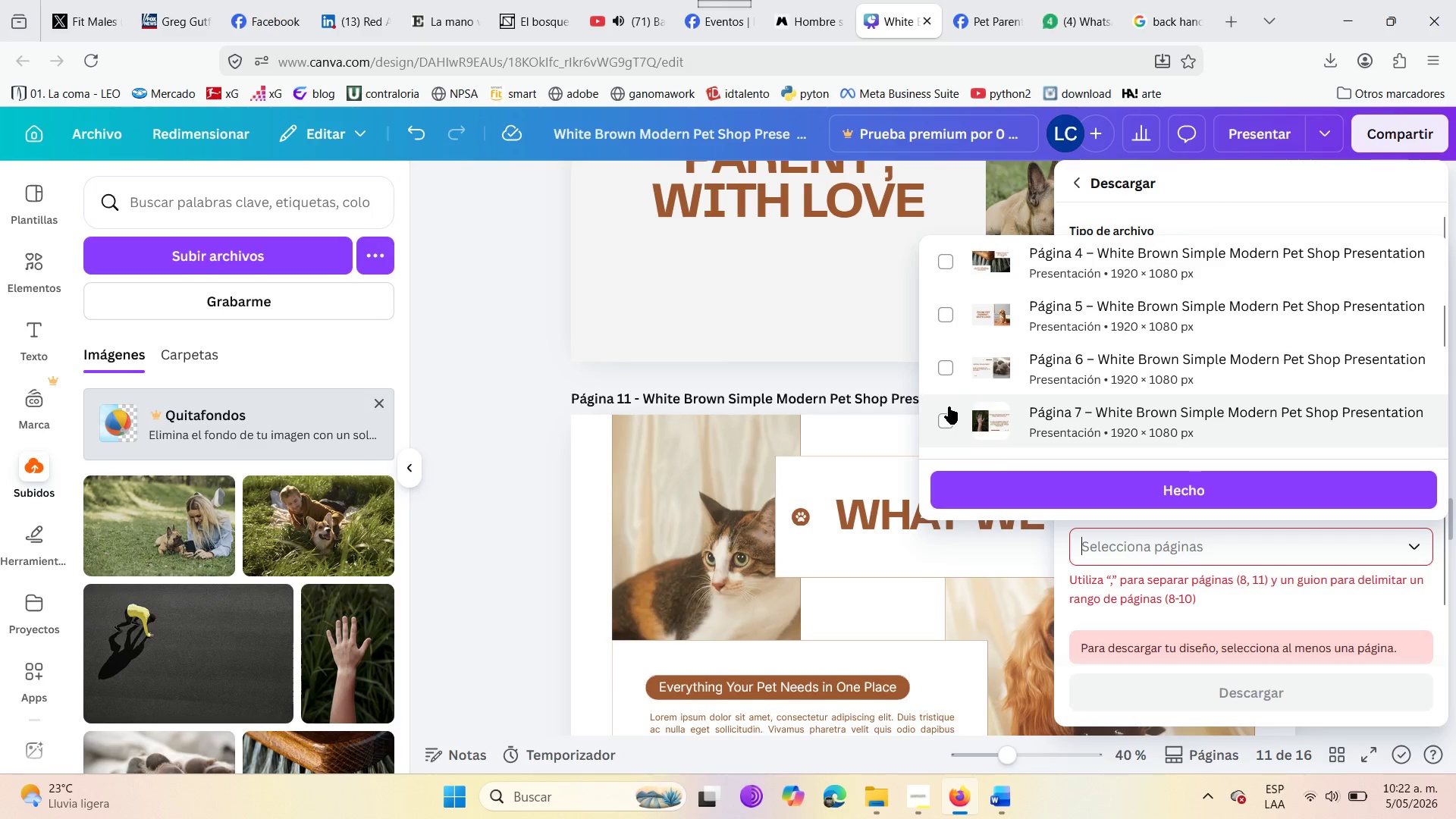 
left_click([952, 425])
 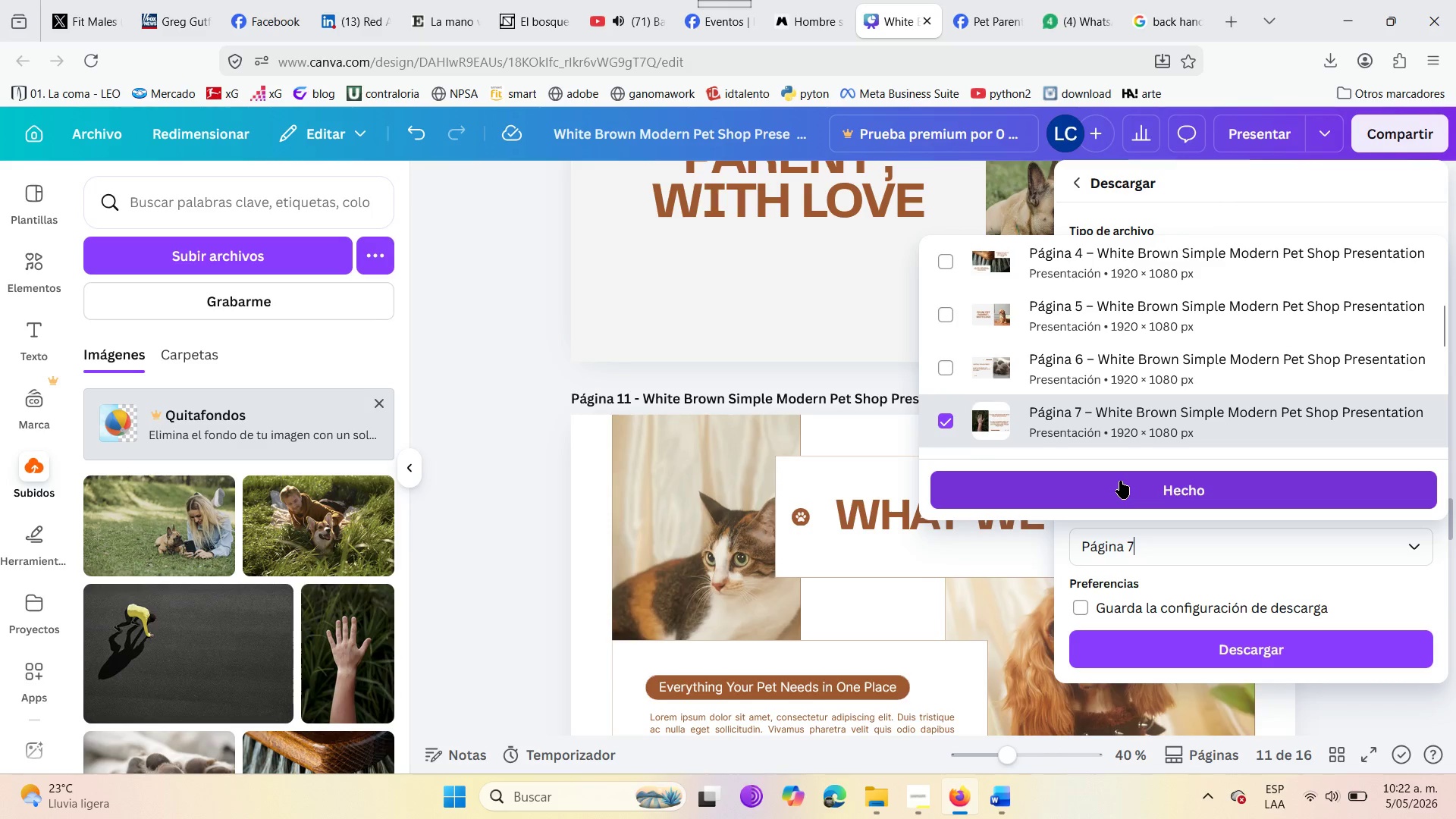 
left_click([1120, 481])
 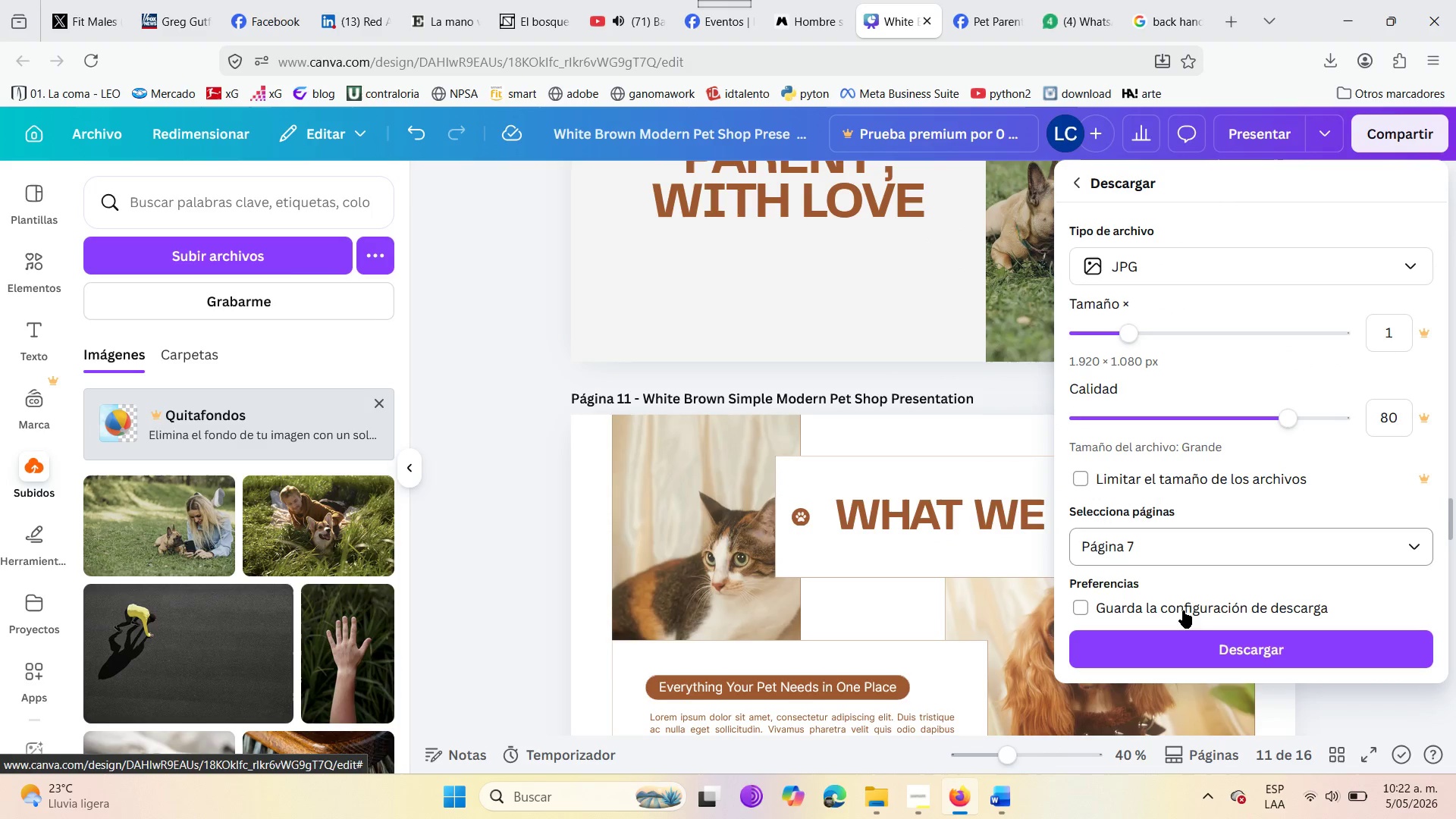 
left_click([1197, 637])
 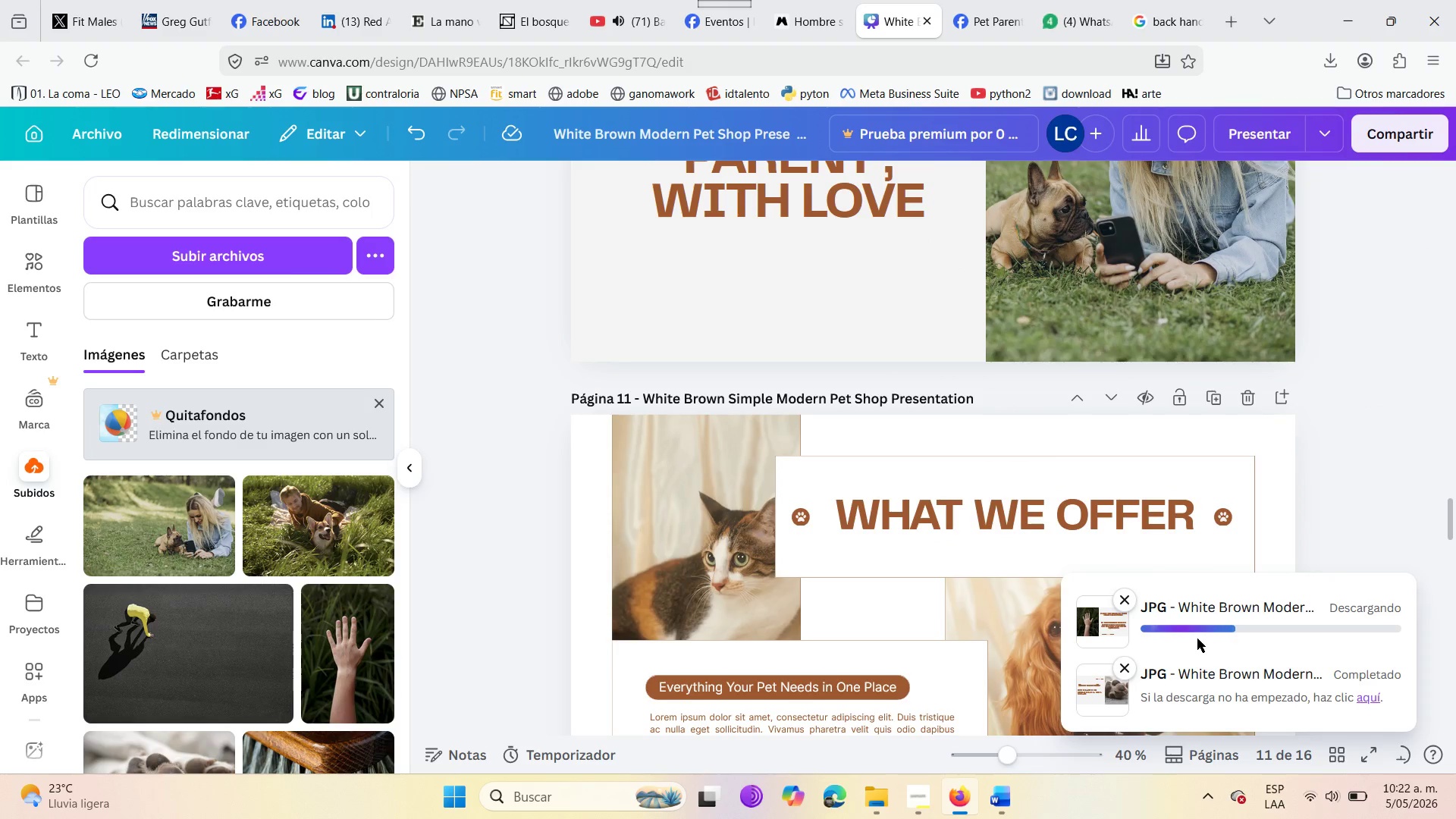 
wait(8.7)
 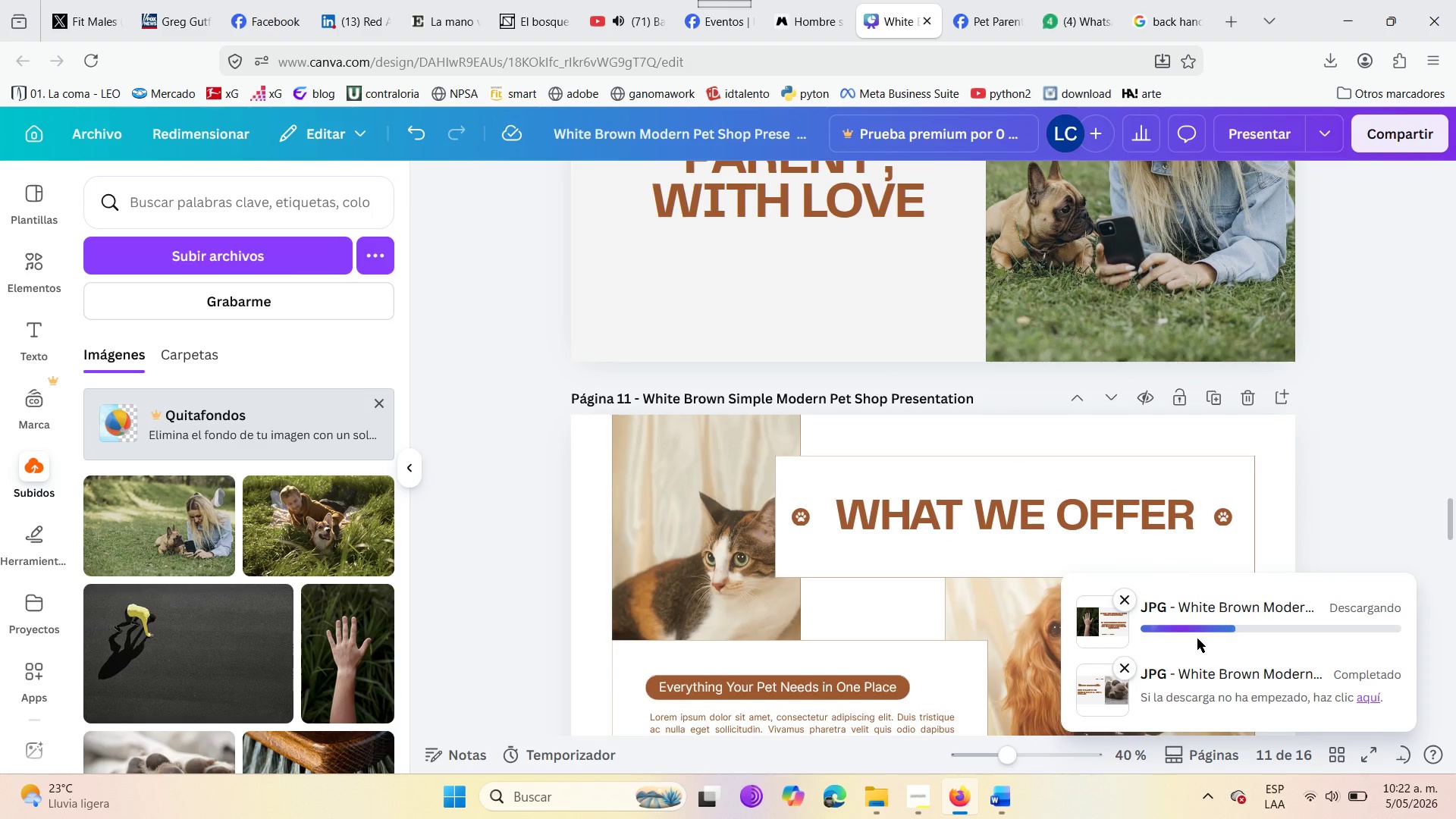 
mouse_move([1395, 161])
 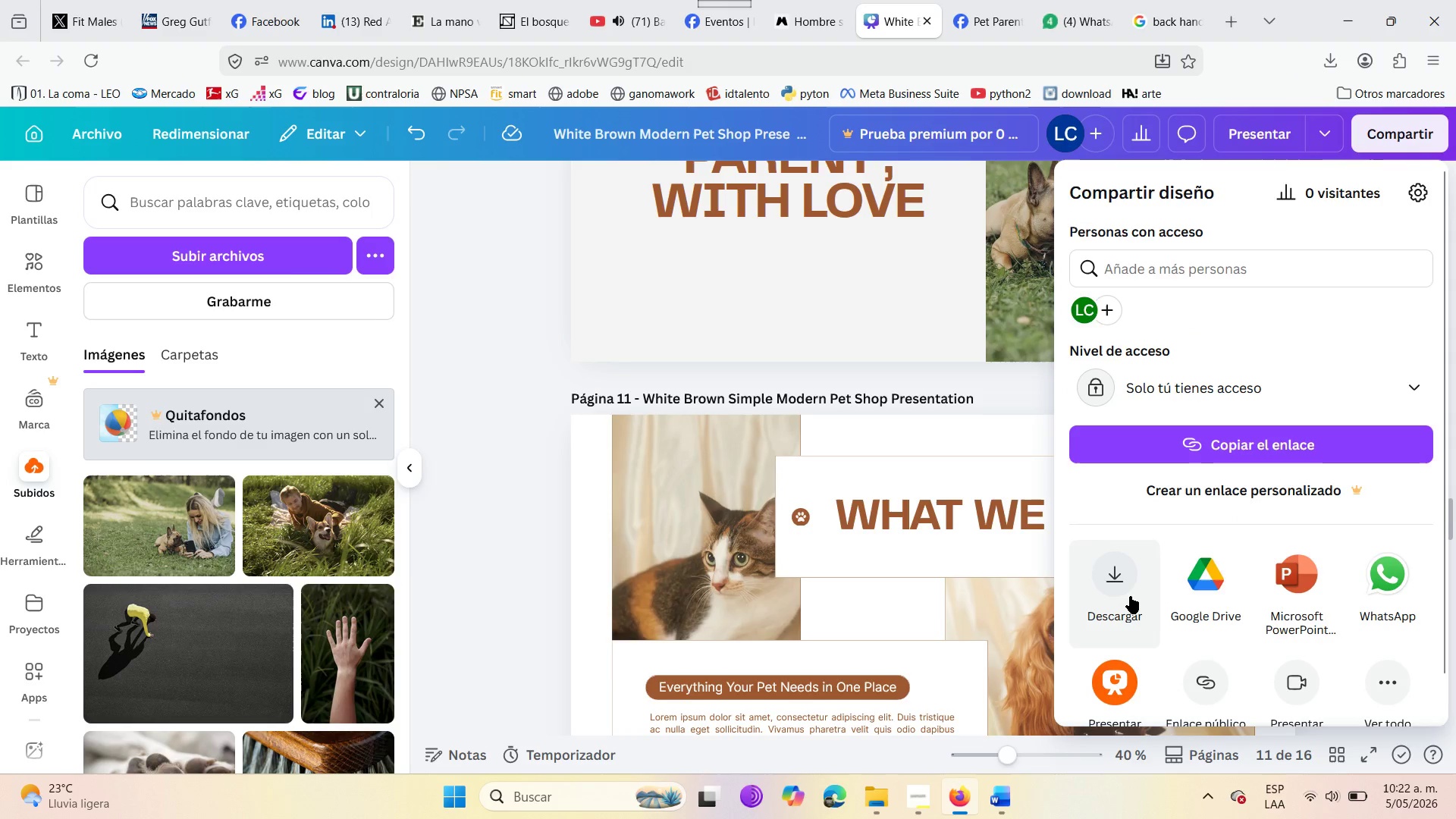 
left_click([1128, 594])
 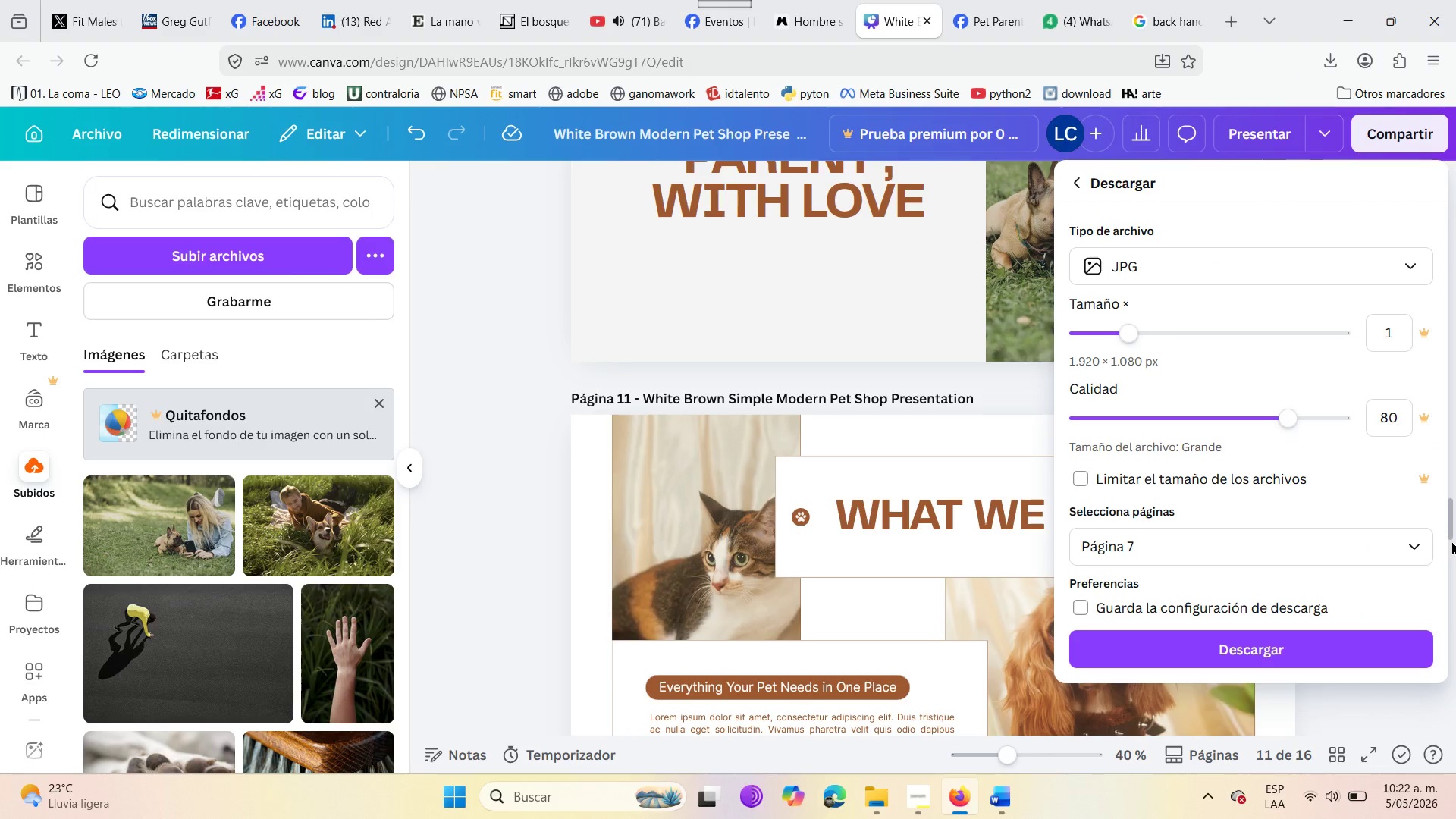 
left_click([1419, 544])
 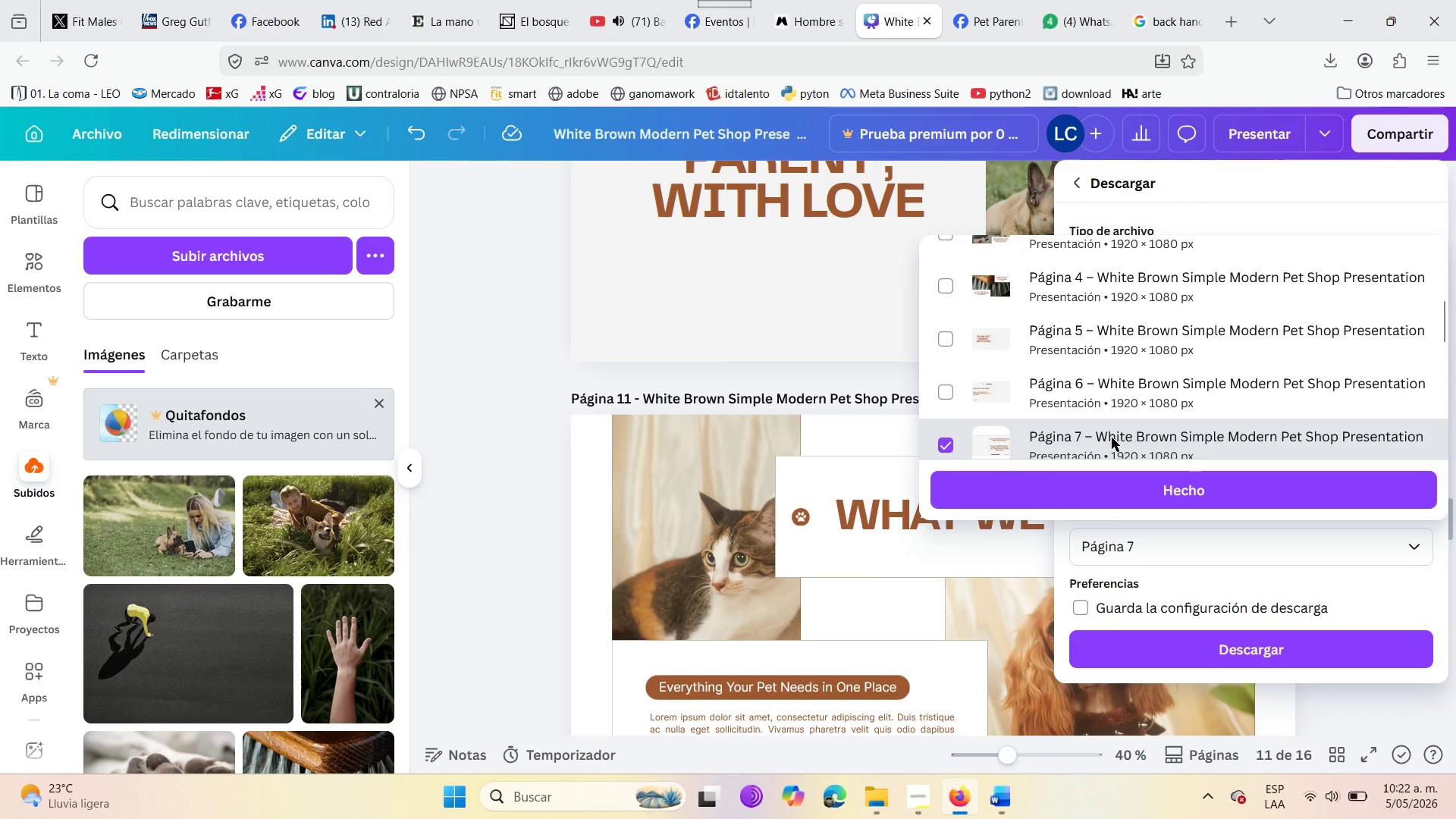 
scroll: coordinate [1104, 338], scroll_direction: down, amount: 1.0
 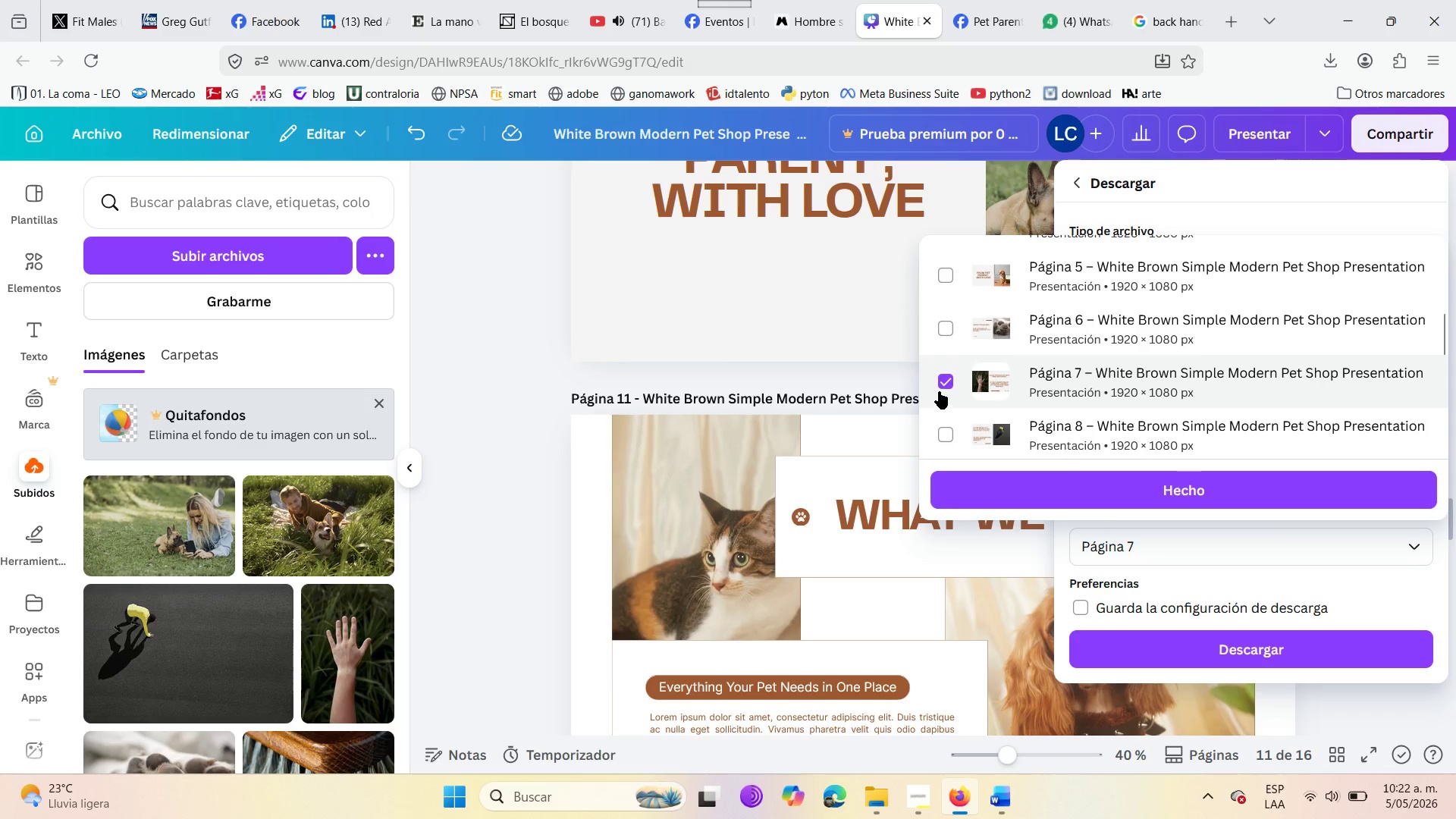 
left_click([945, 385])
 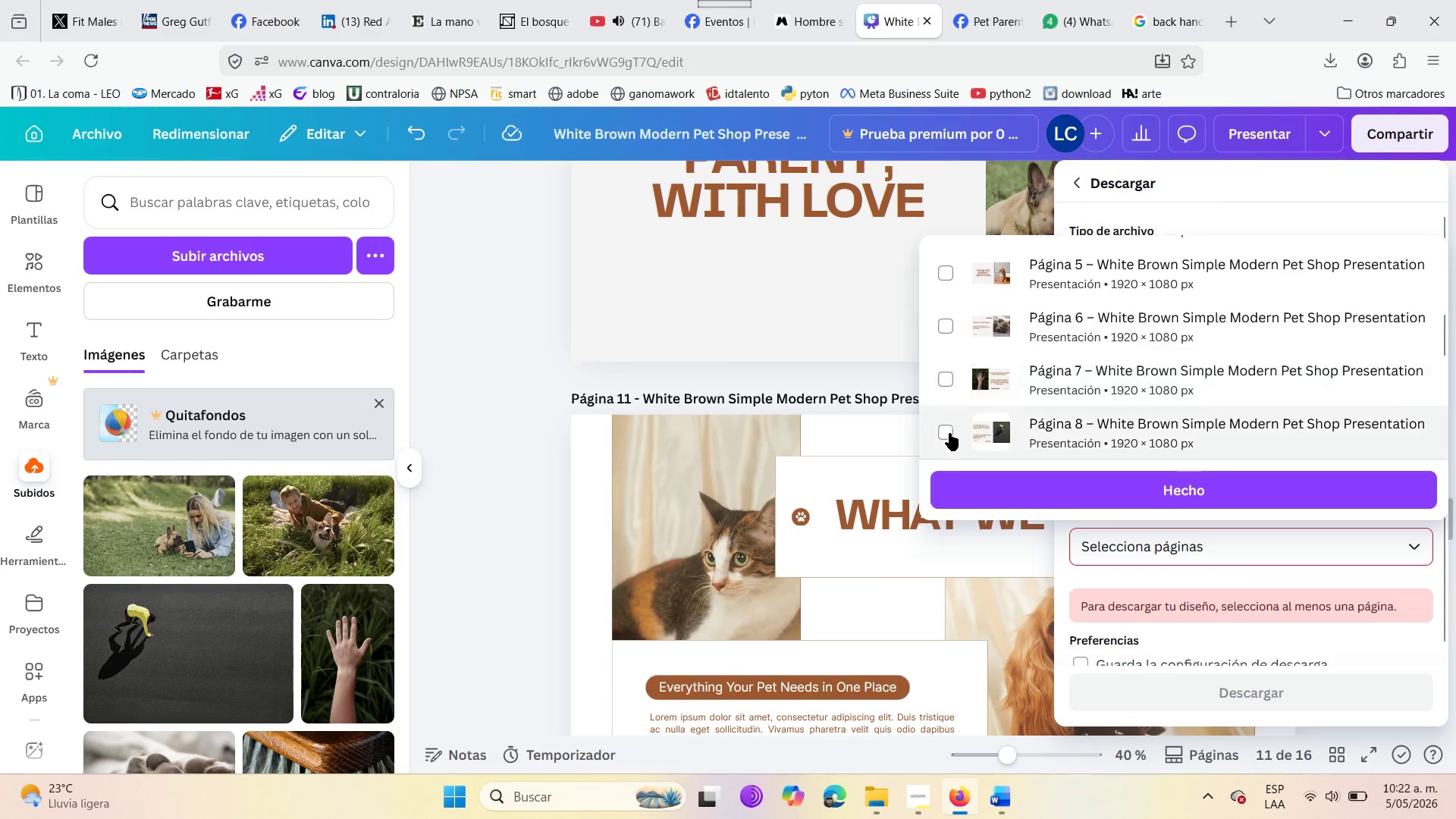 
left_click([949, 435])
 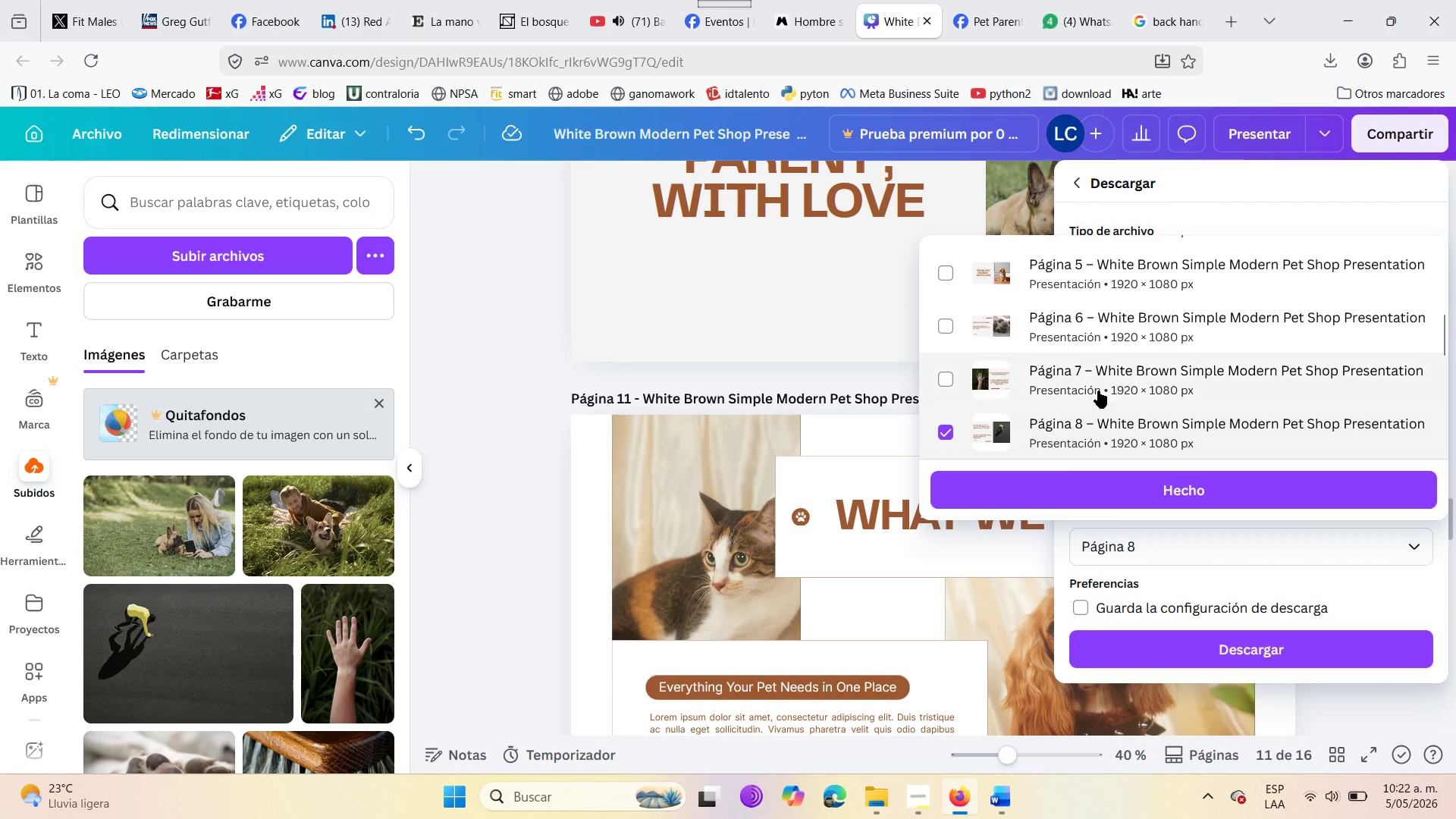 
scroll: coordinate [1098, 388], scroll_direction: down, amount: 2.0
 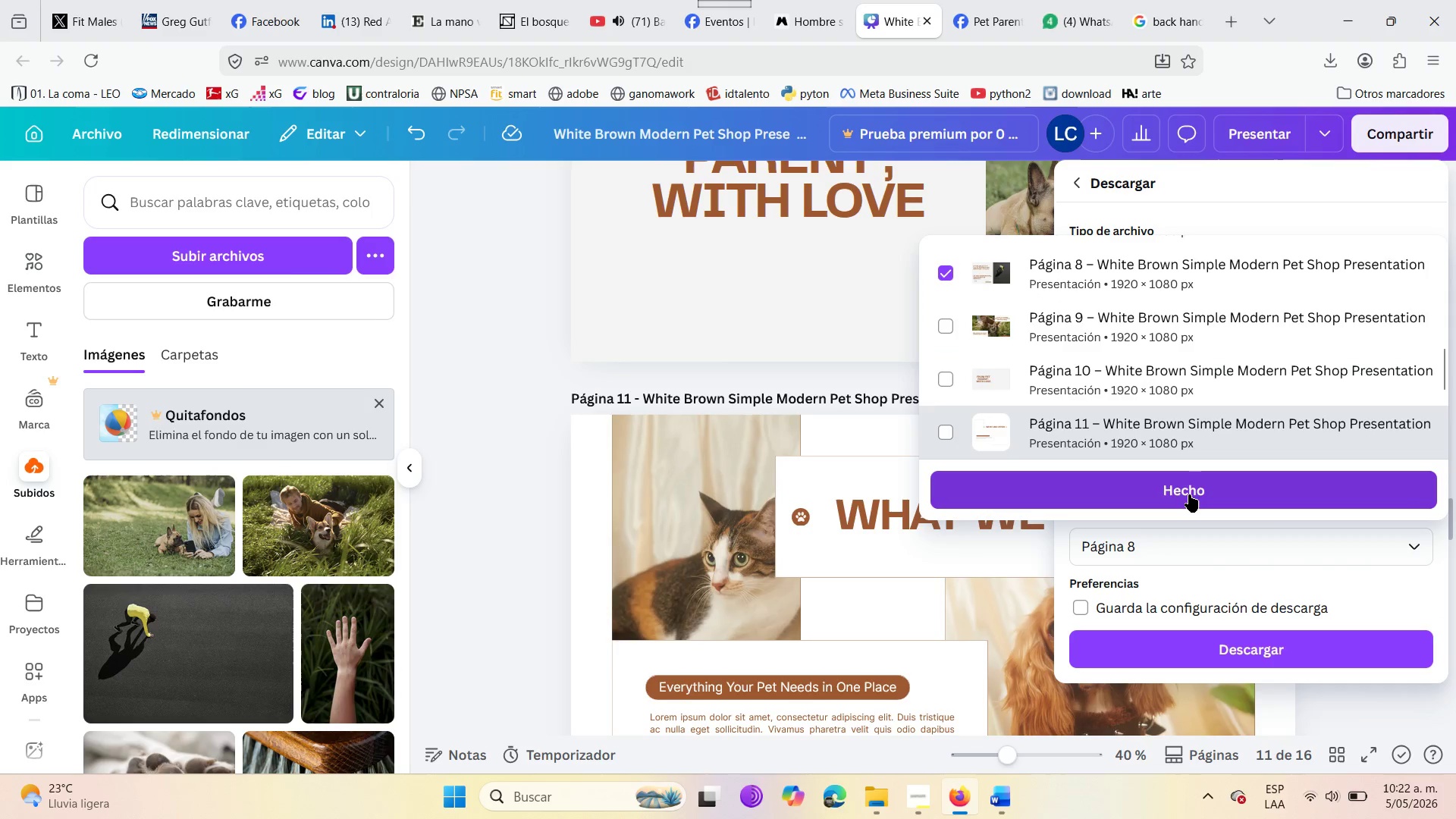 
left_click([1189, 494])
 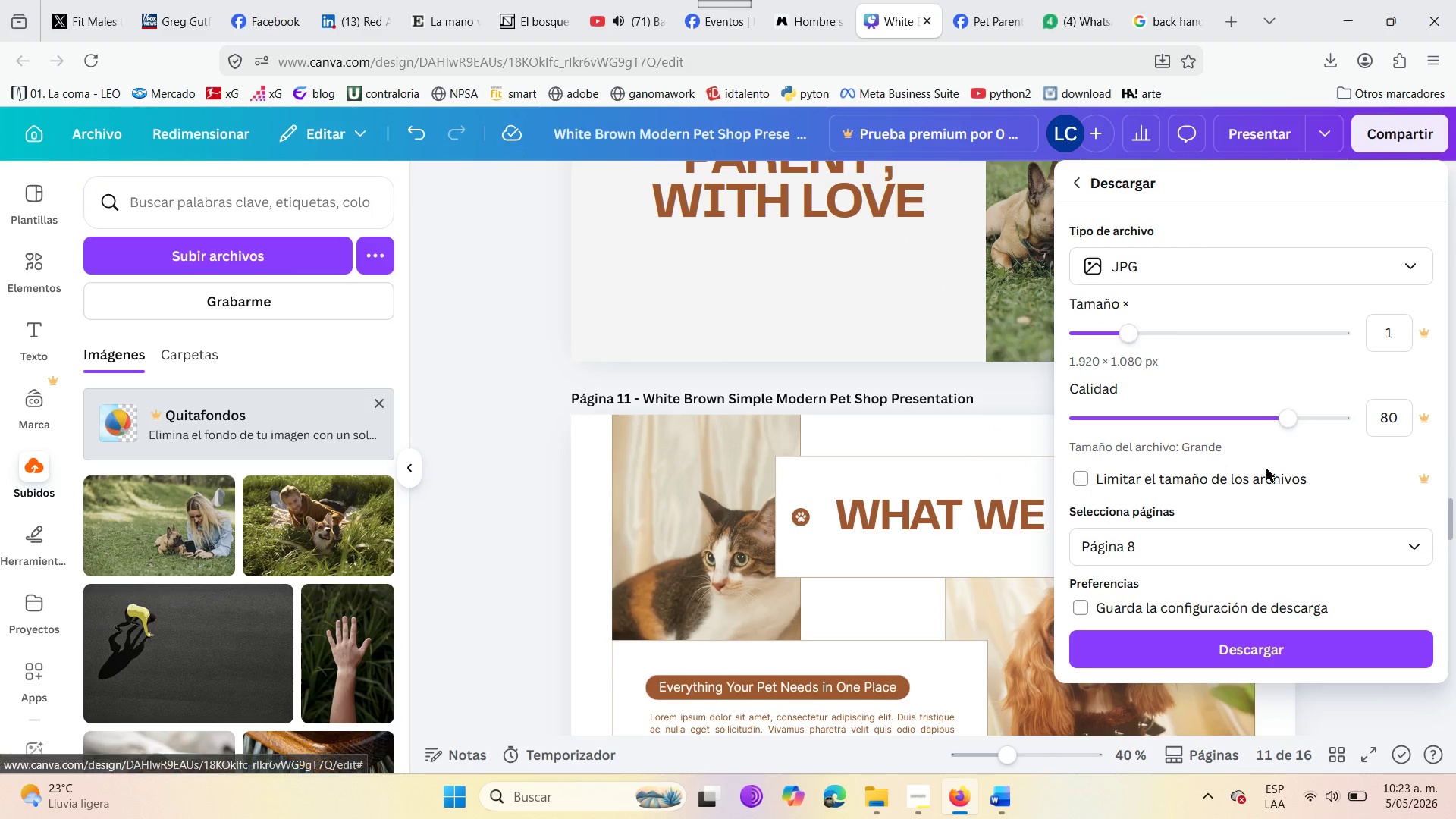 
left_click([1260, 655])
 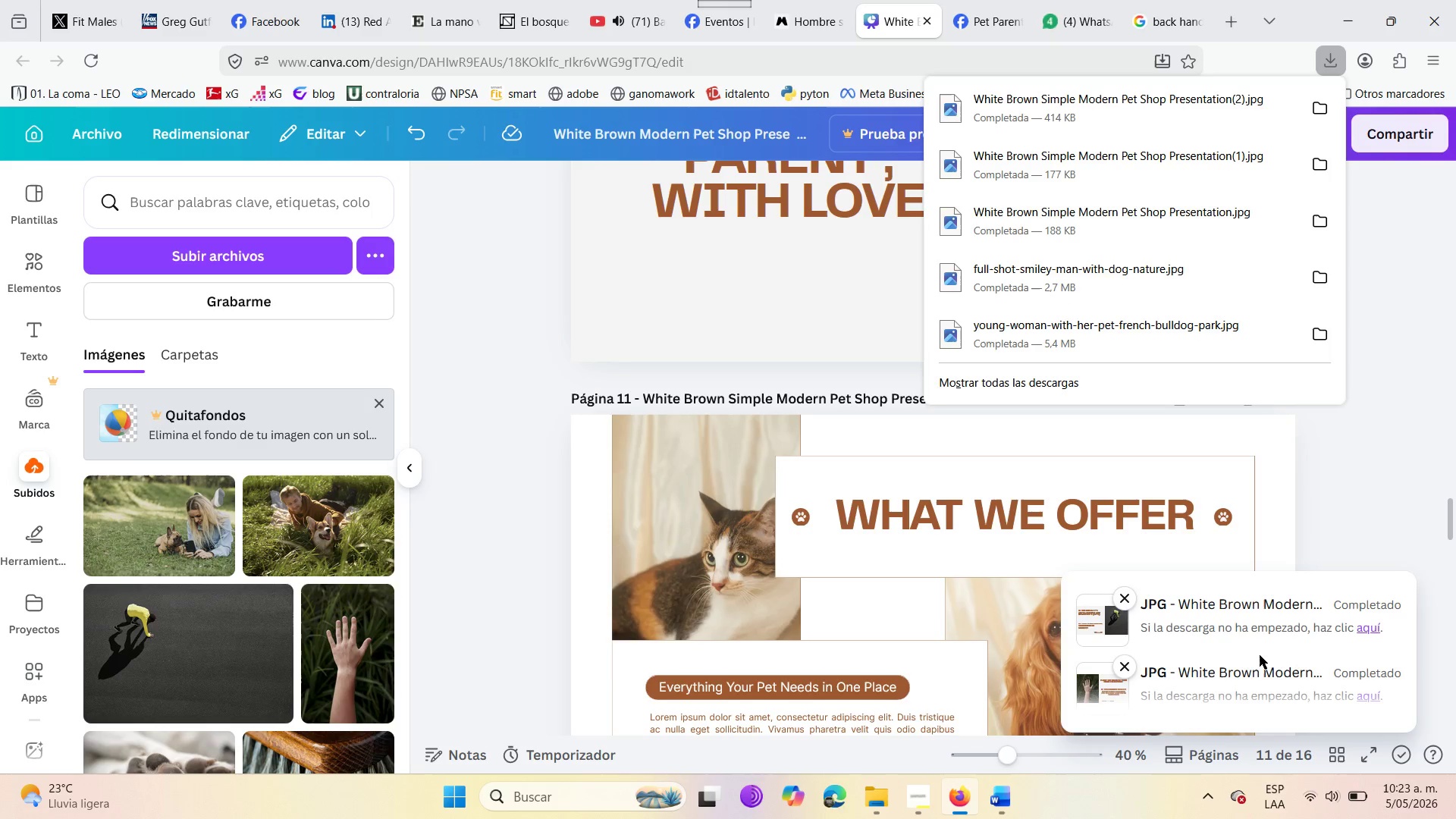 
wait(42.91)
 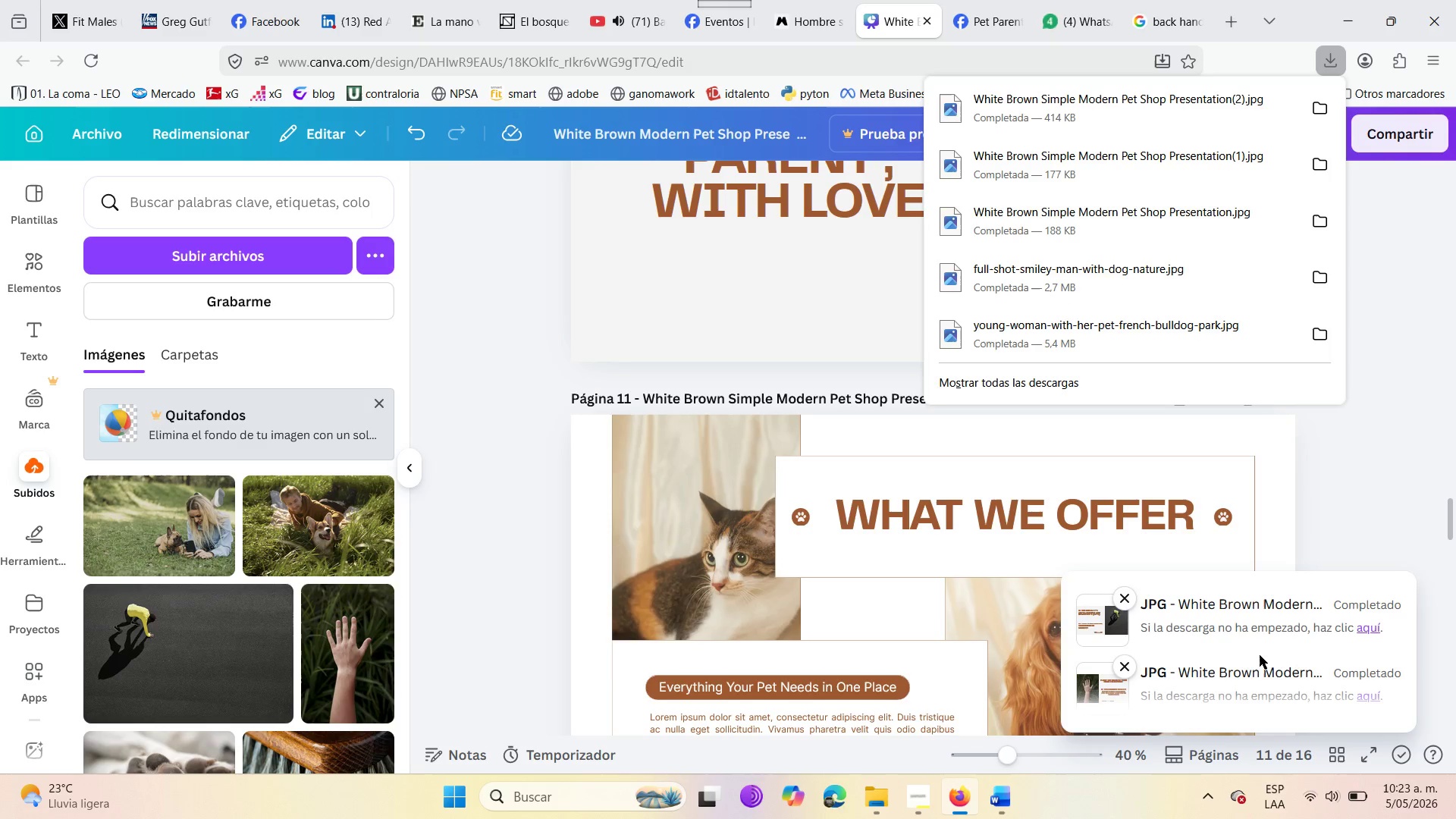 
left_click([1412, 448])
 